 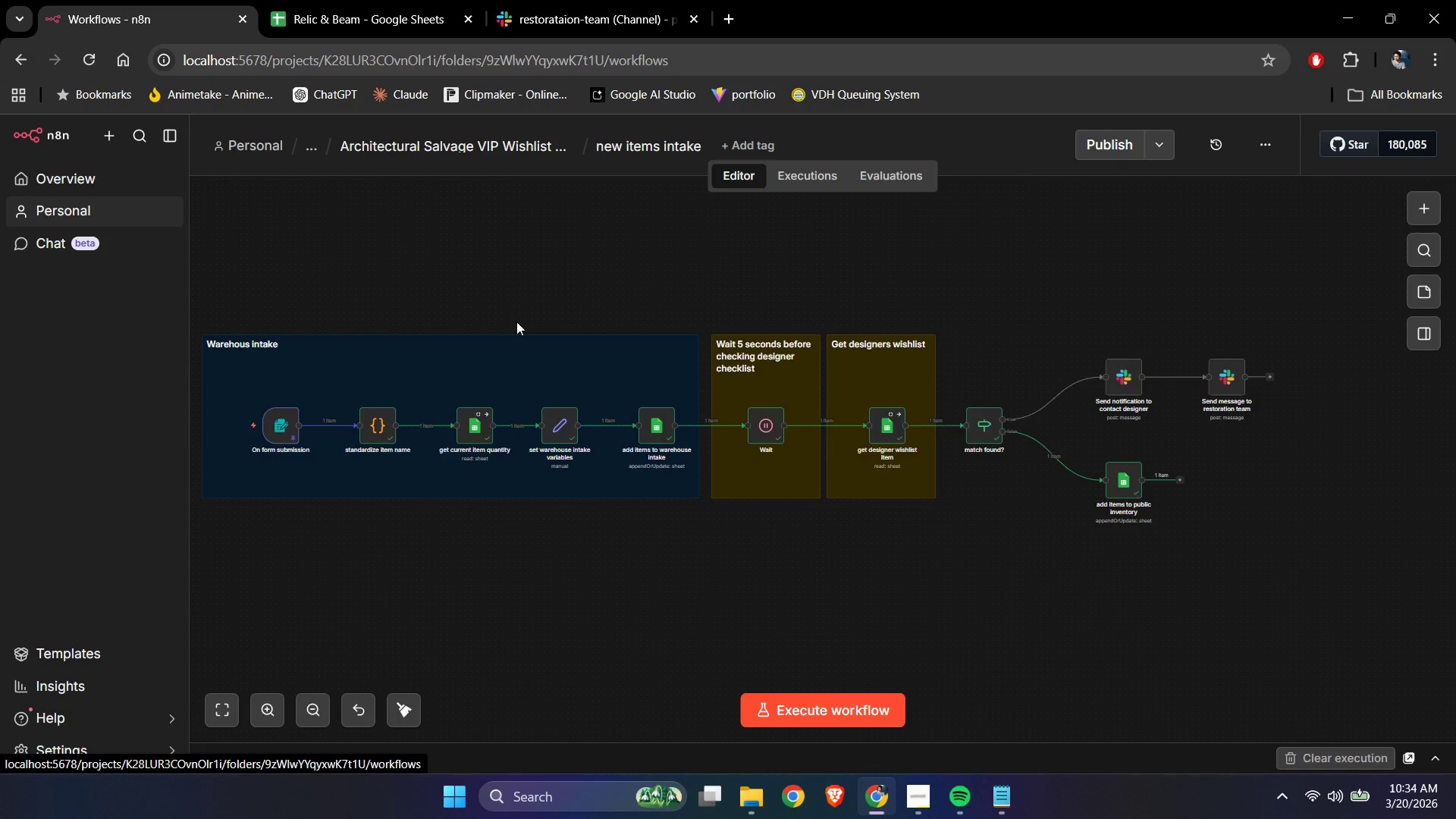 
left_click([307, 366])
 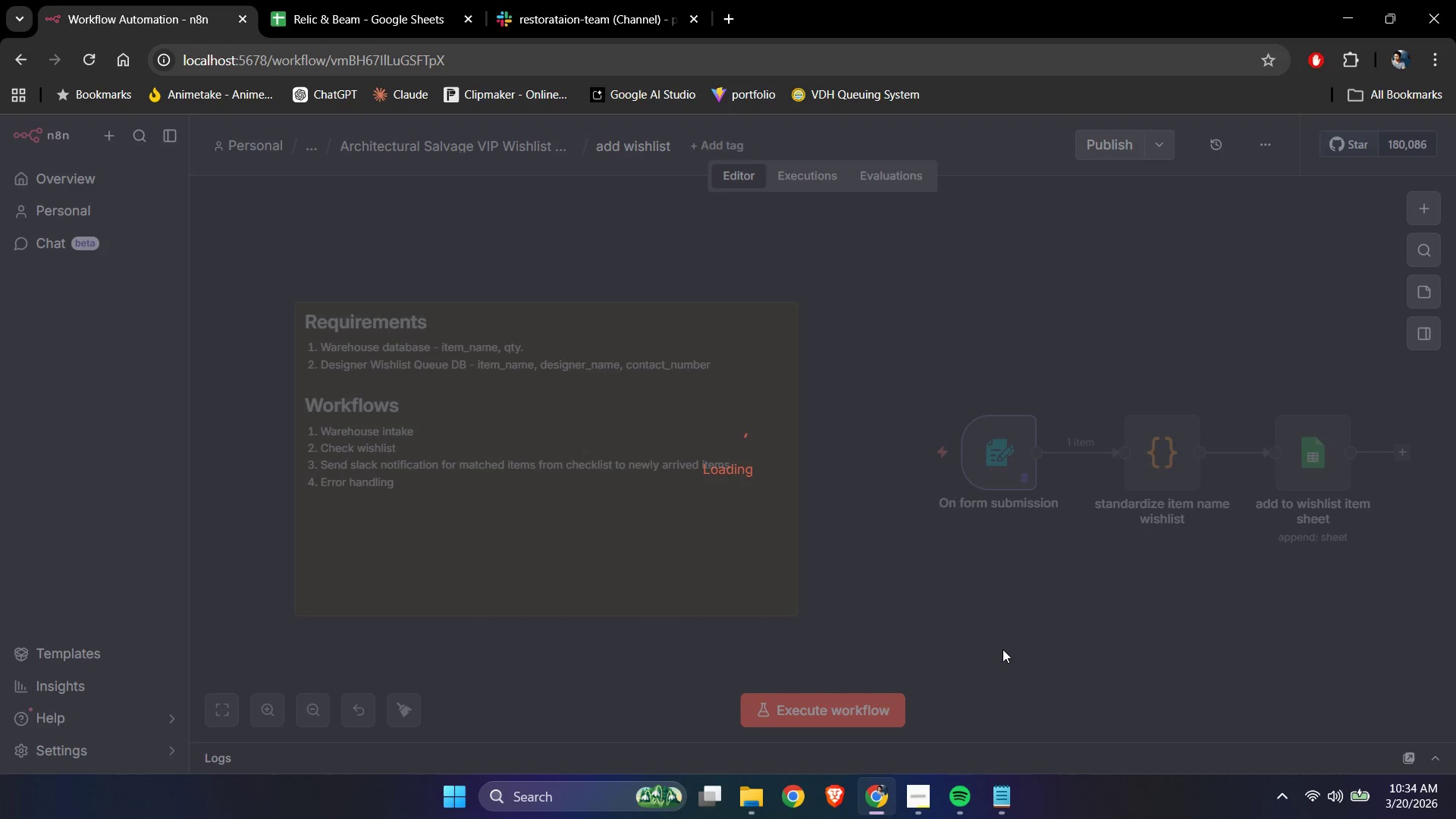 
left_click([1064, 667])
 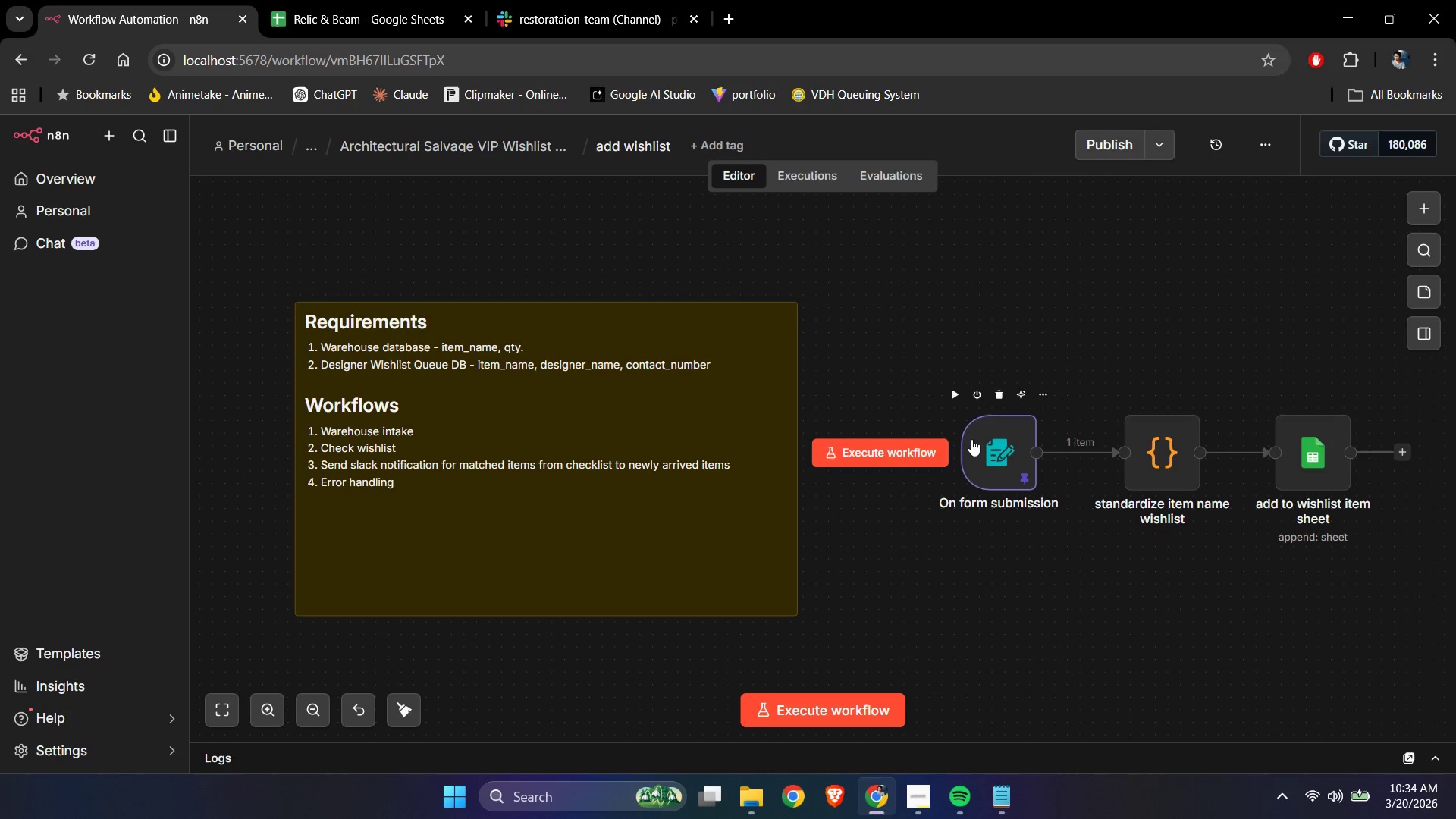 
double_click([971, 439])
 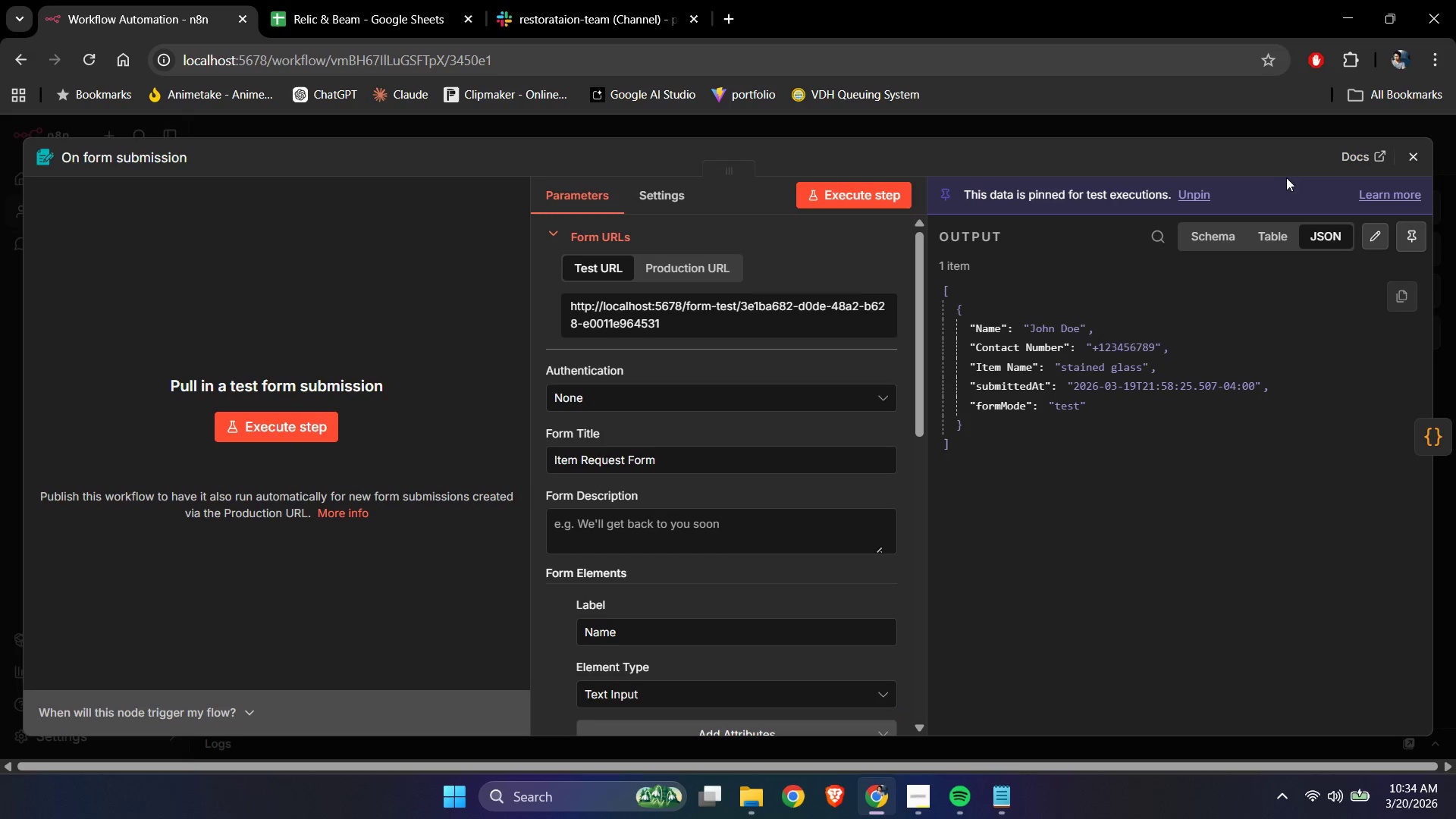 
mouse_move([664, 513])
 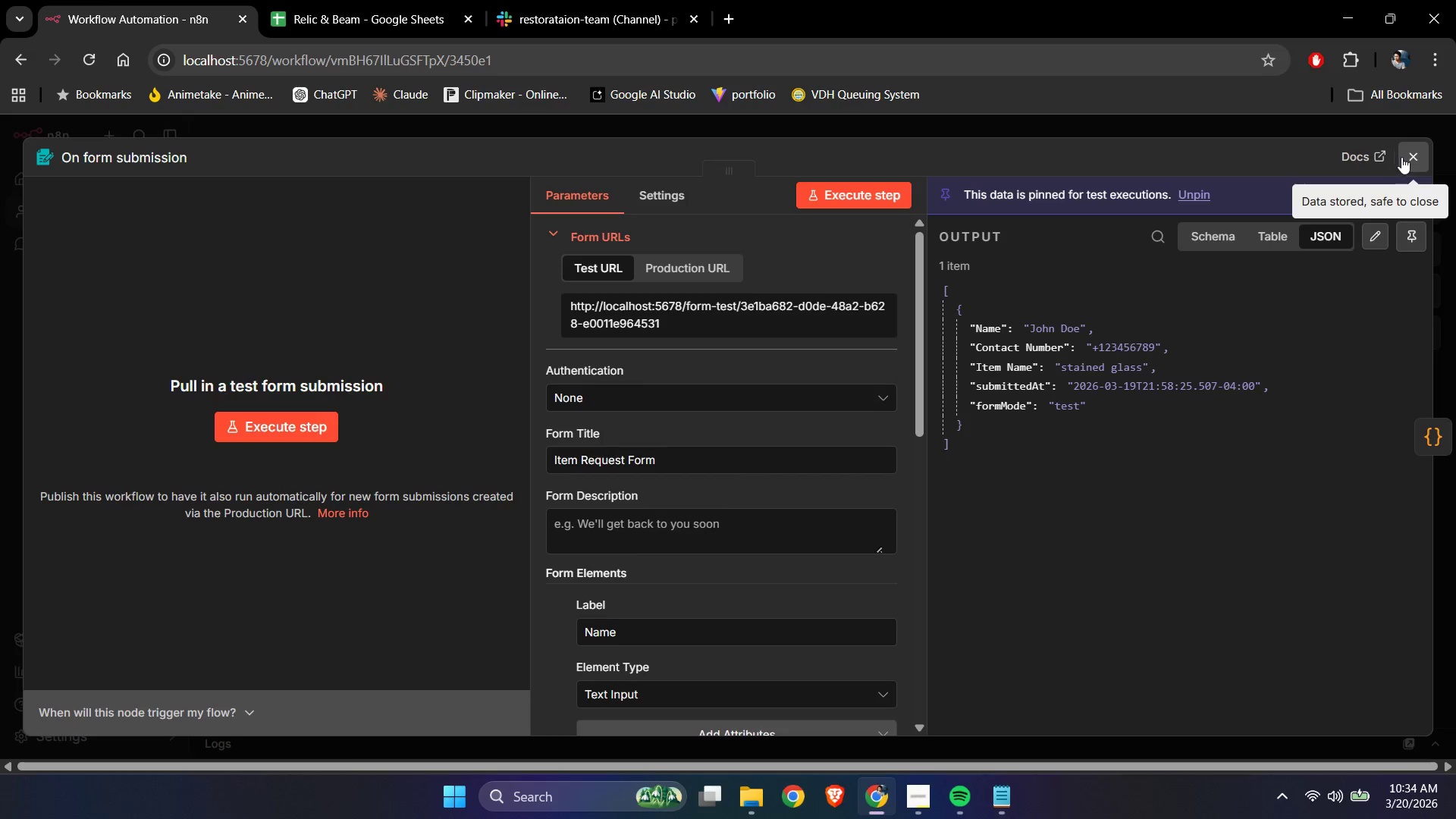 
left_click([1406, 154])
 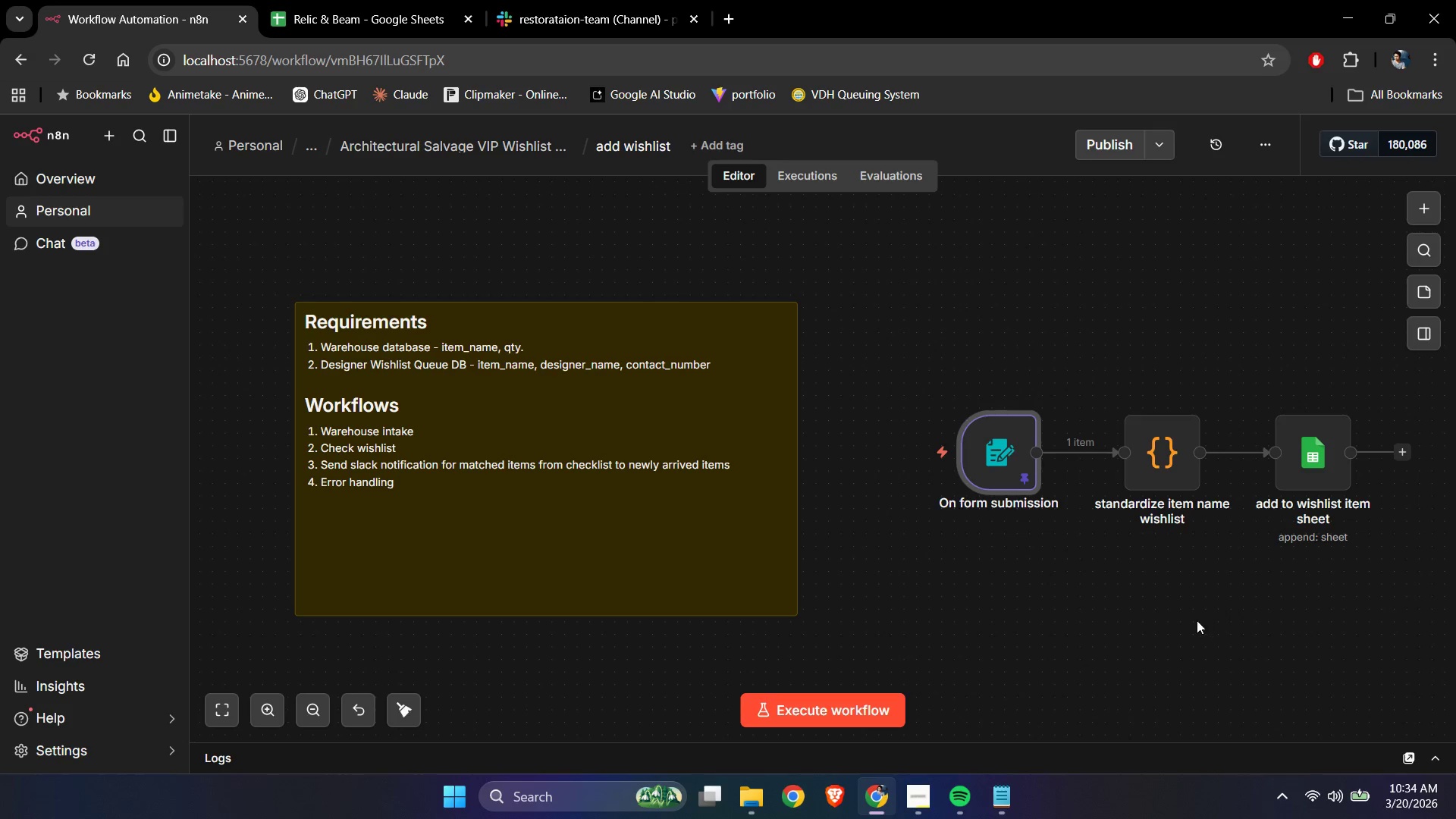 
left_click([1196, 620])
 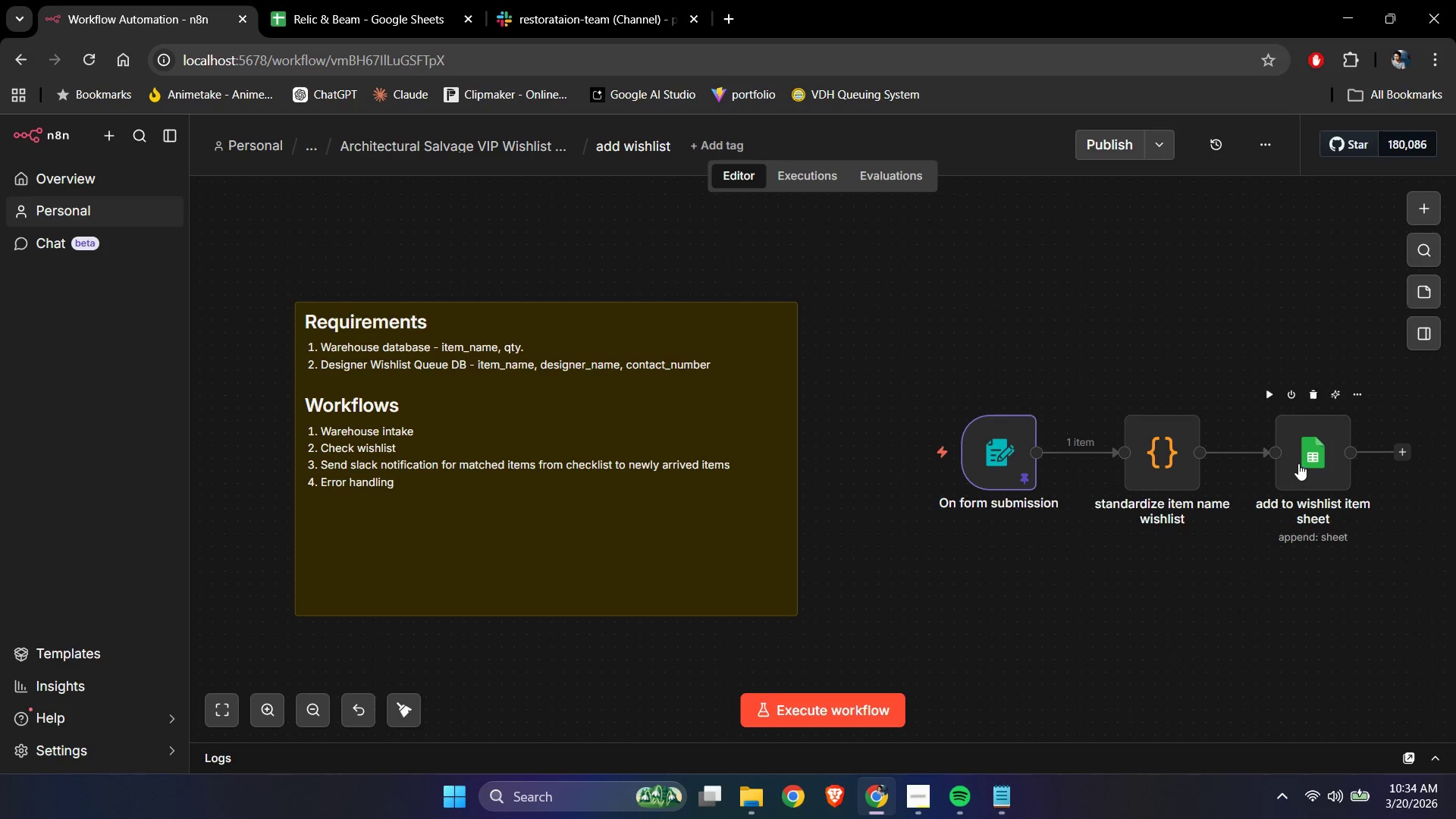 
double_click([1298, 463])
 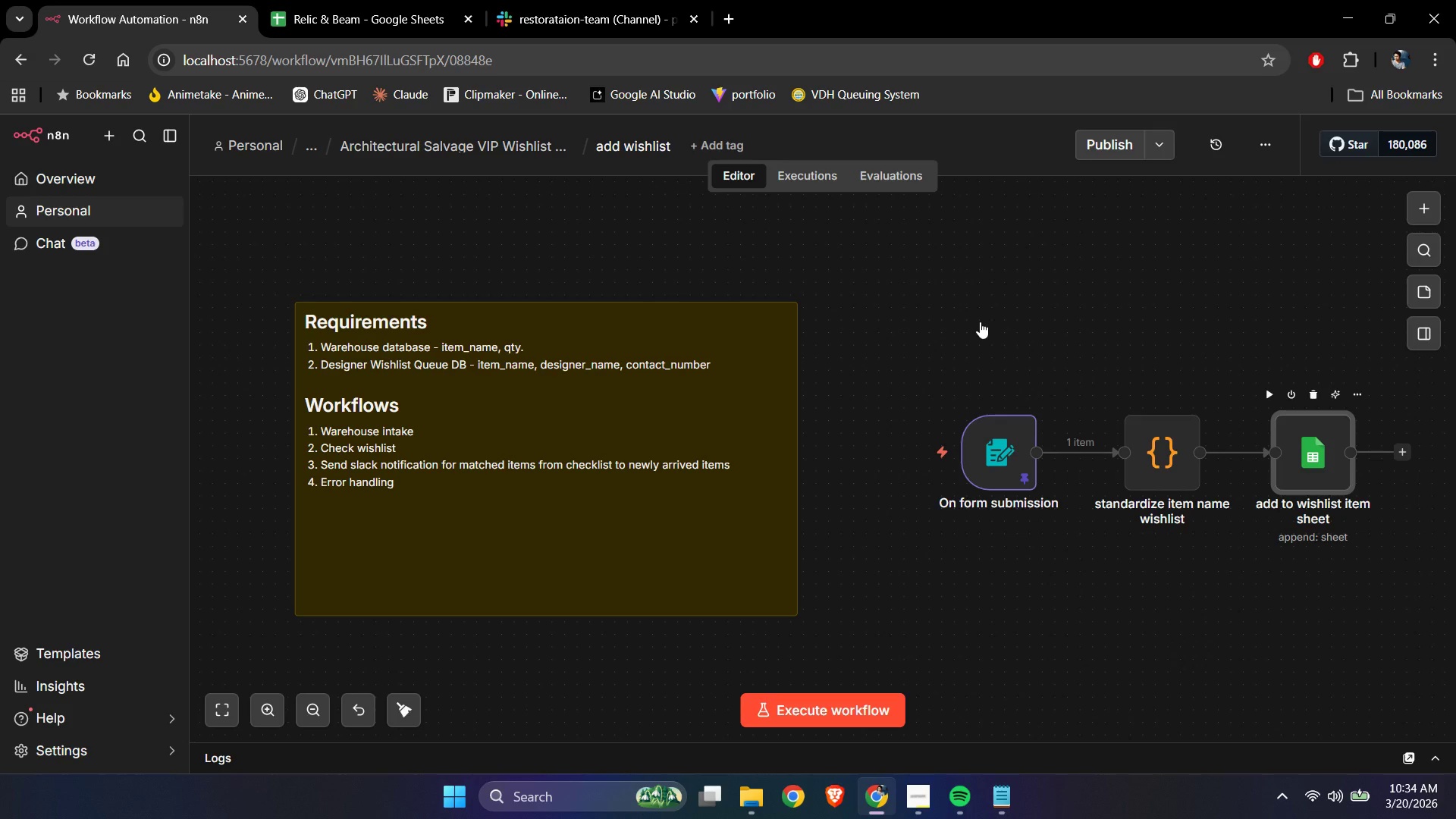 
scroll: coordinate [654, 427], scroll_direction: down, amount: 5.0
 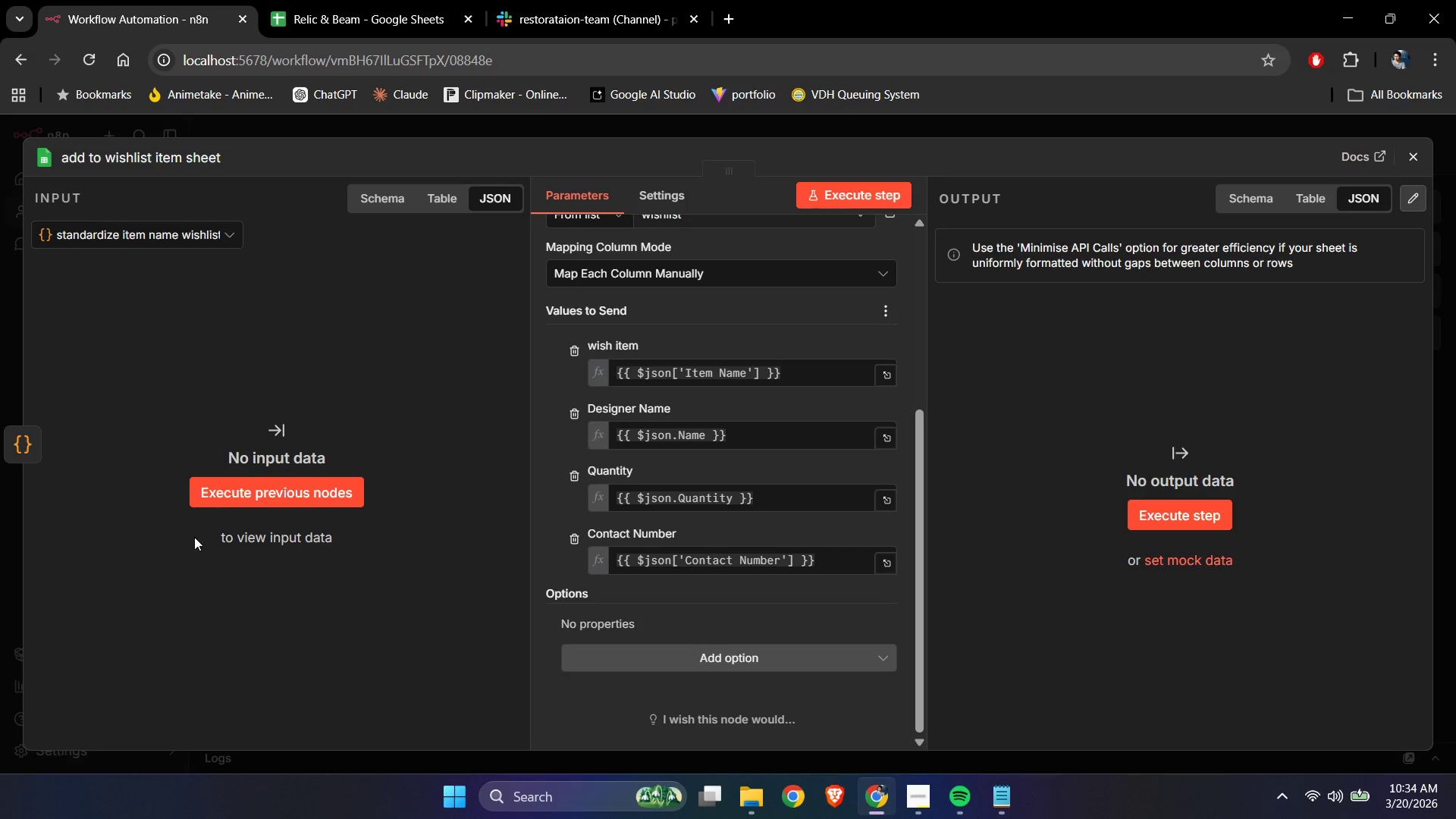 
left_click([216, 491])
 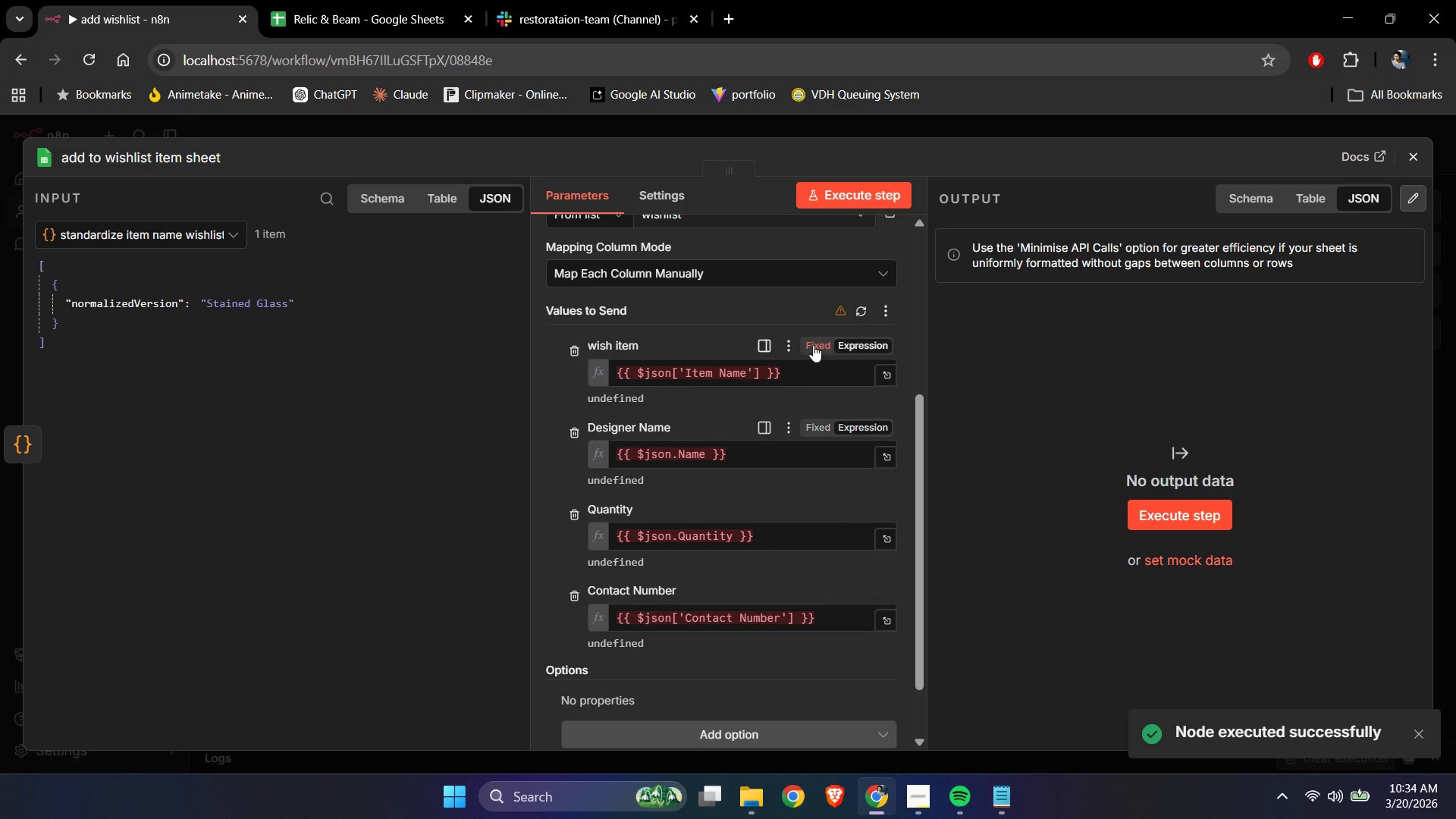 
left_click([860, 311])
 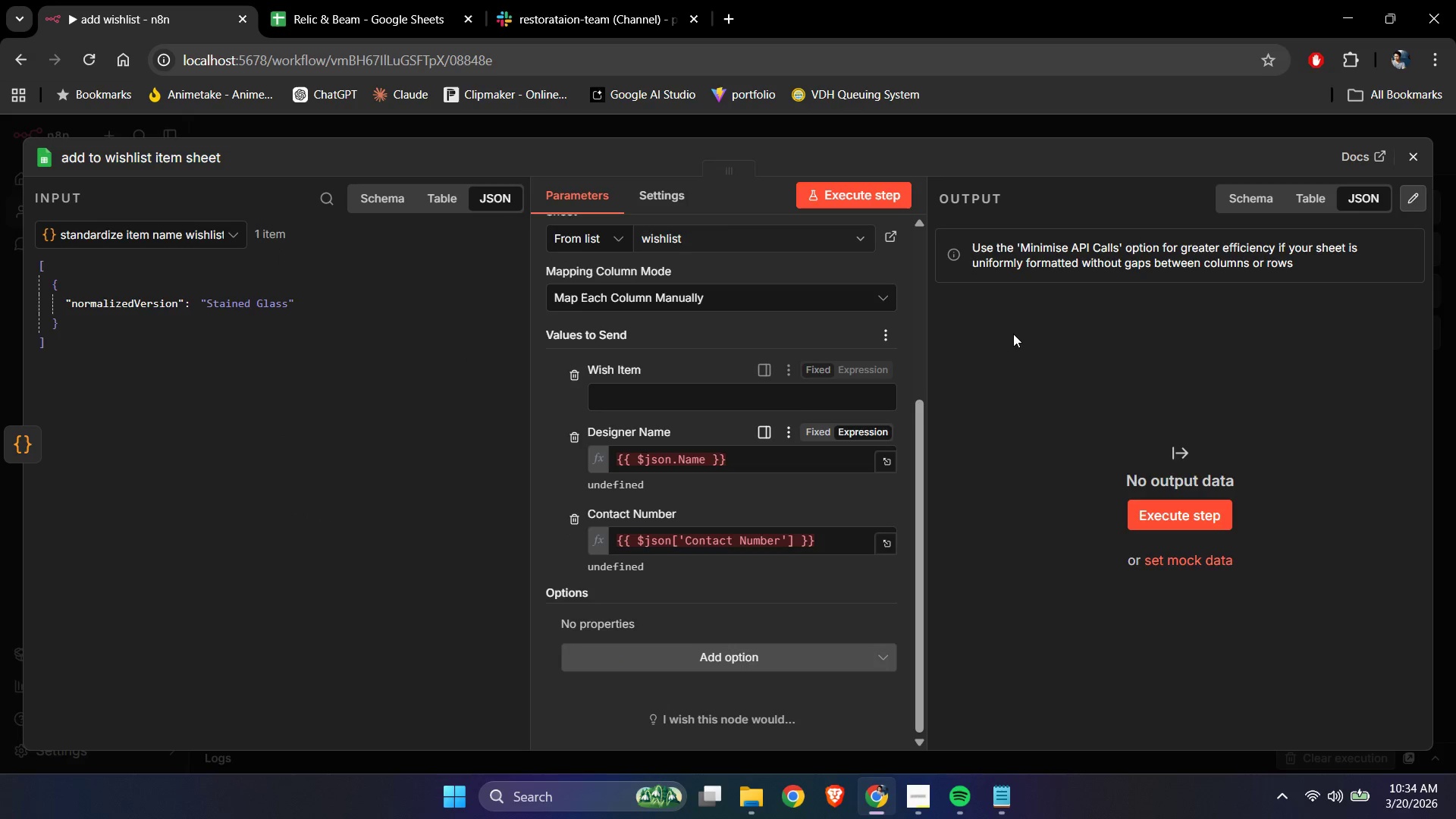 
left_click([1404, 160])
 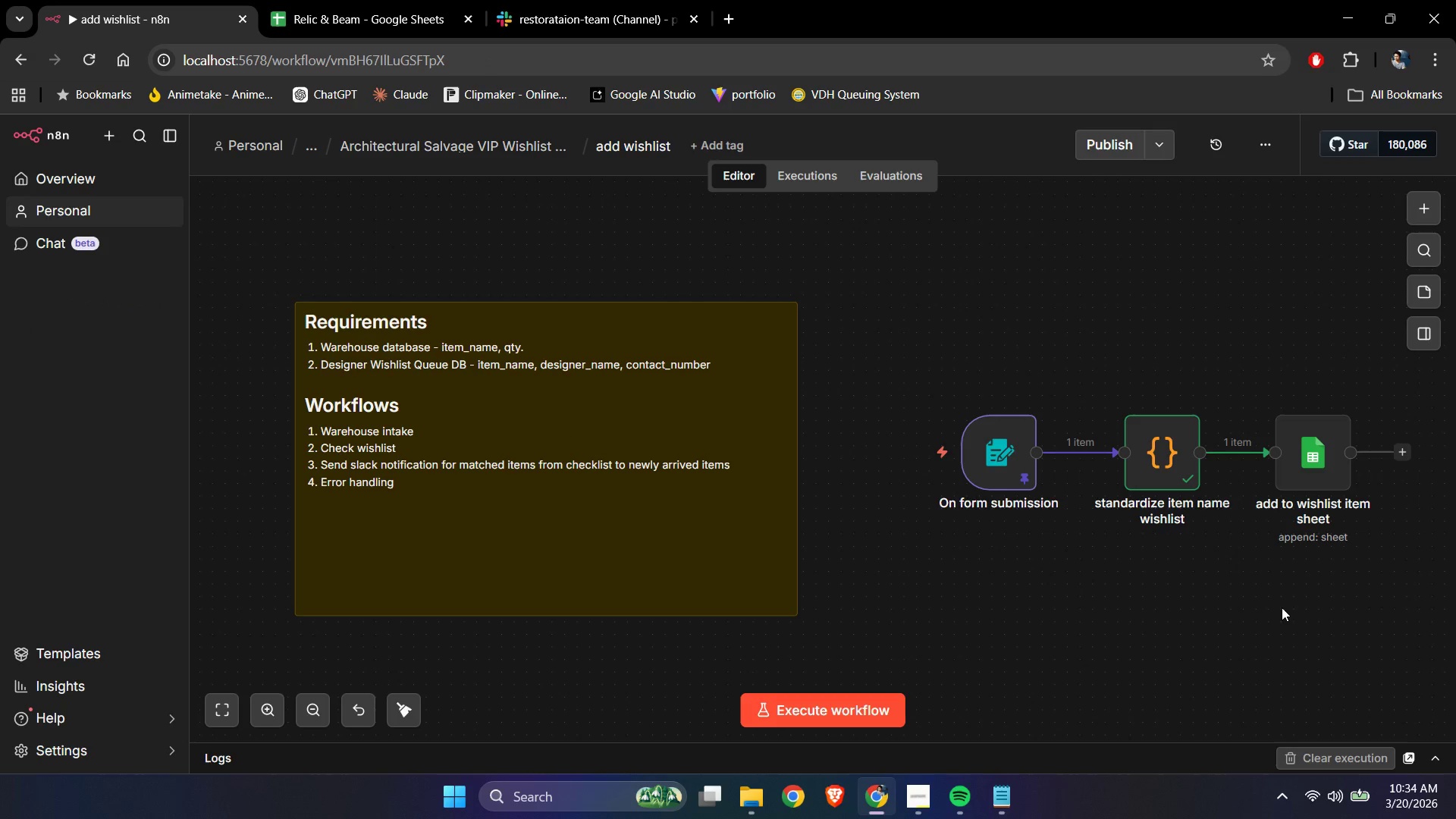 
hold_key(key=ControlLeft, duration=0.7)
left_click_drag(start_coordinate=[1376, 610], to_coordinate=[842, 613])
 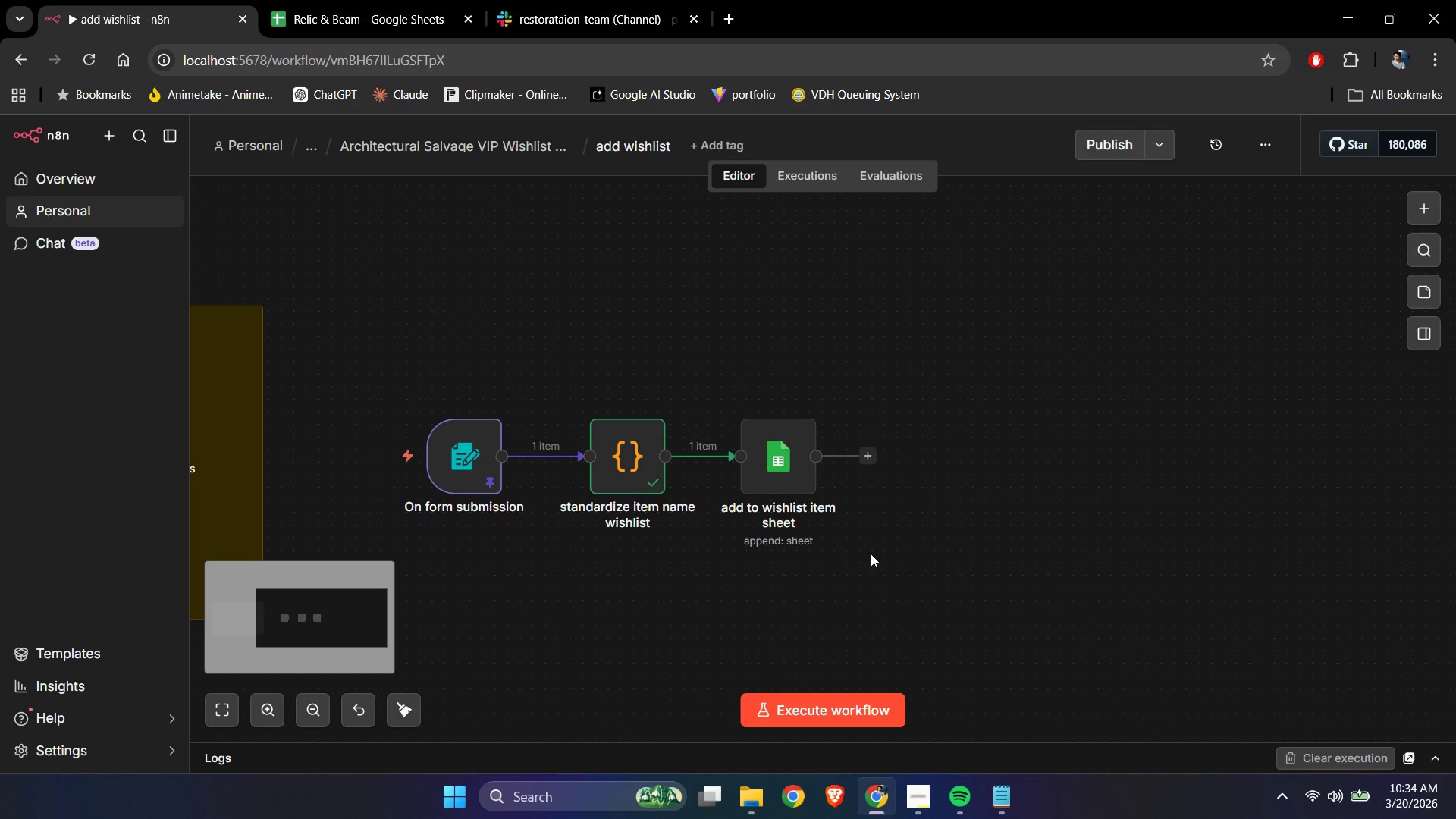 
hold_key(key=ControlLeft, duration=0.53)
left_click_drag(start_coordinate=[687, 584], to_coordinate=[788, 541])
 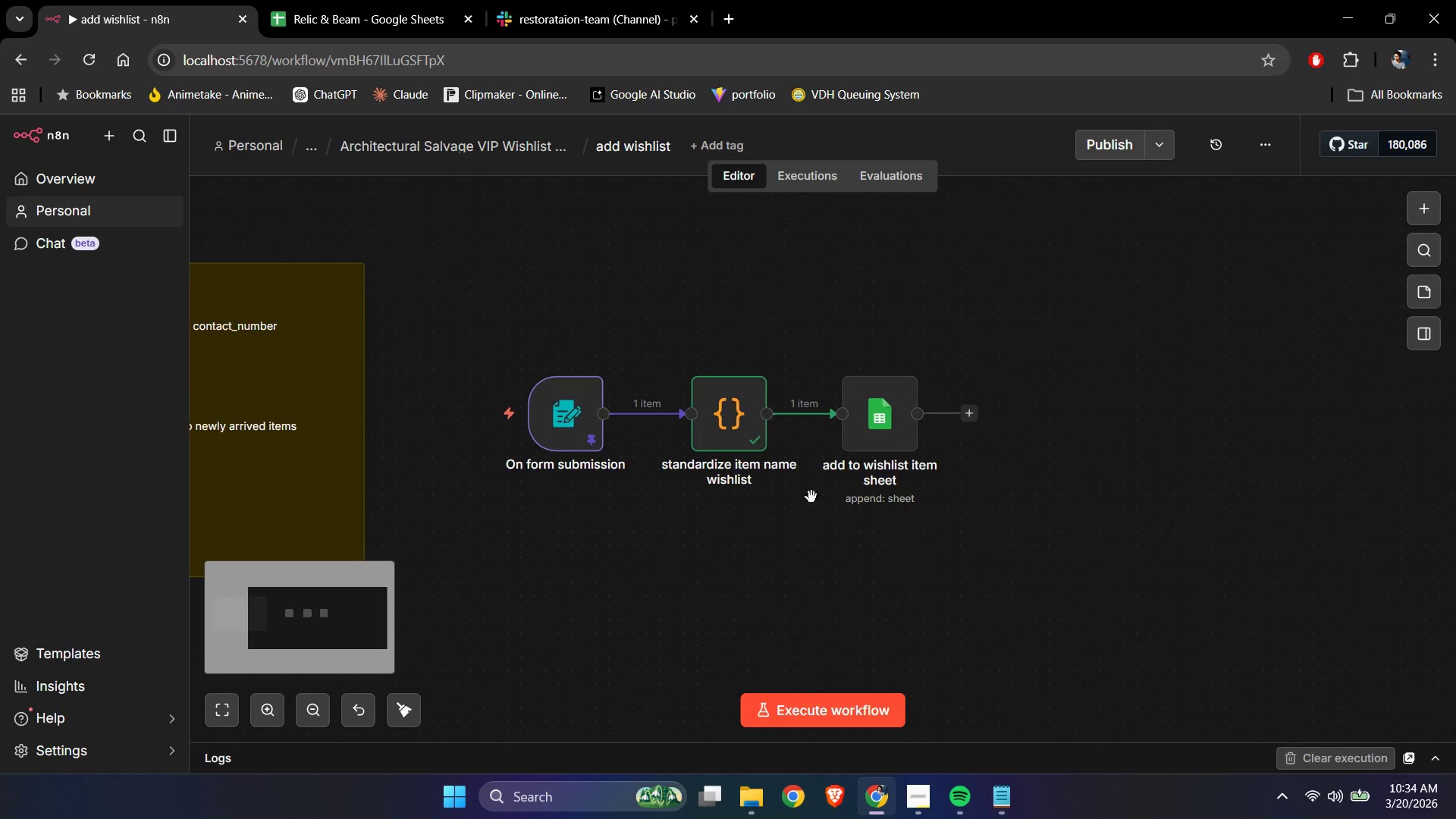 
hold_key(key=ControlLeft, duration=23.05)
left_click_drag(start_coordinate=[877, 406], to_coordinate=[966, 410])
 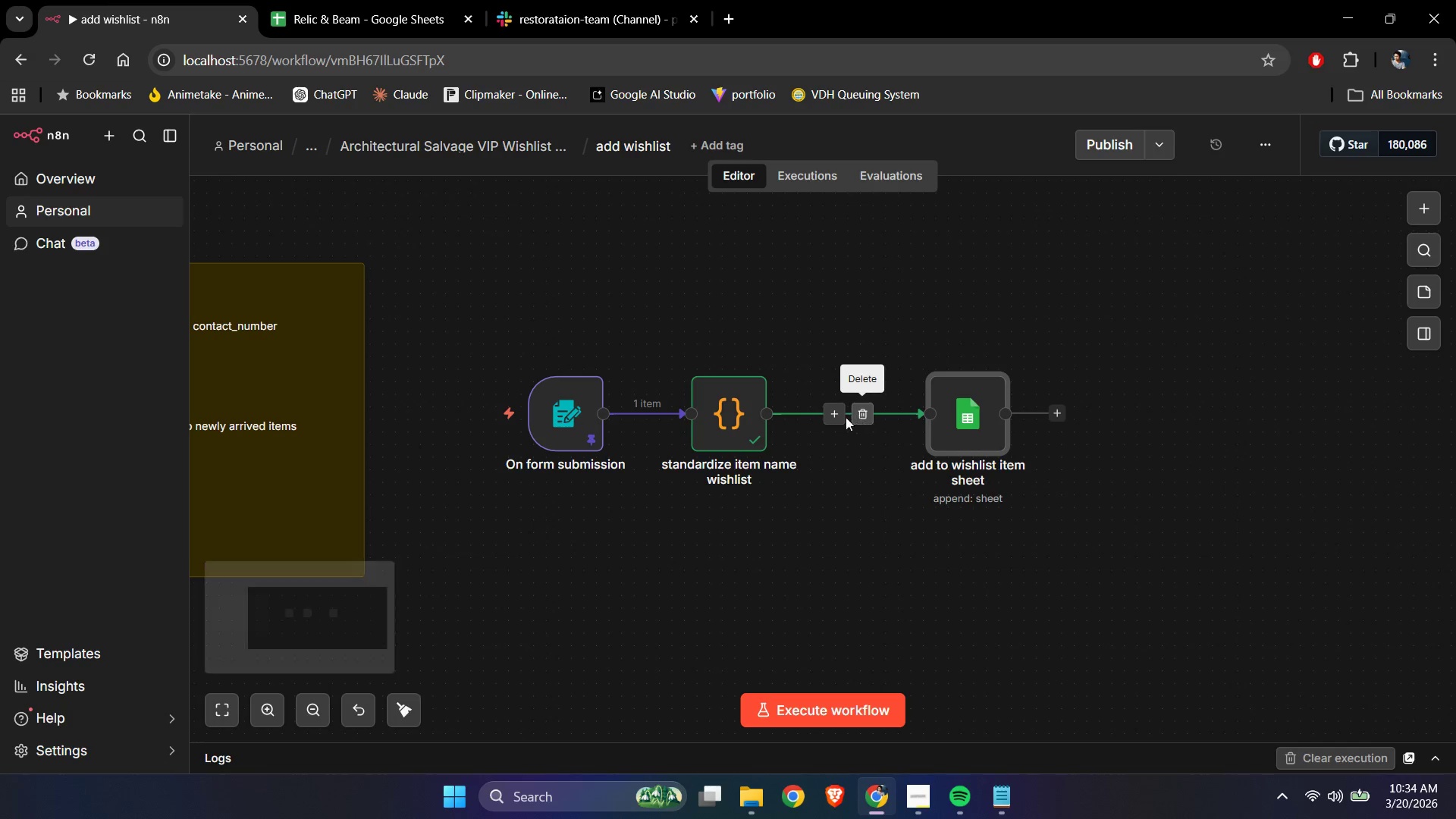 
left_click([834, 417])
 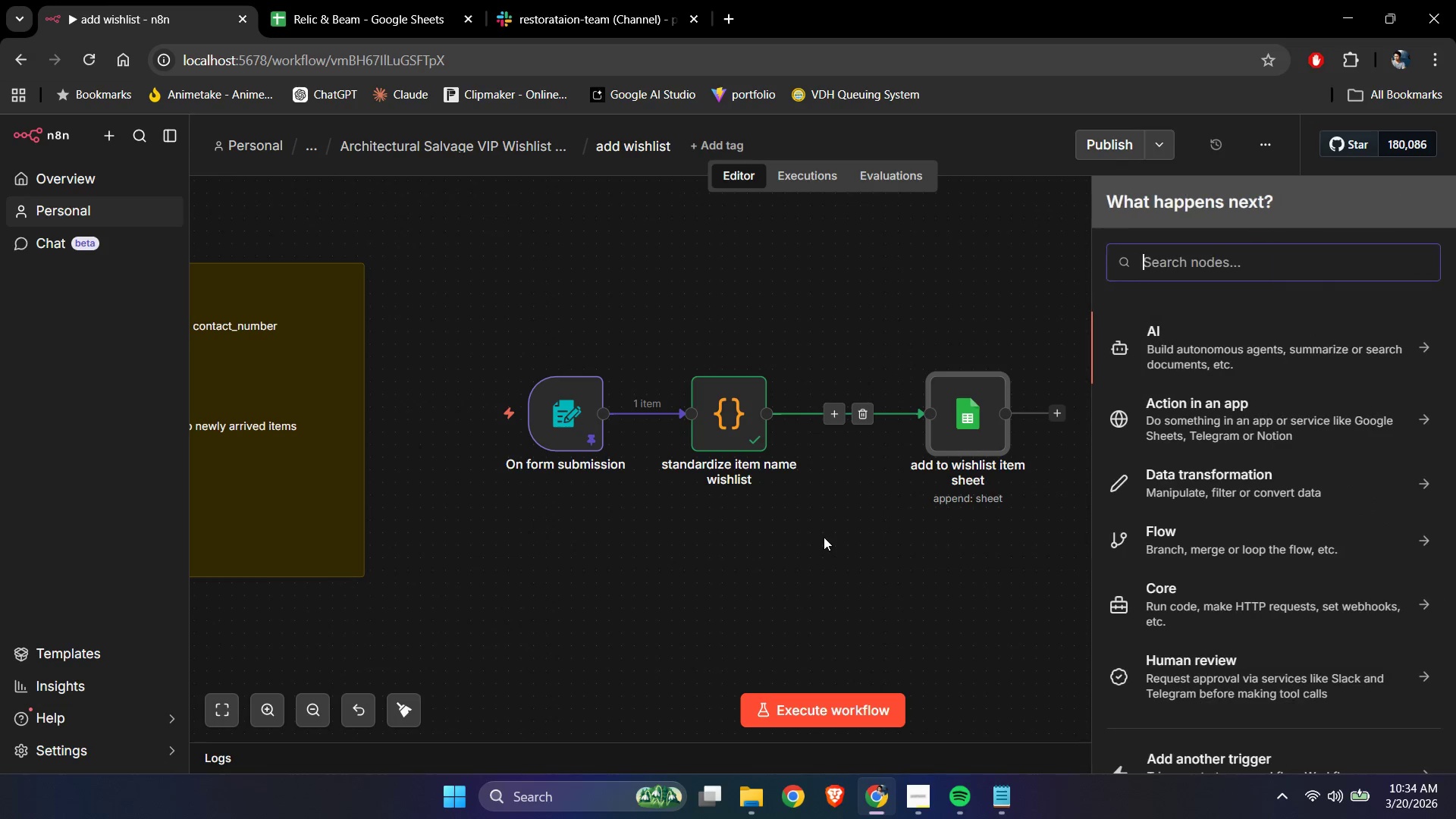 
type(set)
 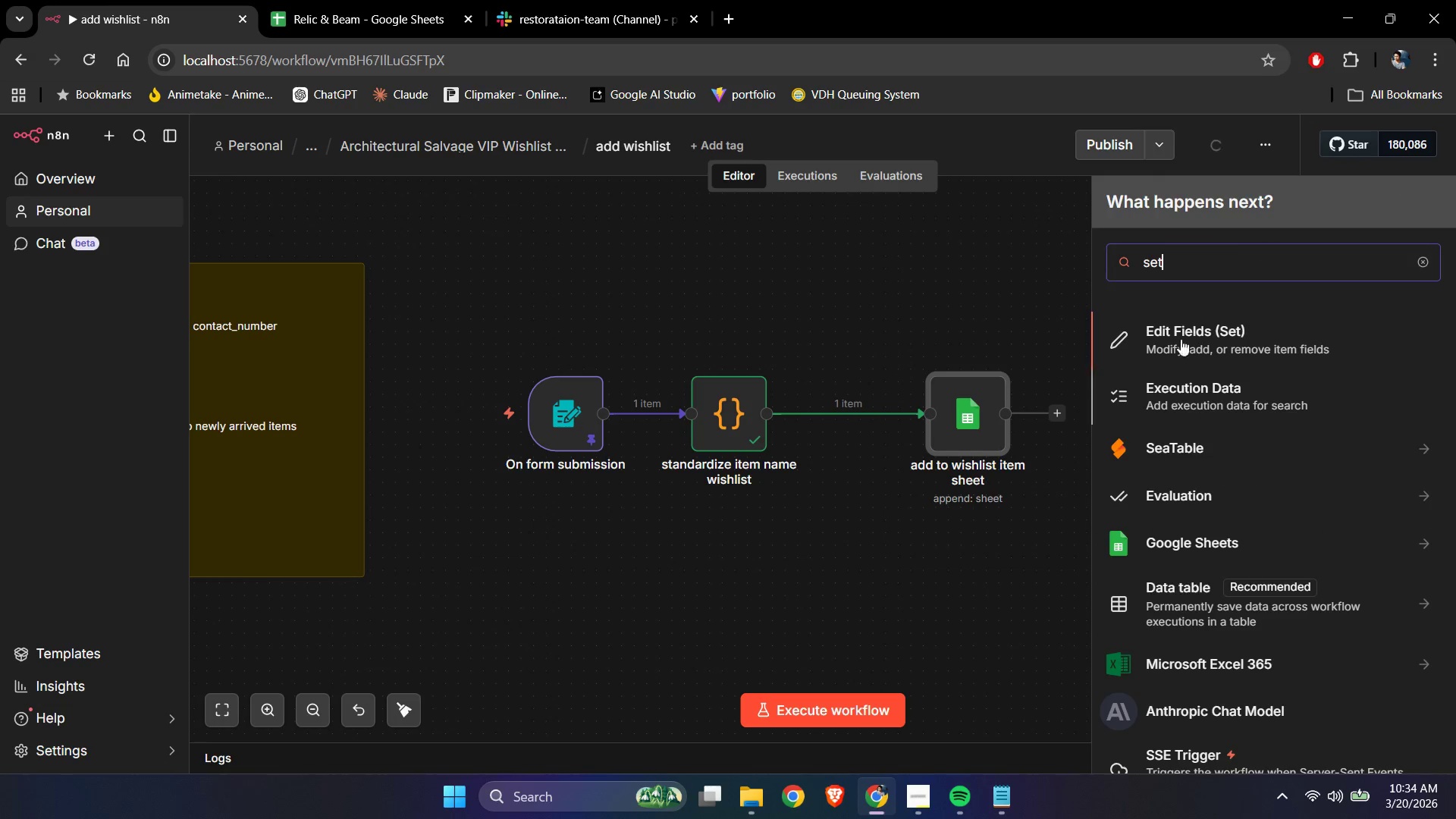 
left_click([1208, 322])
 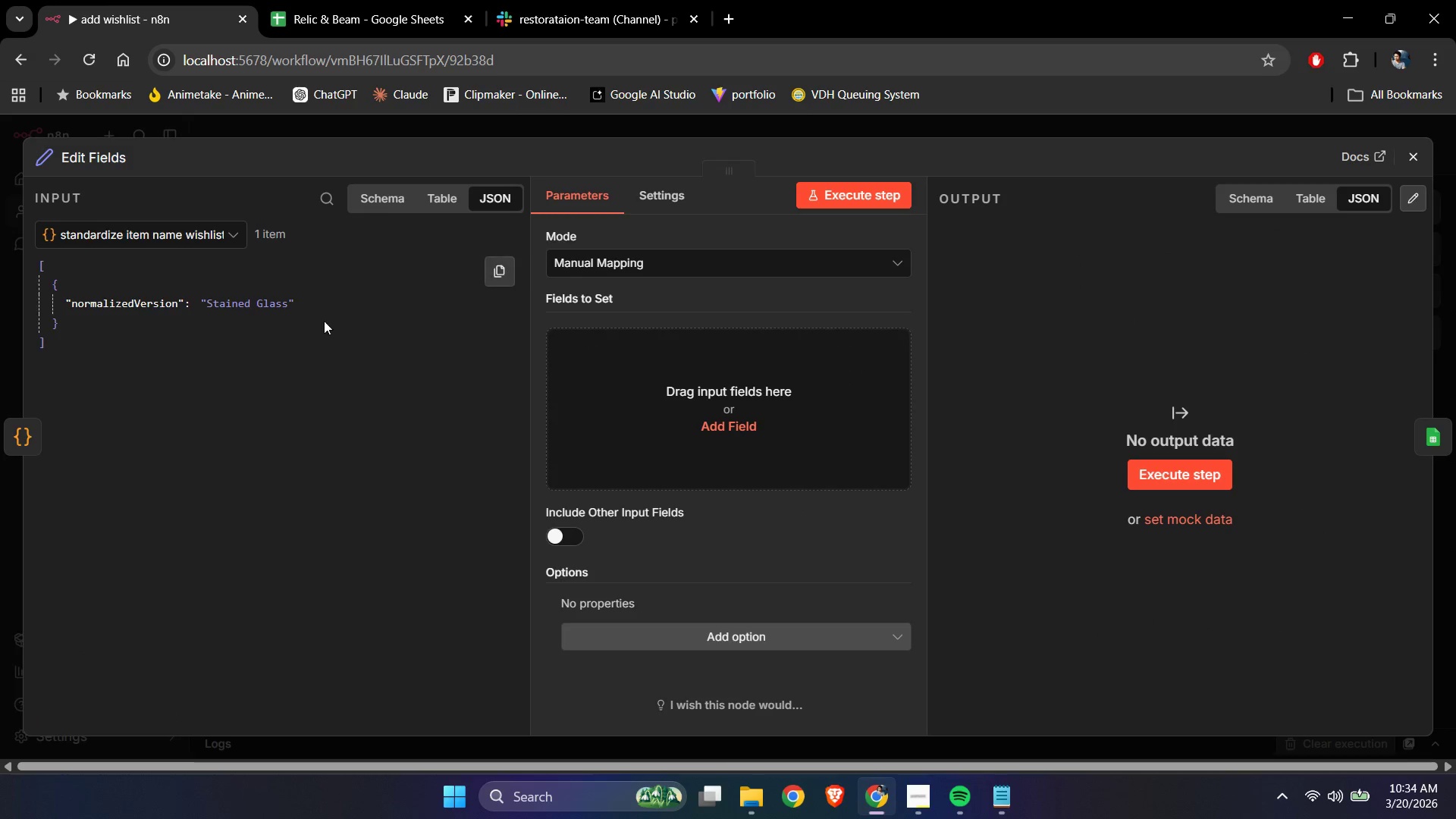 
left_click([176, 237])
 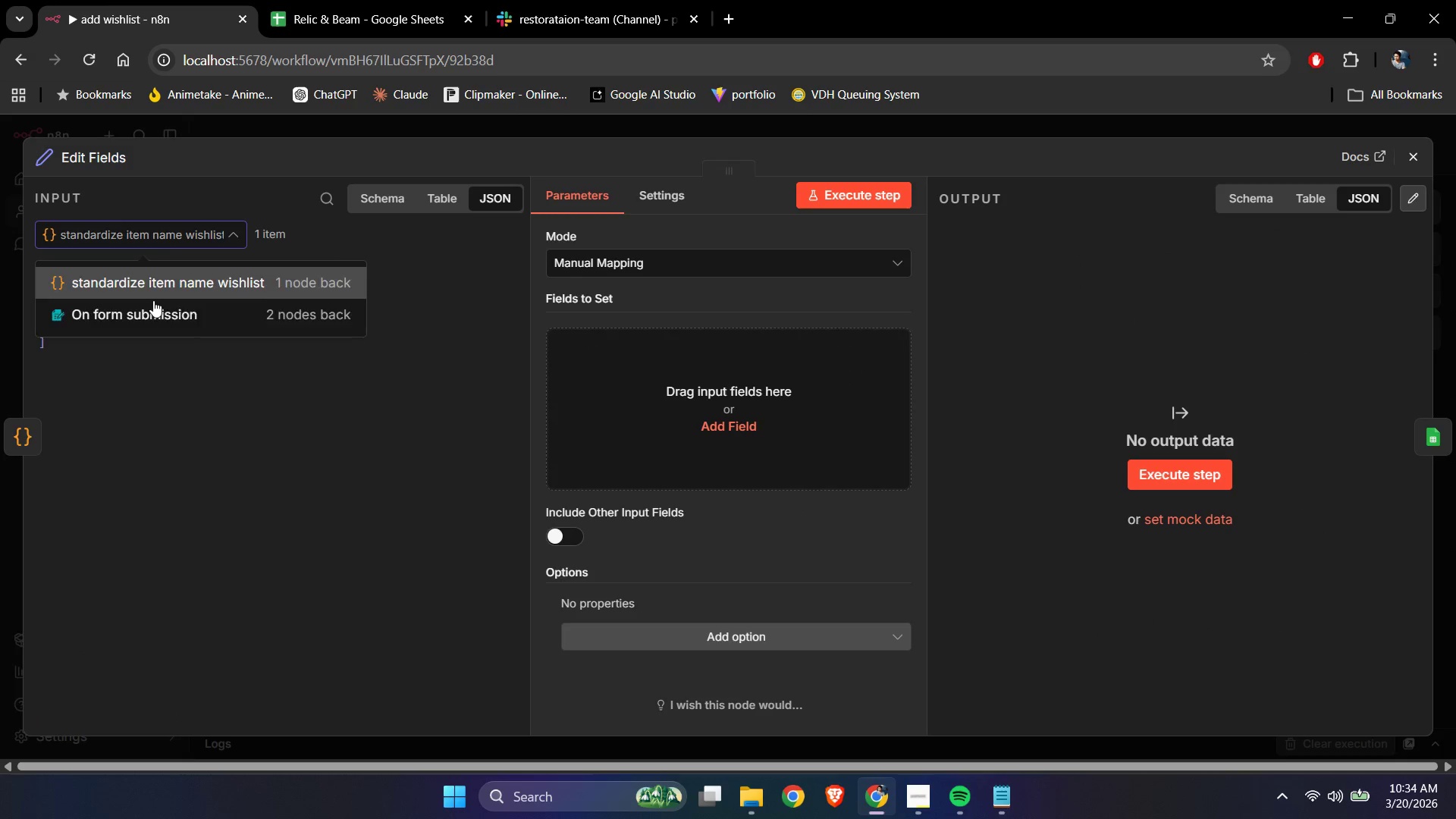 
left_click([152, 306])
 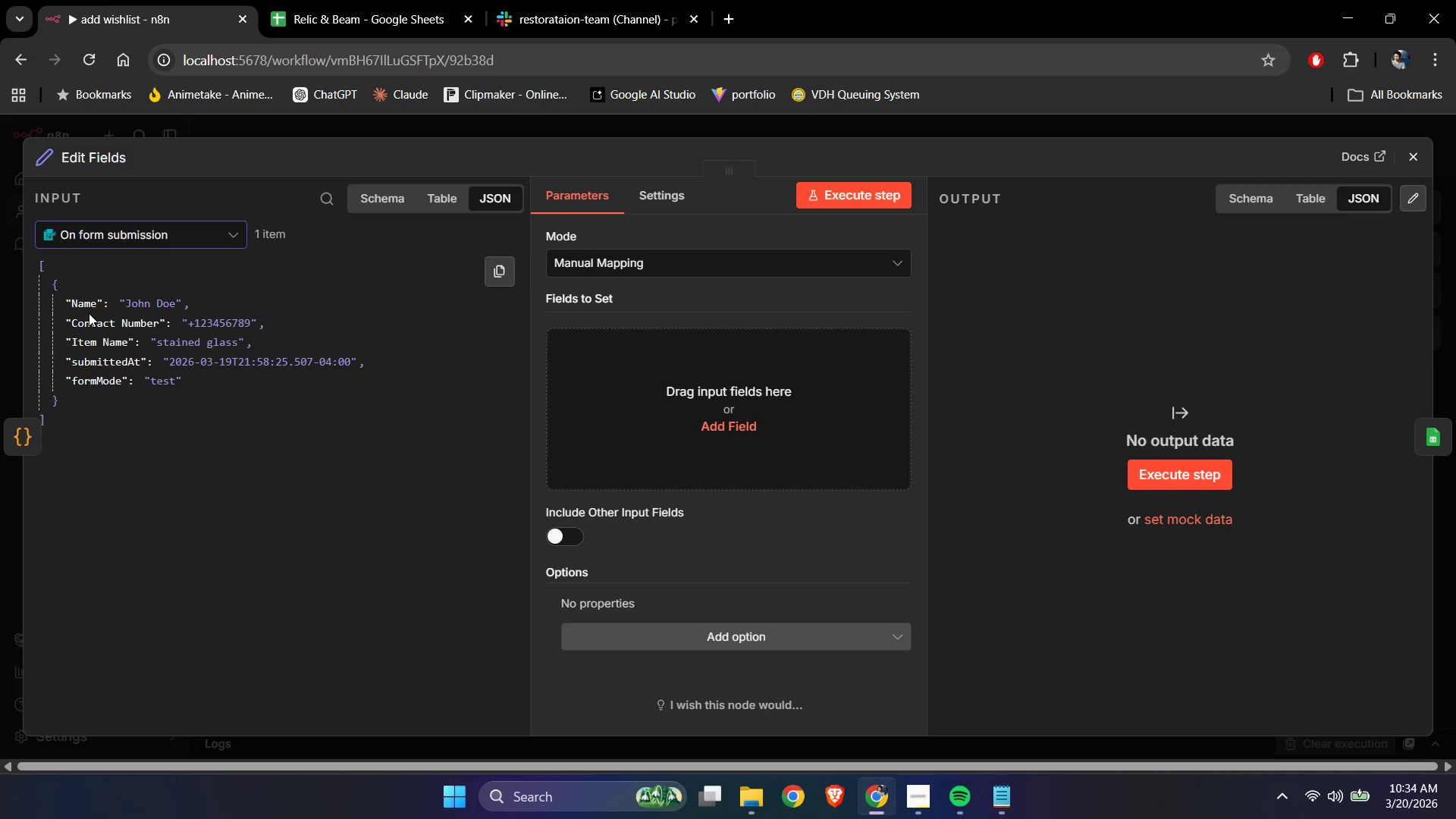 
left_click_drag(start_coordinate=[81, 306], to_coordinate=[604, 395])
 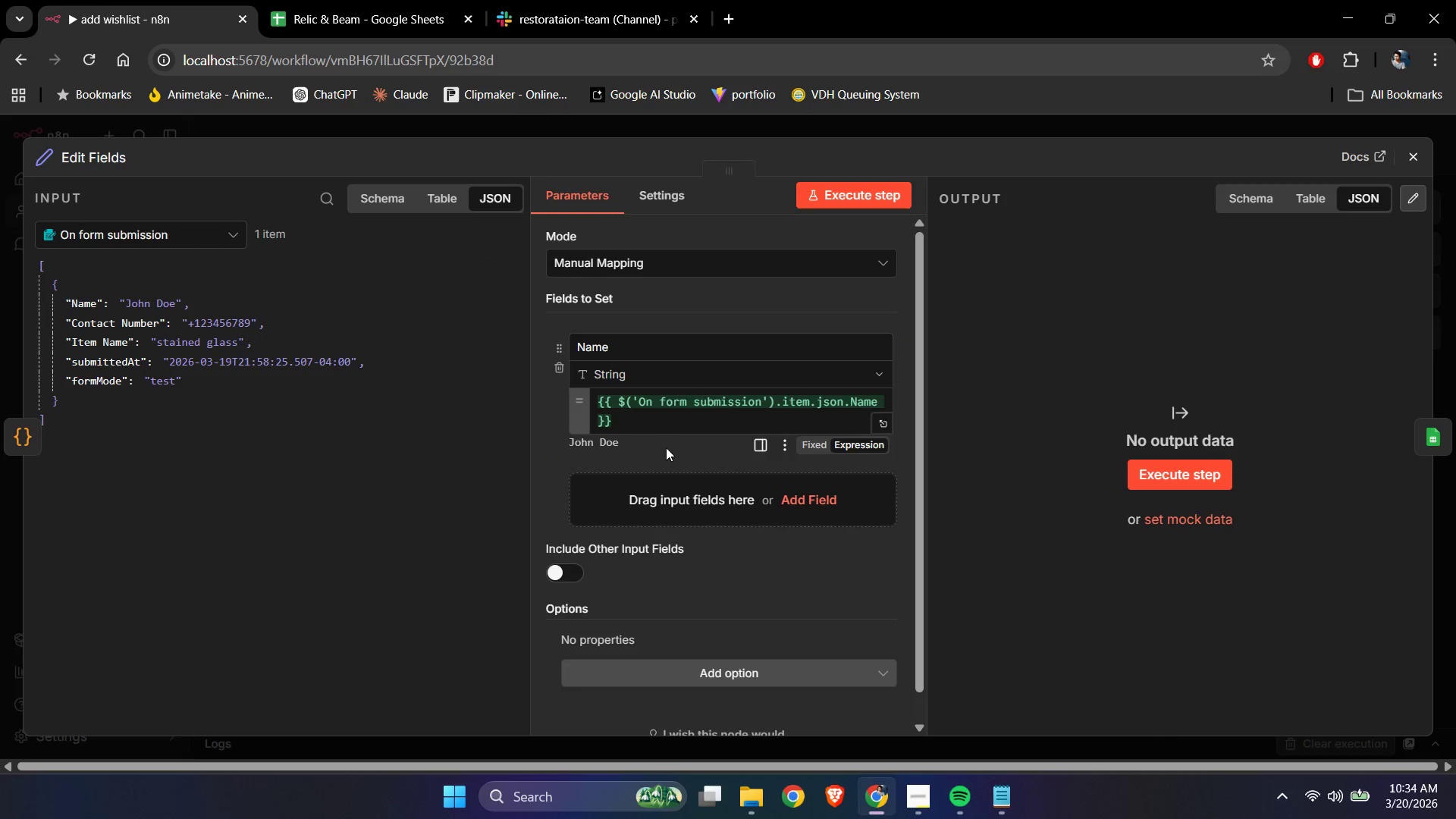 
scroll: coordinate [670, 454], scroll_direction: down, amount: 1.0
 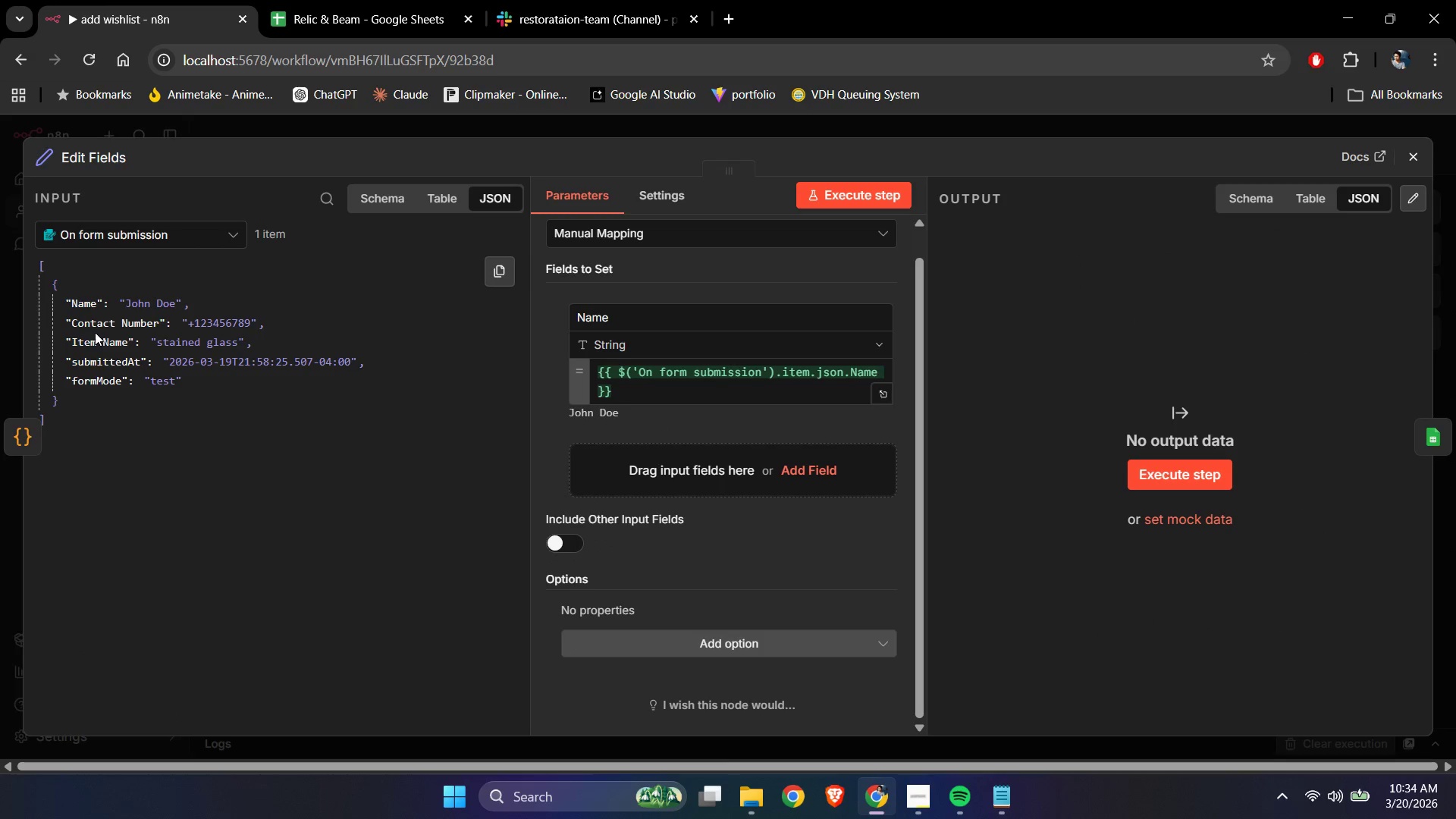 
left_click_drag(start_coordinate=[105, 326], to_coordinate=[136, 325])
 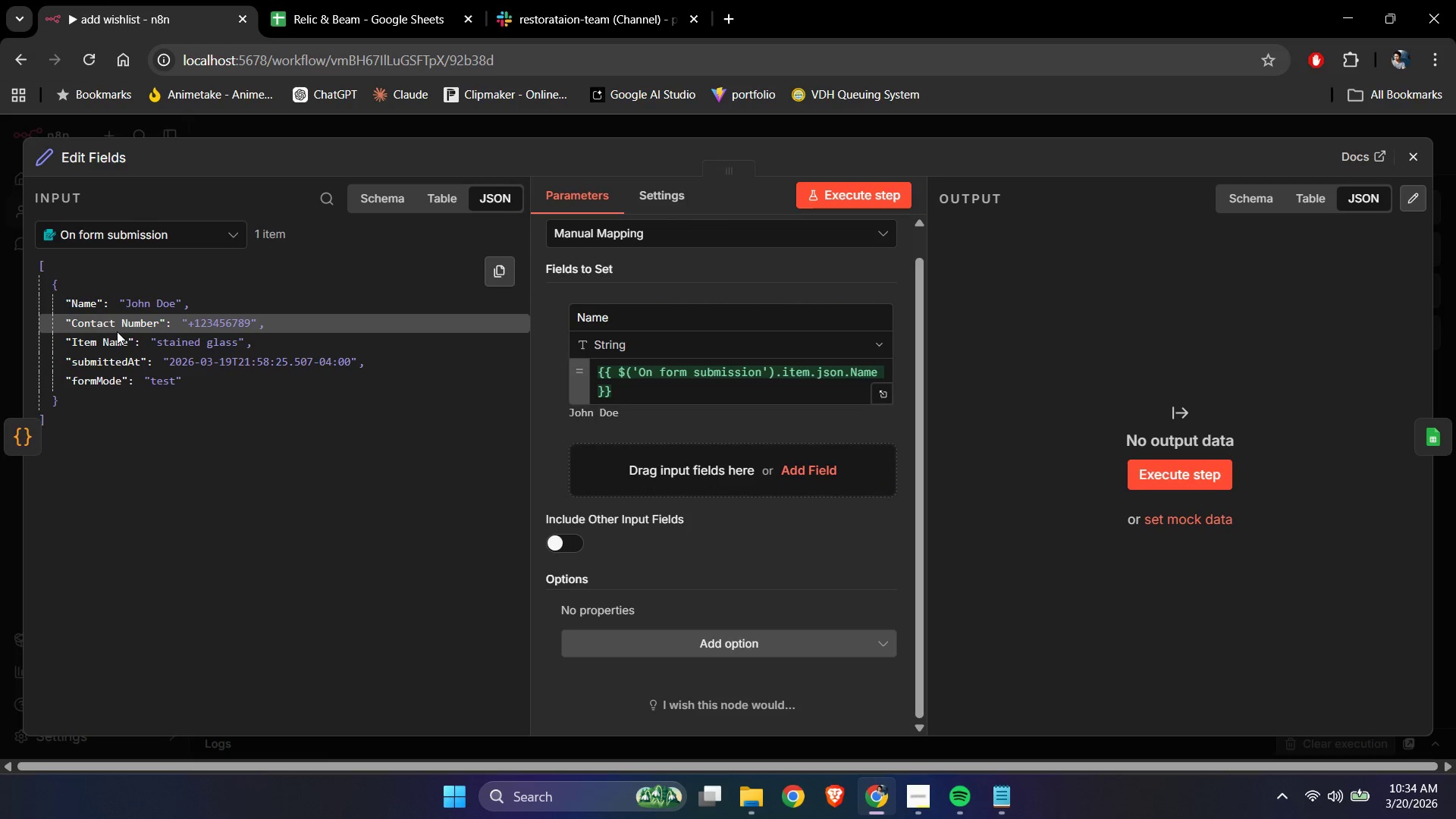 
left_click_drag(start_coordinate=[115, 331], to_coordinate=[431, 403])
 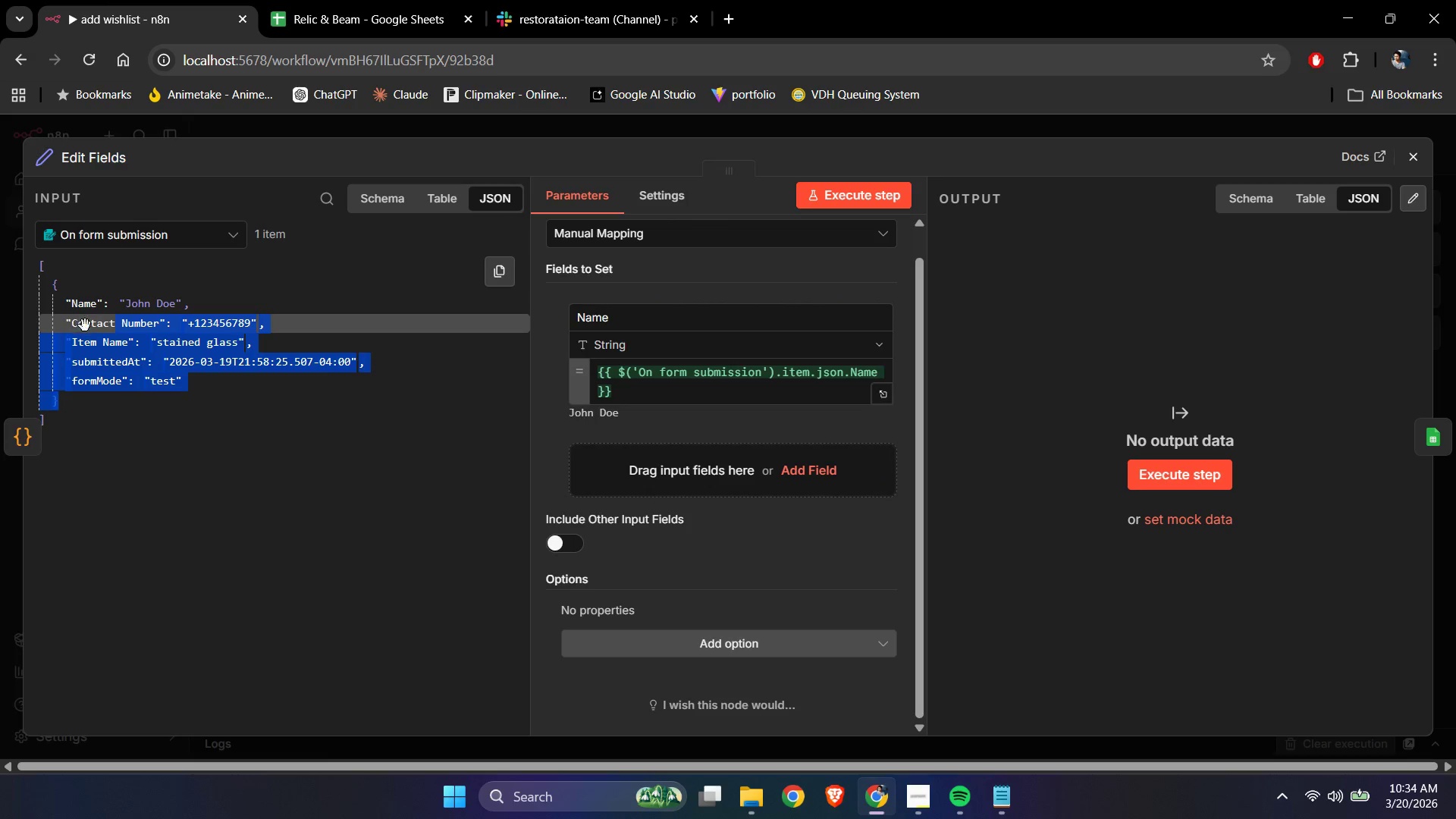 
left_click_drag(start_coordinate=[87, 325], to_coordinate=[632, 454])
 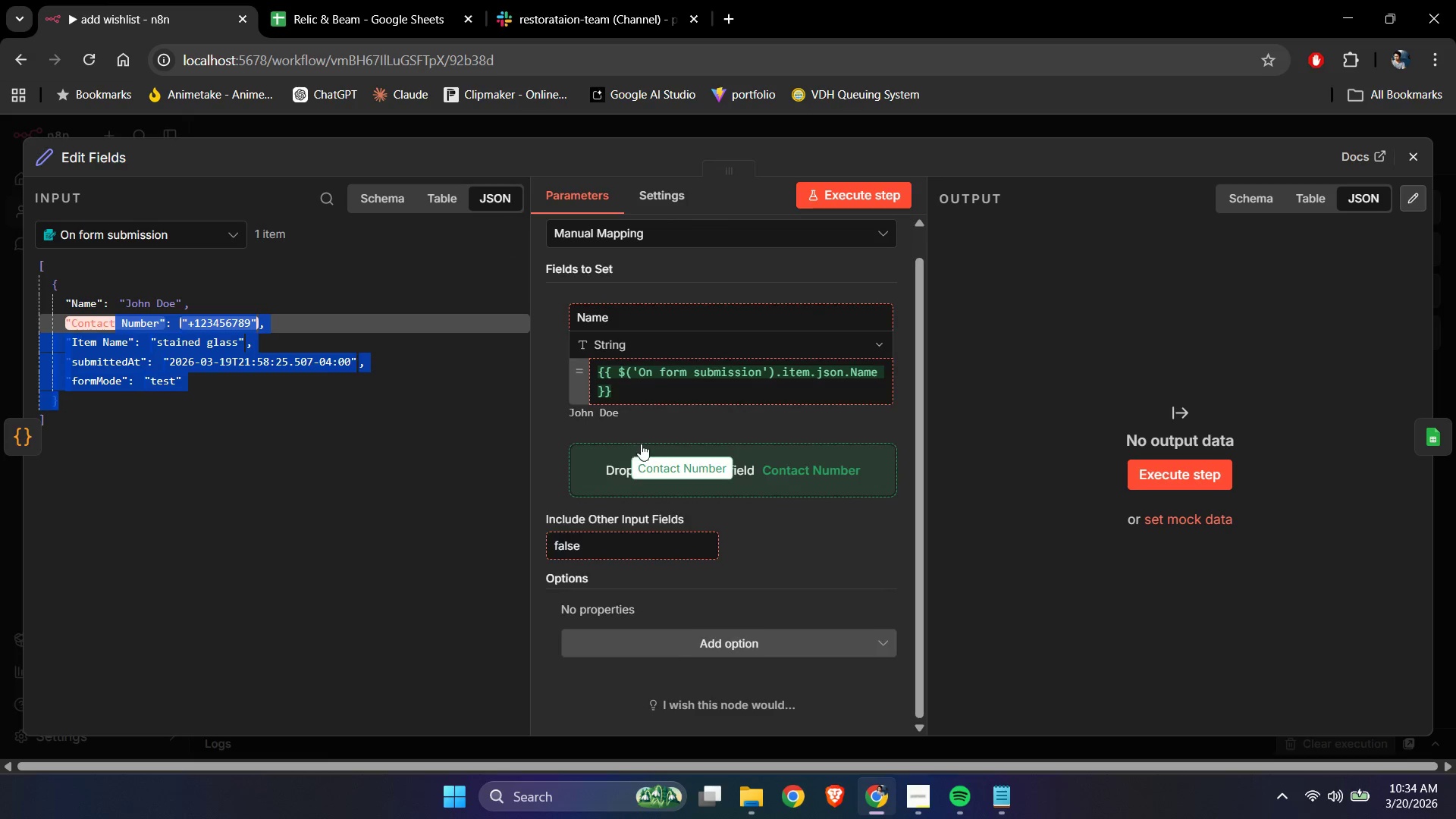 
scroll: coordinate [642, 442], scroll_direction: down, amount: 4.0
 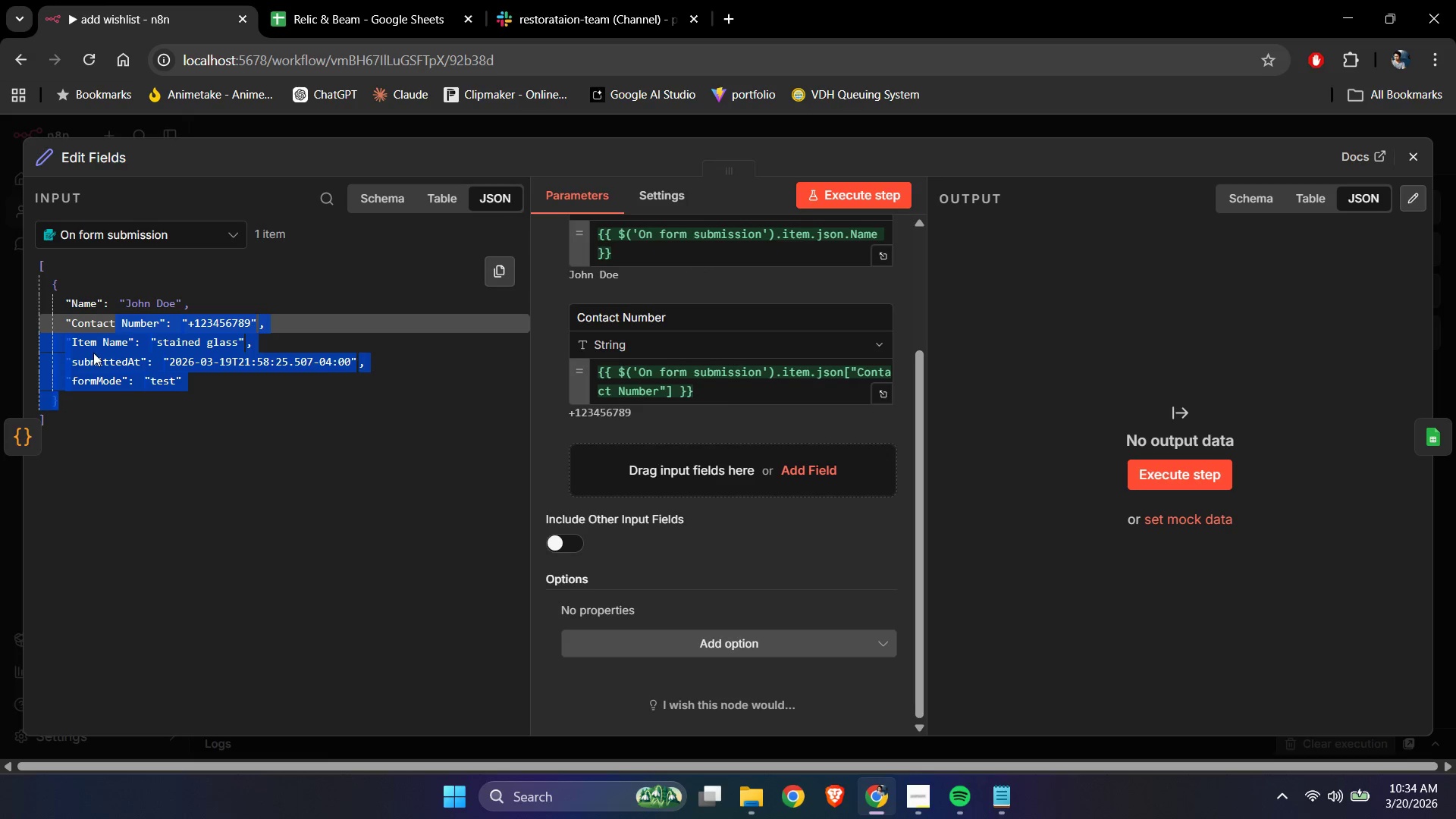 
left_click([93, 346])
 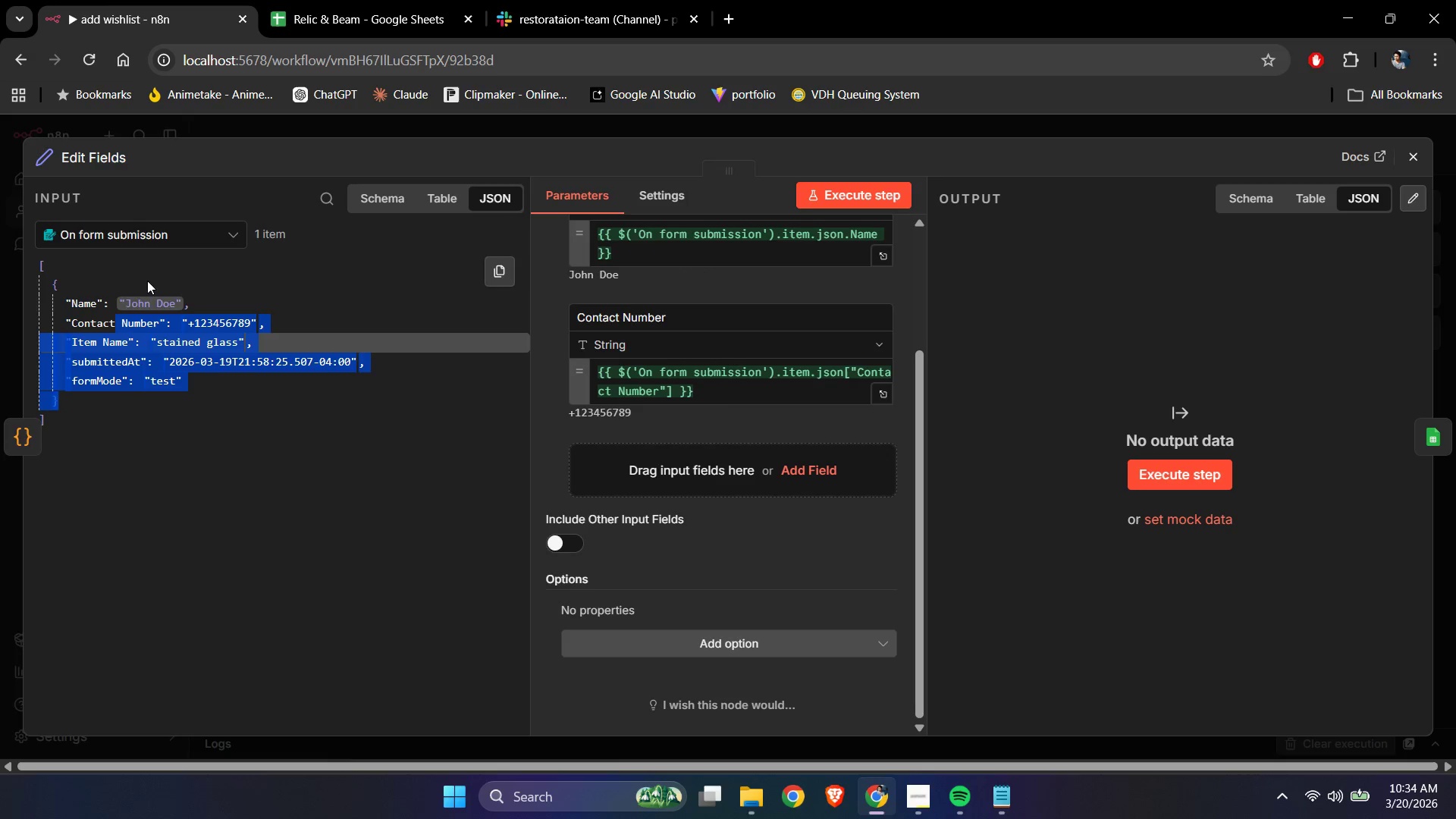 
left_click([136, 222])
 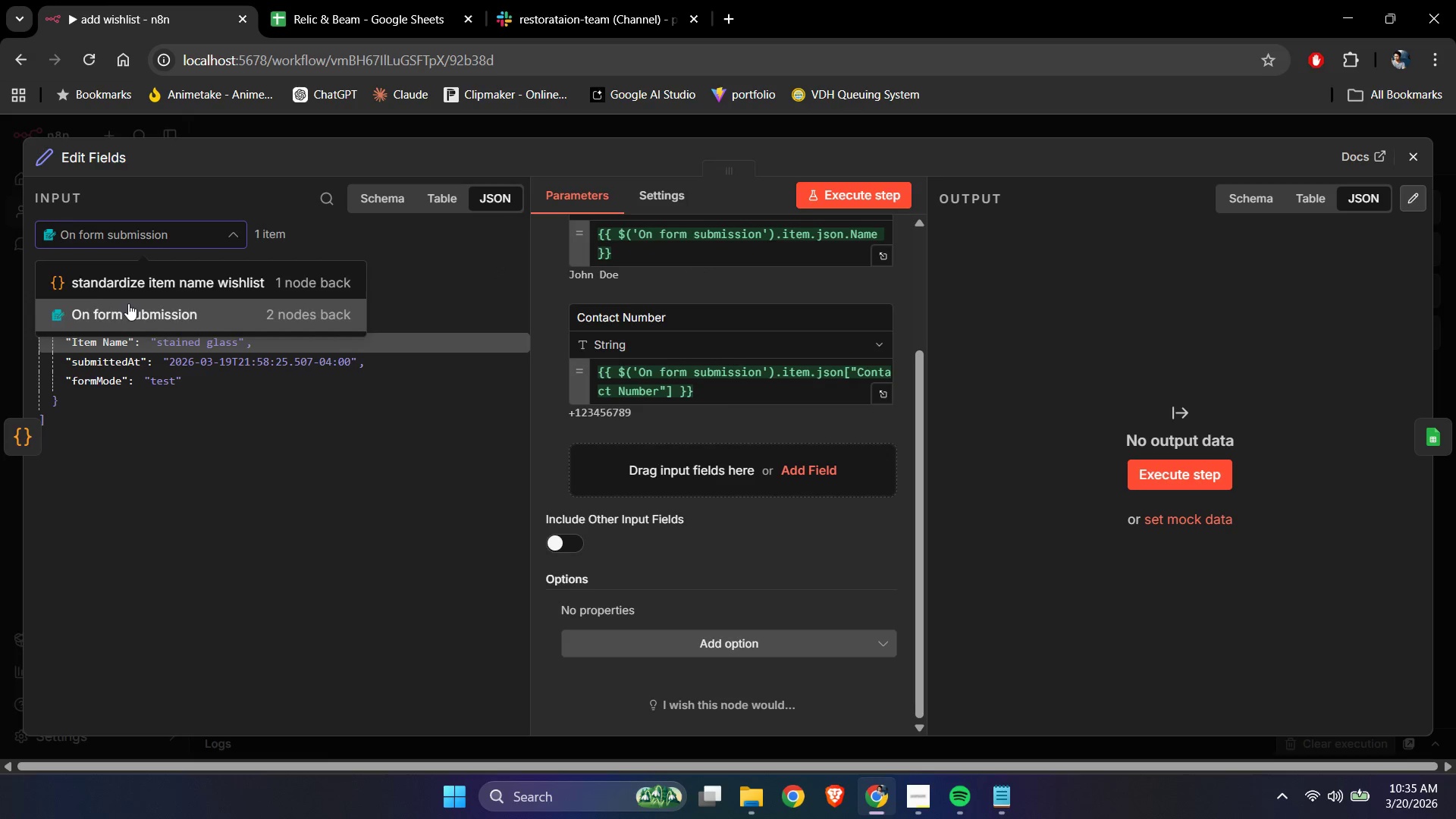 
left_click([128, 284])
 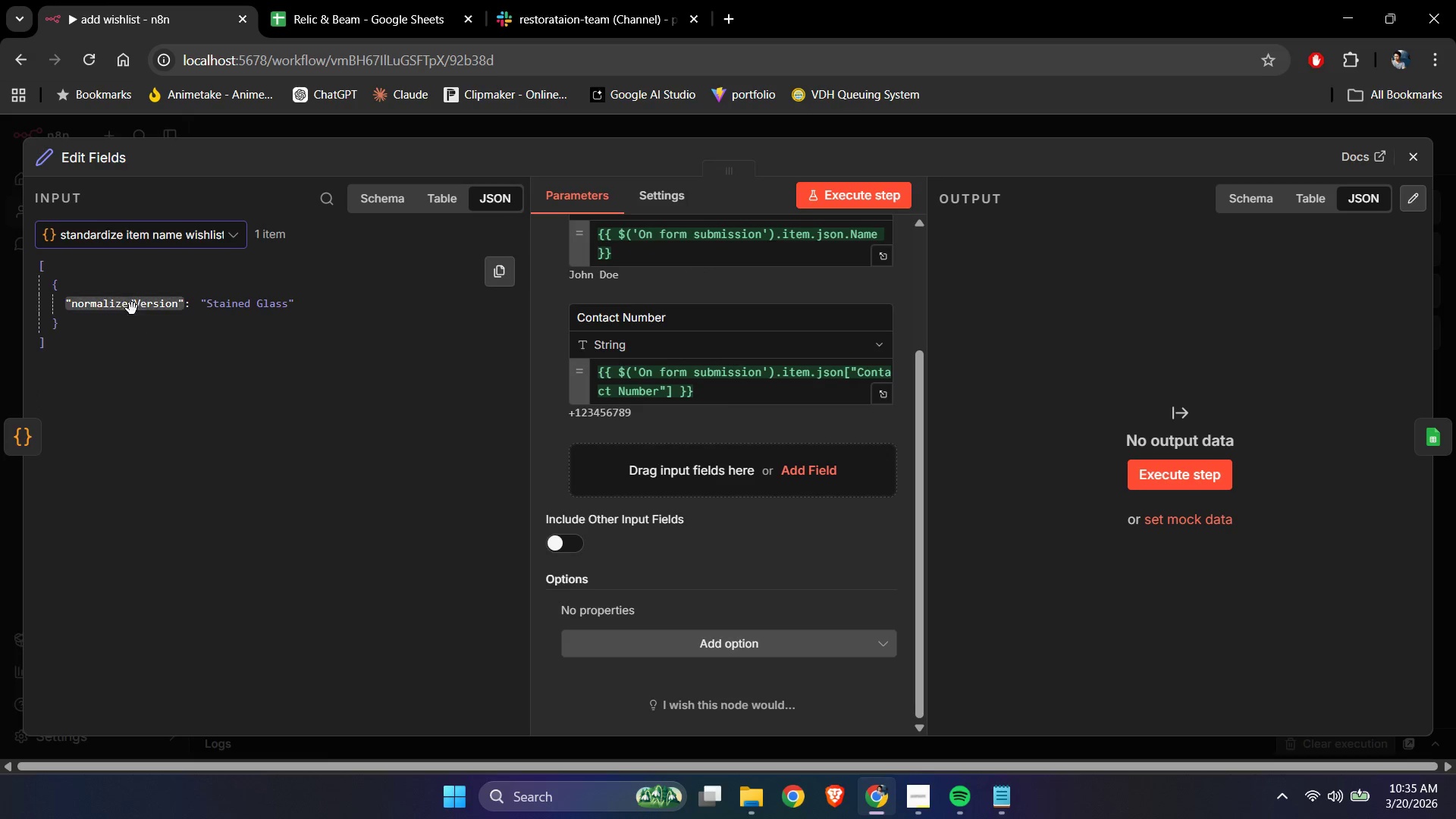 
left_click_drag(start_coordinate=[126, 303], to_coordinate=[625, 462])
 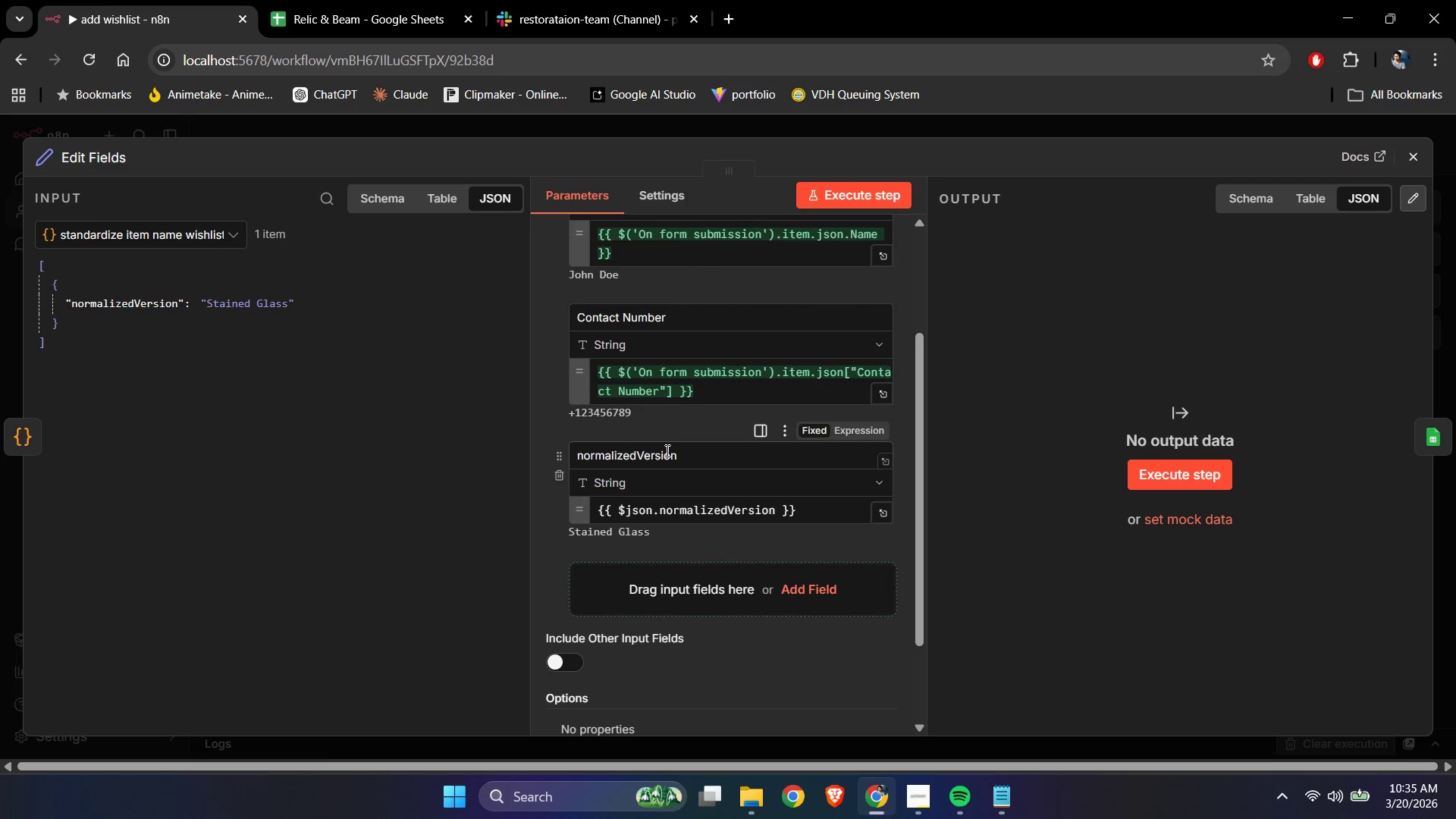 
scroll: coordinate [666, 450], scroll_direction: up, amount: 3.0
 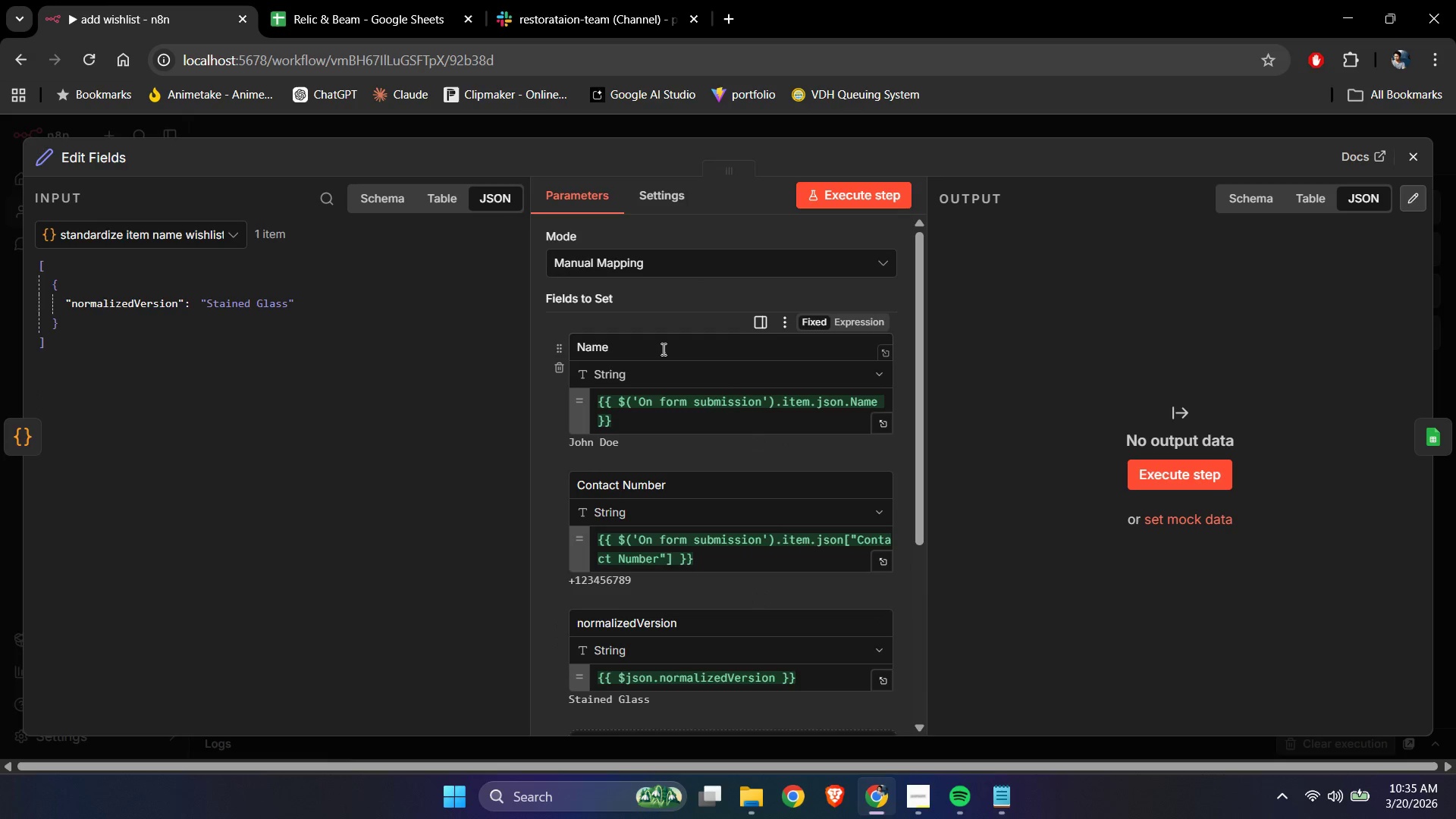 
left_click([662, 349])
 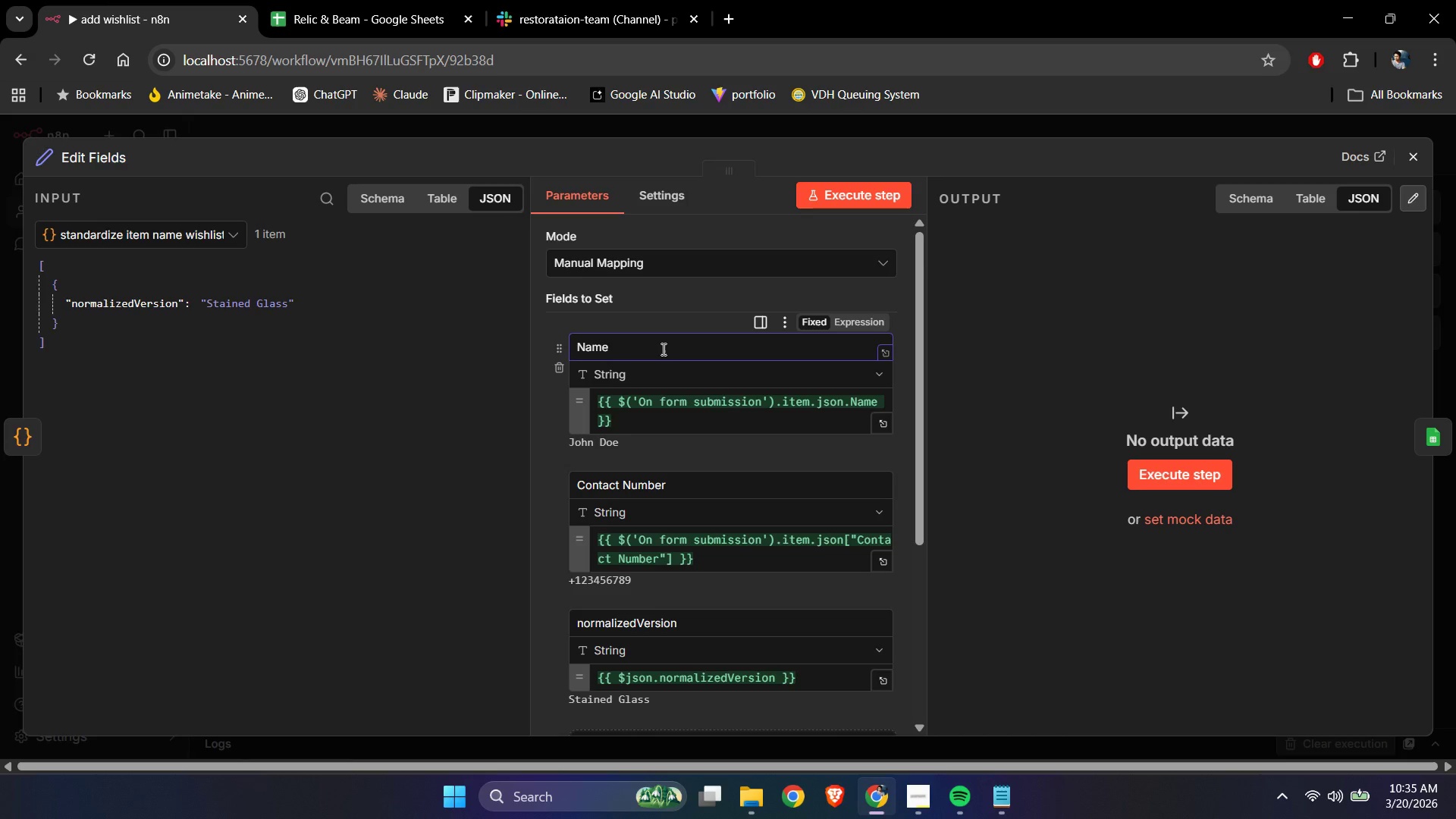 
key(Control+A)
 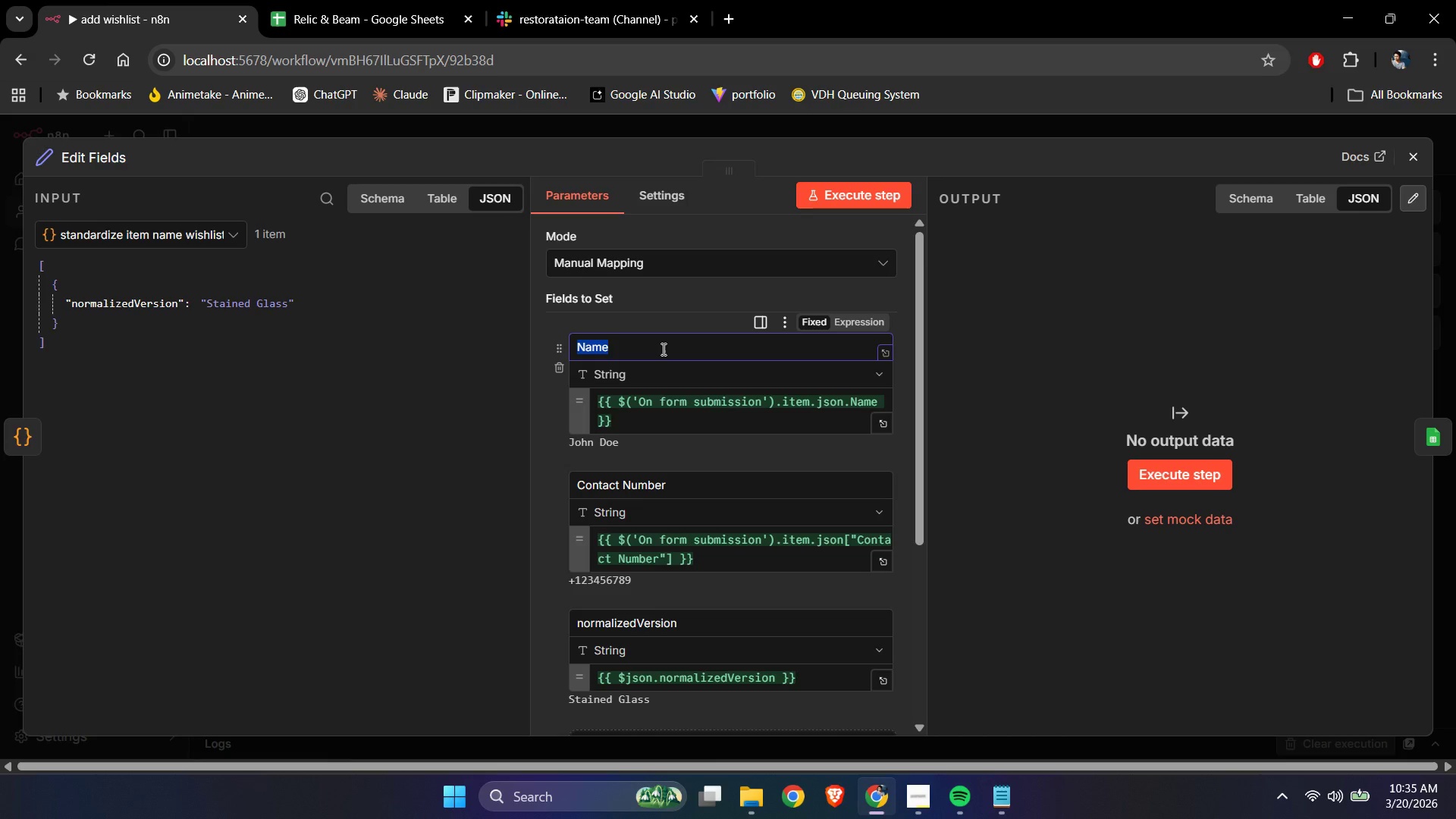 
type(designer_name)
 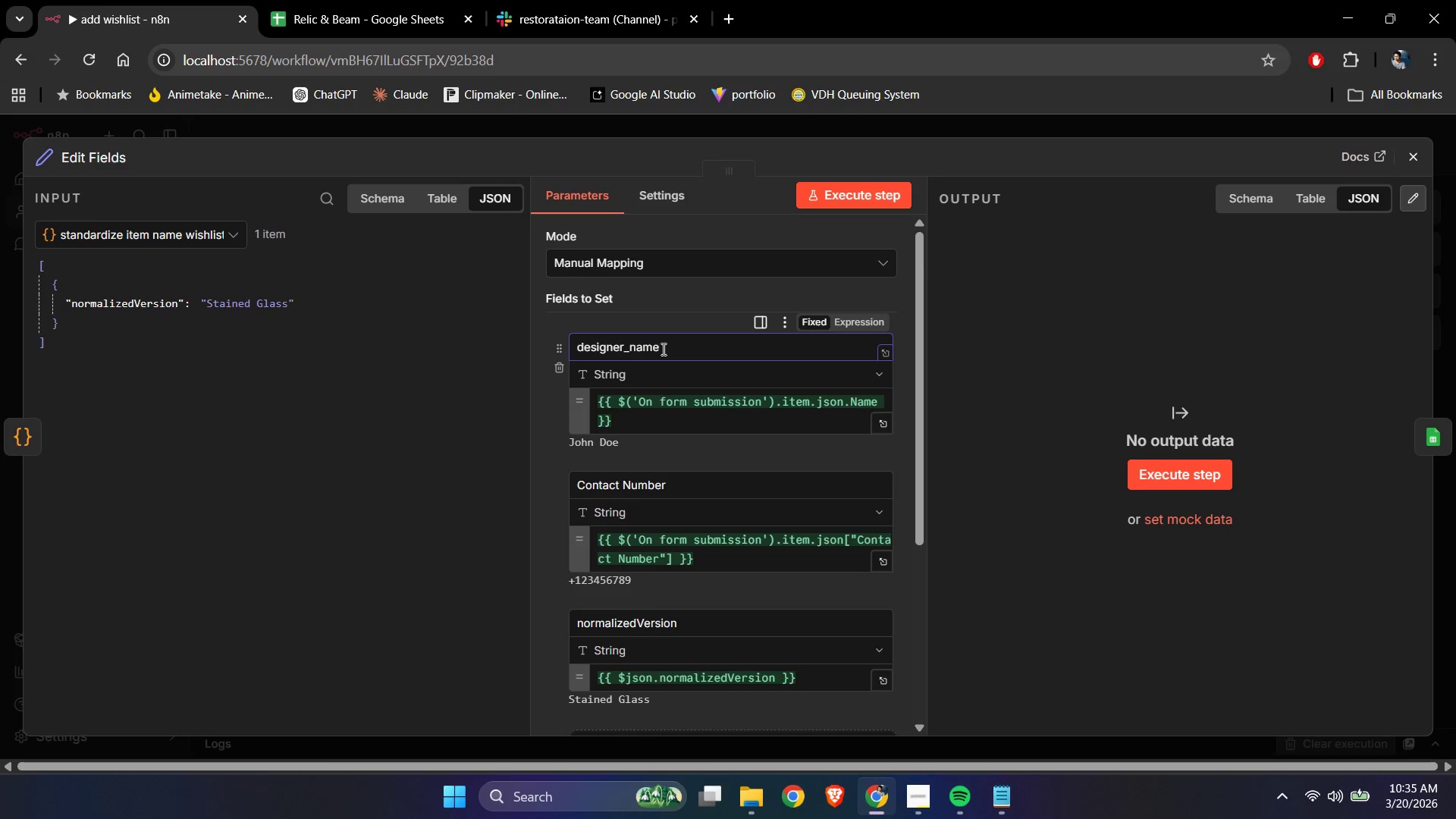 
scroll: coordinate [662, 349], scroll_direction: down, amount: 2.0
 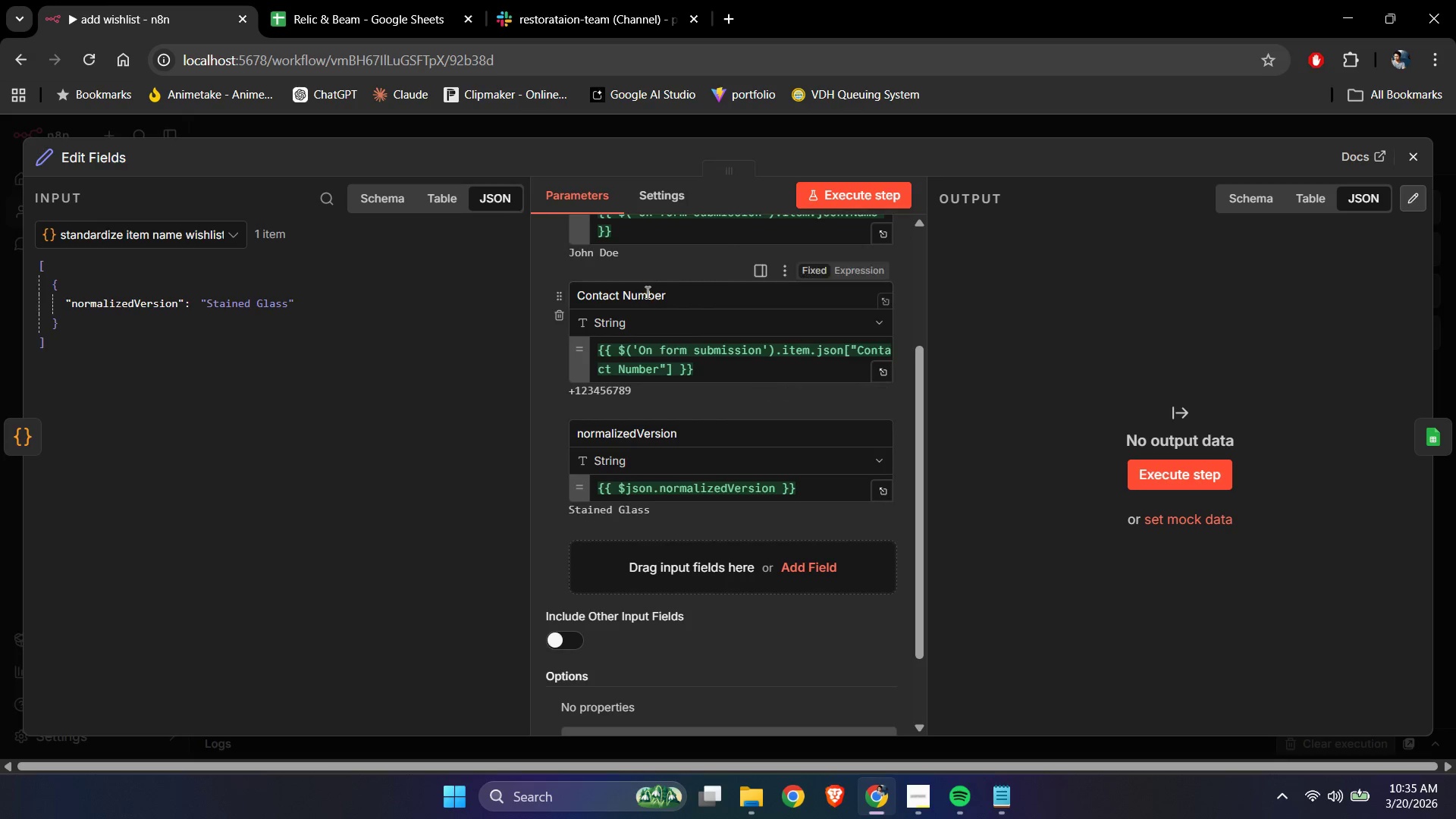 
left_click([646, 290])
 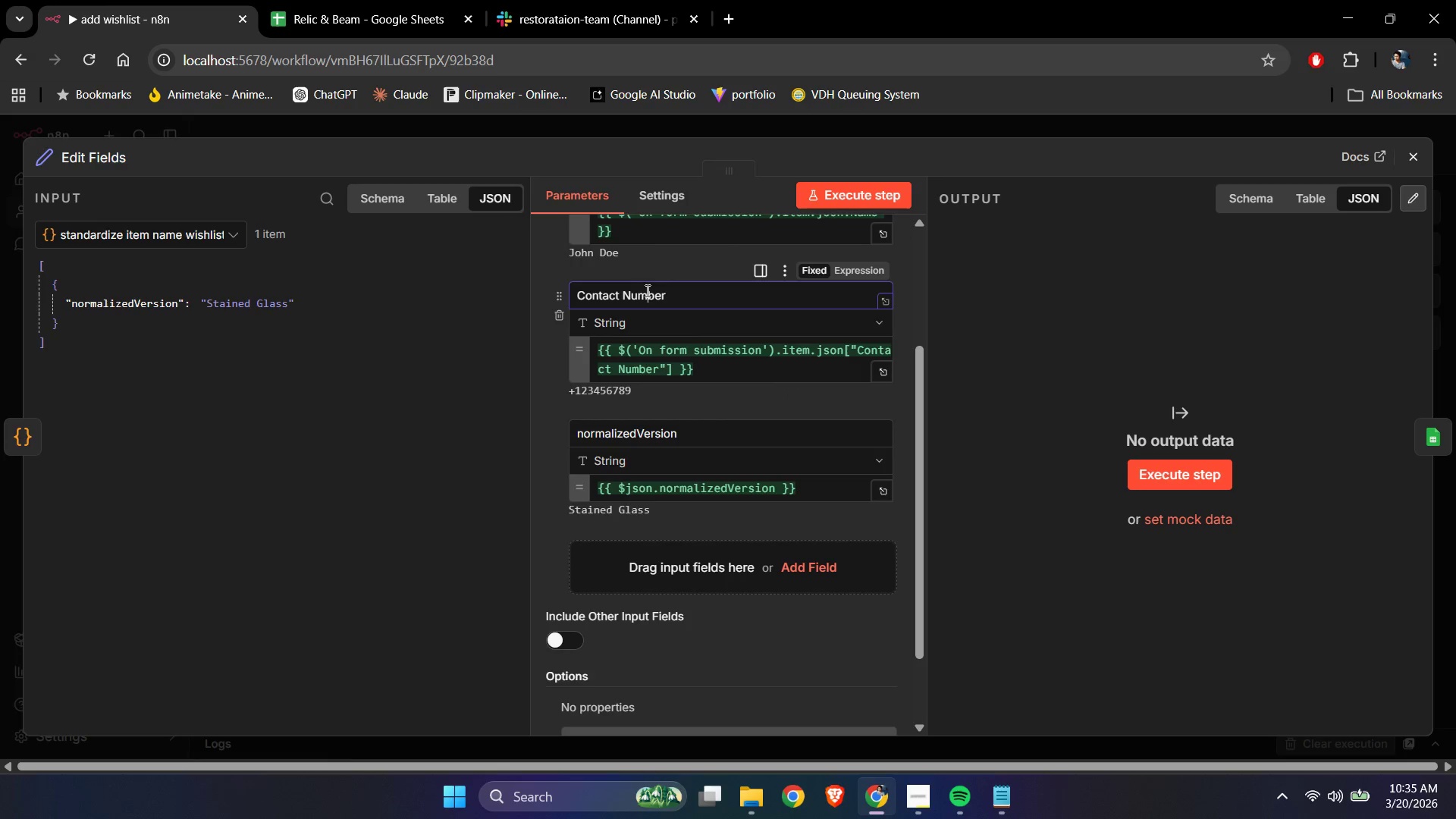 
key(Control+ControlLeft)
 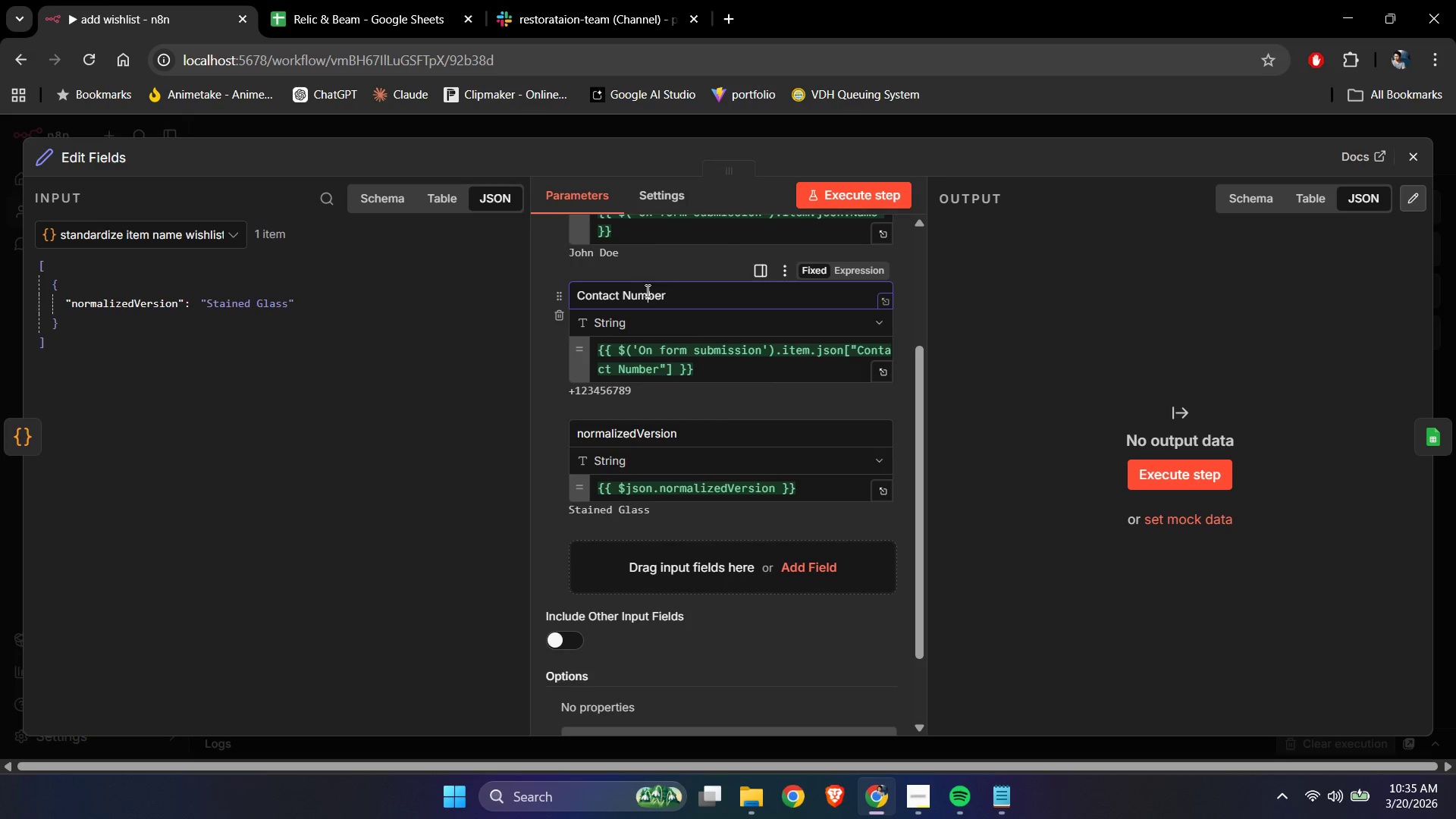 
key(Control+A)
 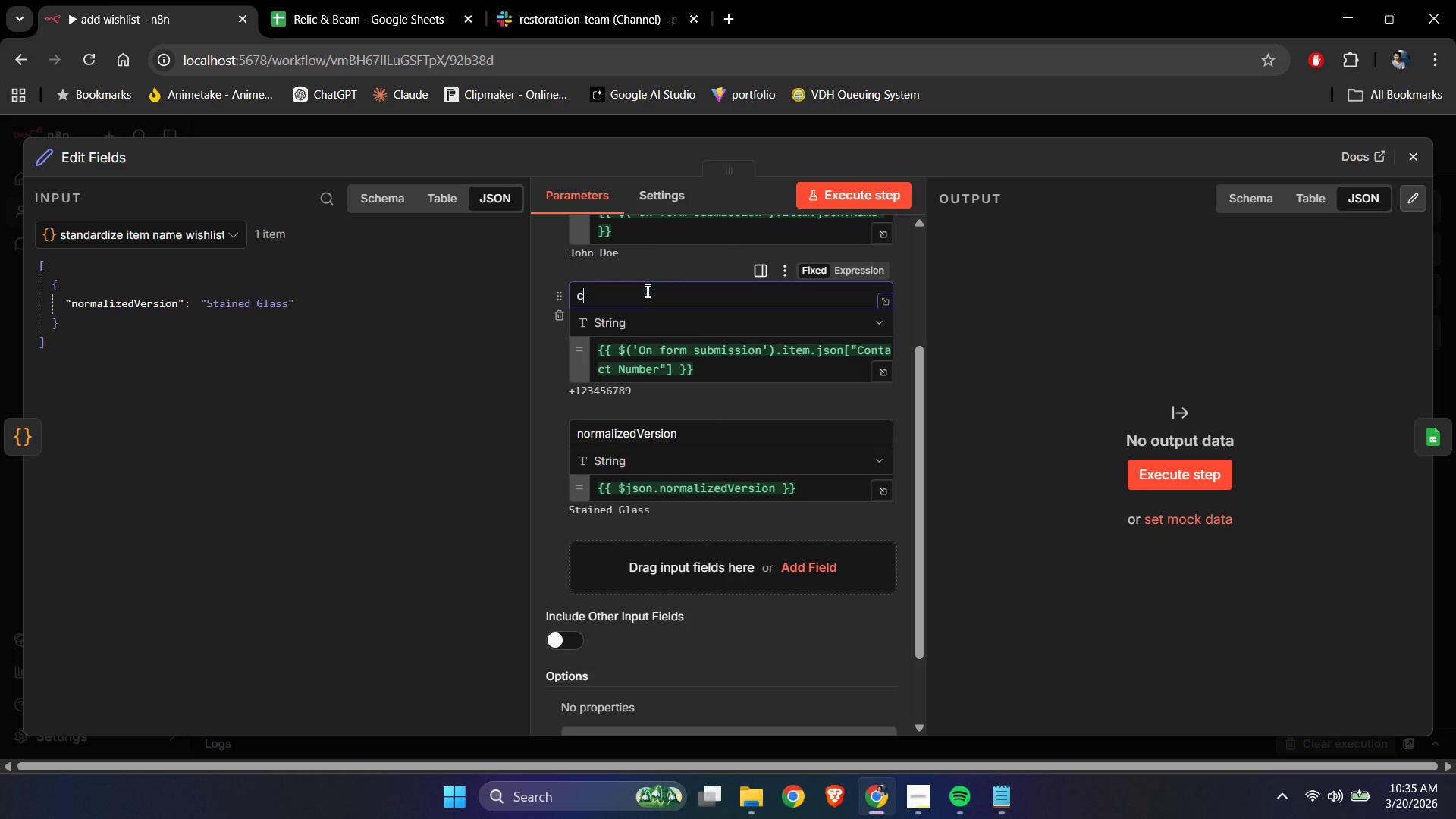 
type(contact_numn)
key(Backspace)
key(Backspace)
type(mber)
 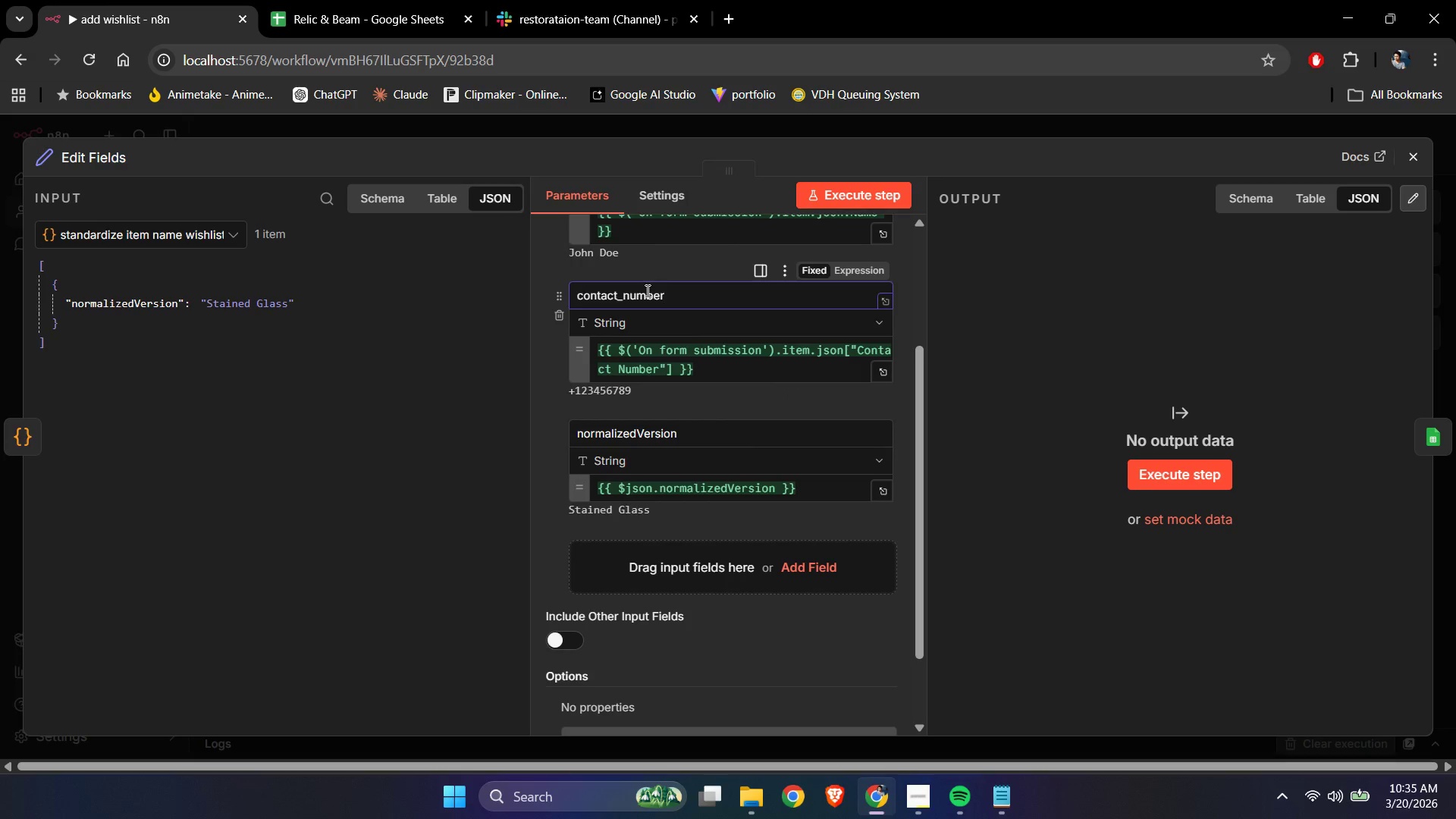 
left_click([643, 427])
 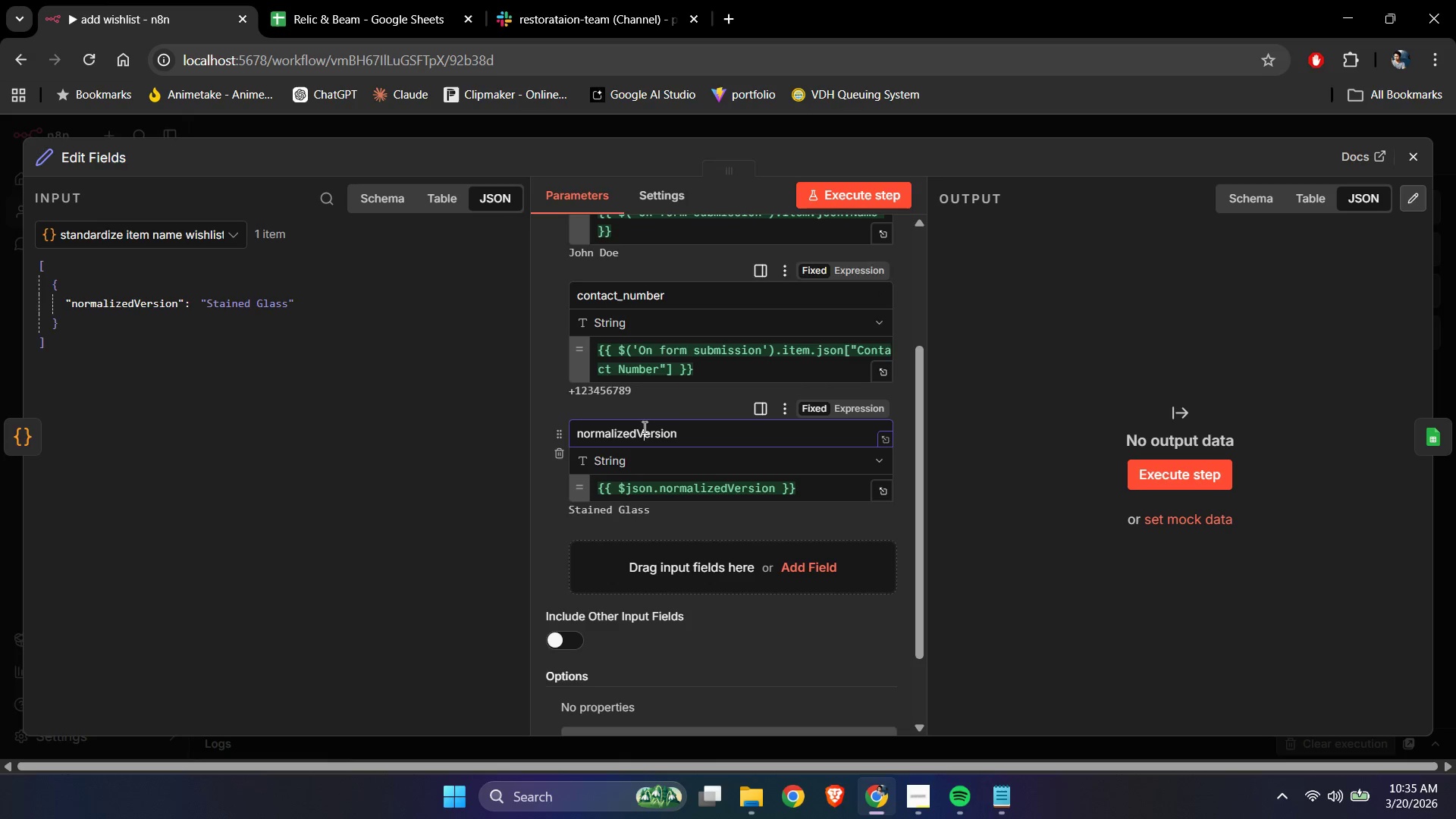 
key(Control+ControlLeft)
 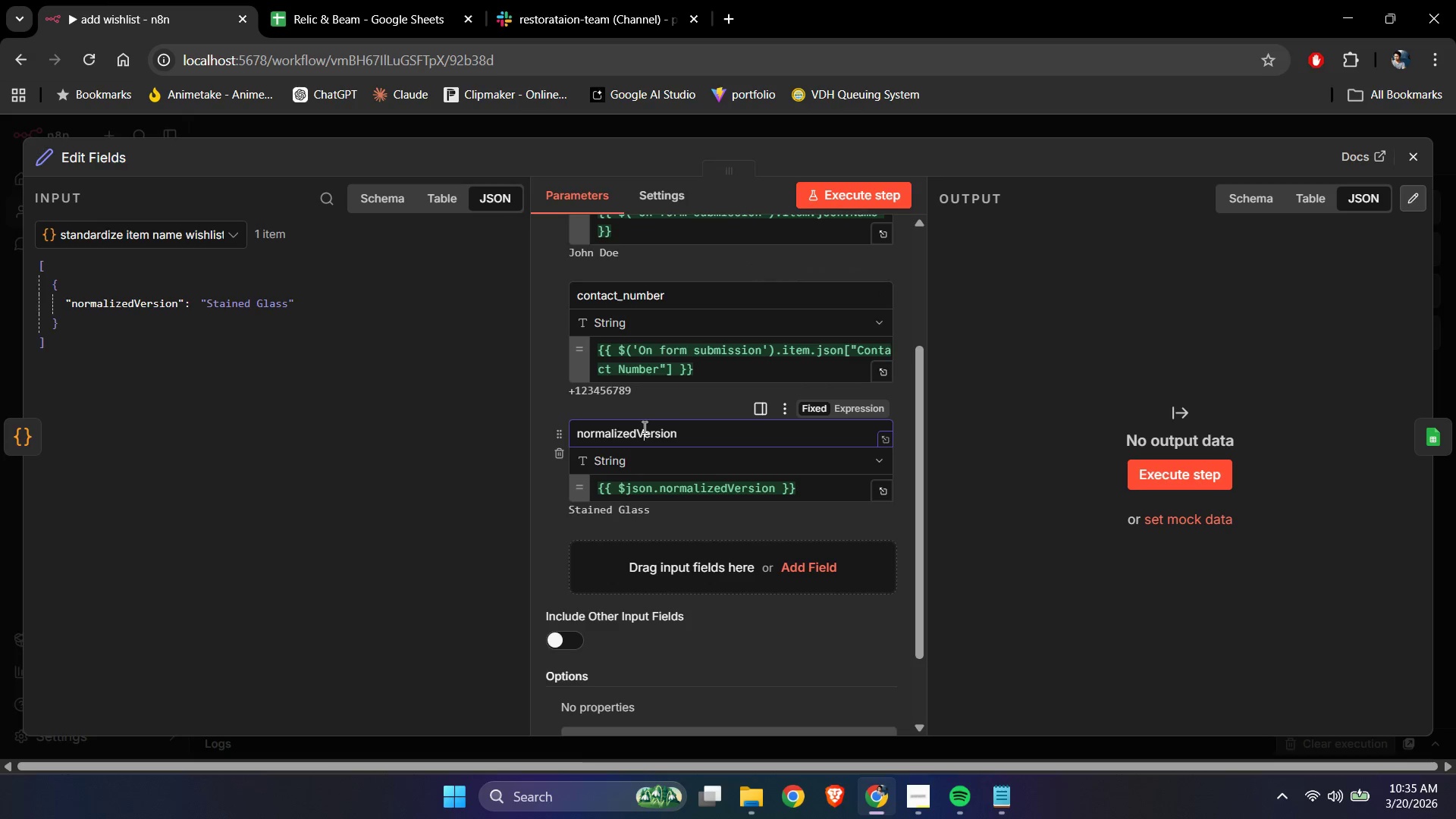 
key(Control+A)
 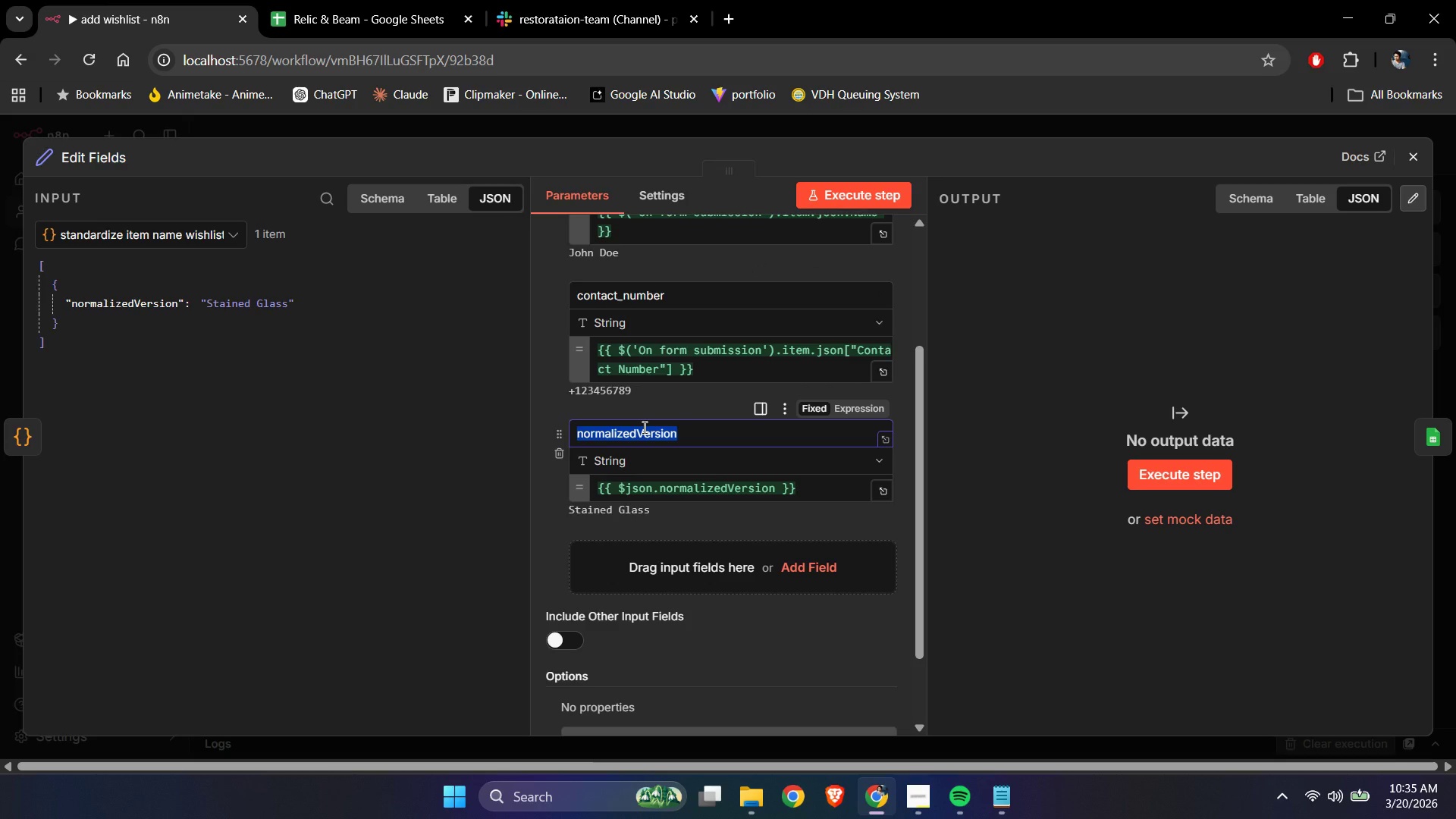 
type(item)name)
 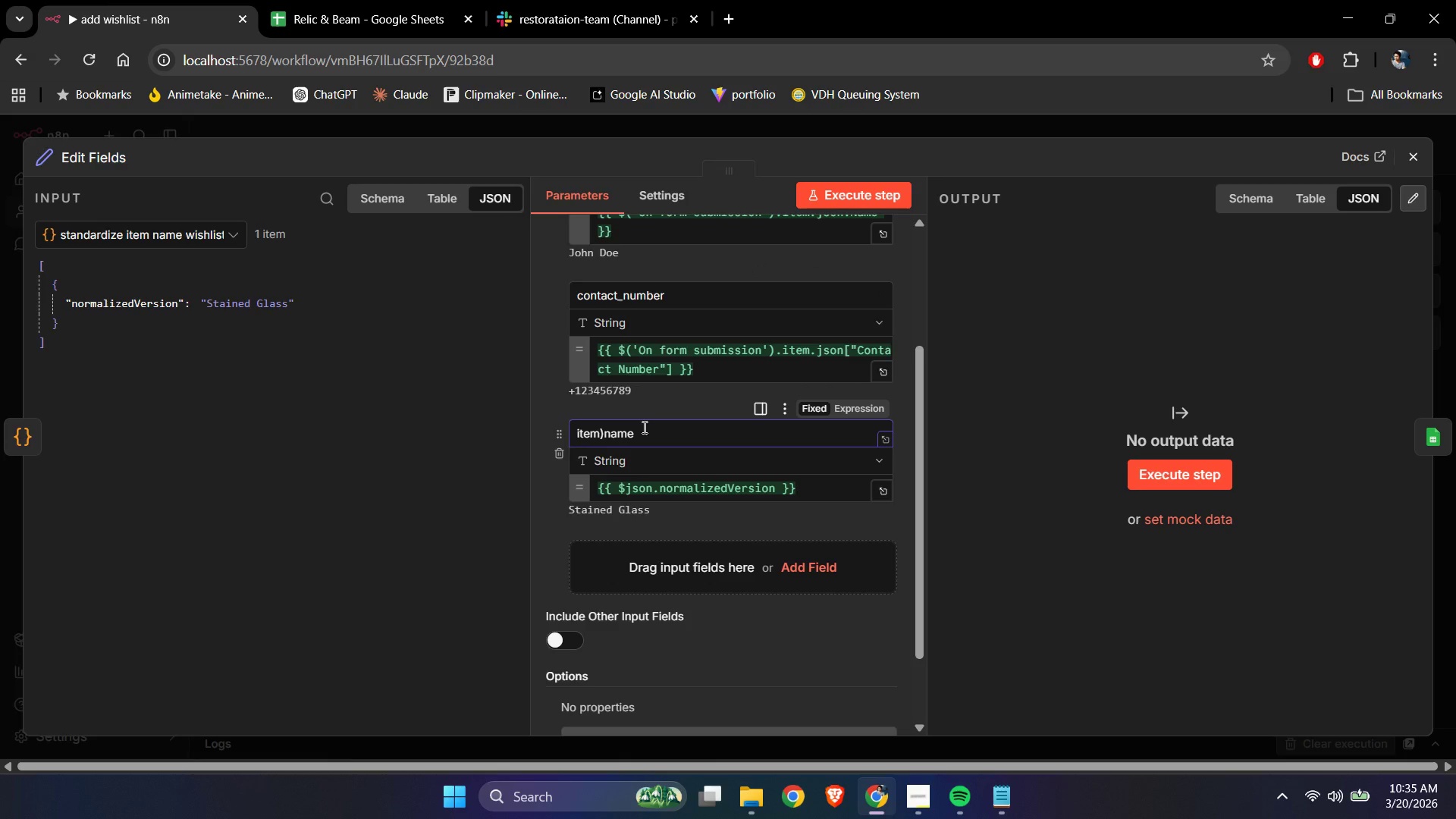 
key(Control+ControlLeft)
 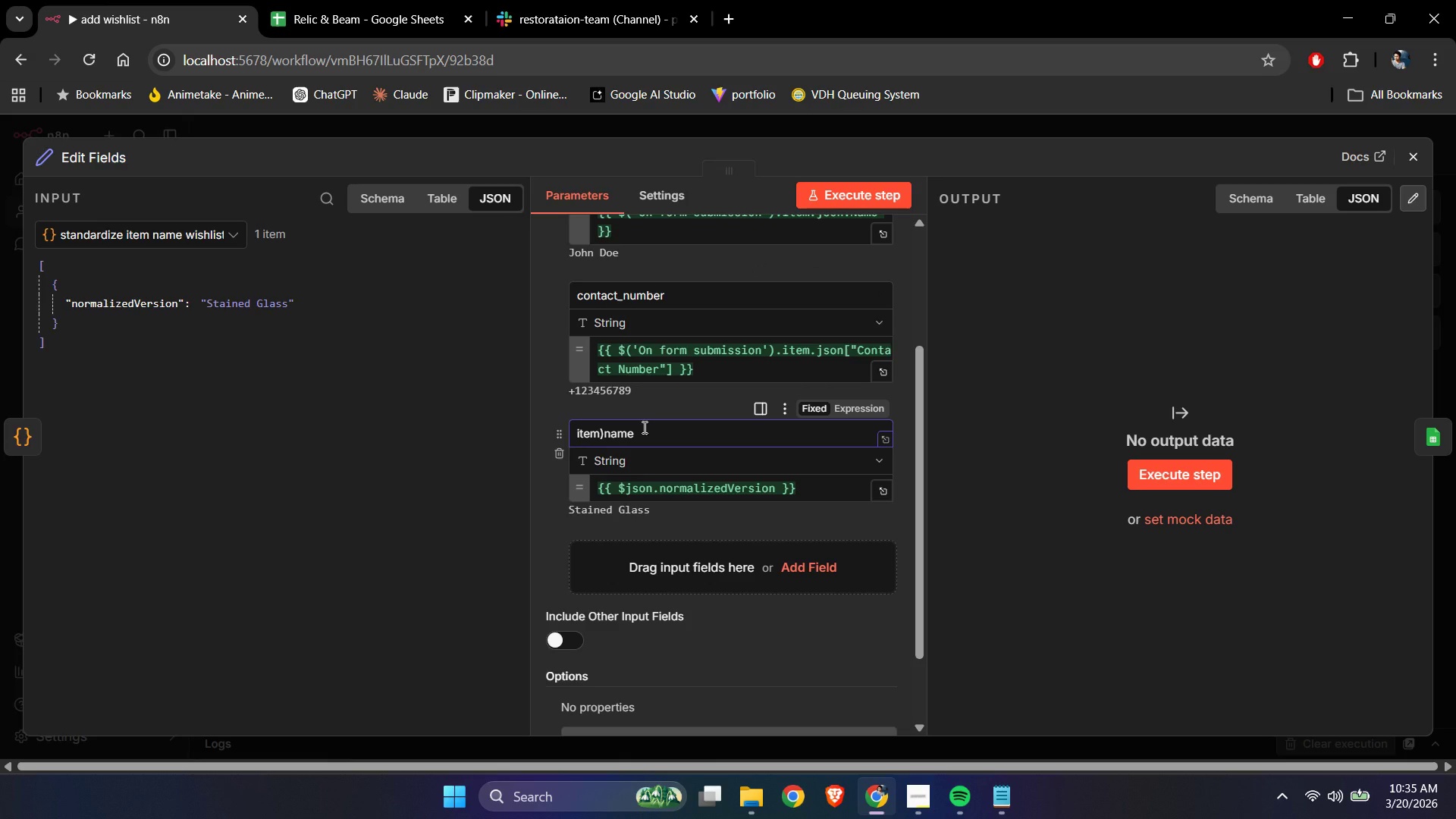 
key(Control+ControlLeft)
 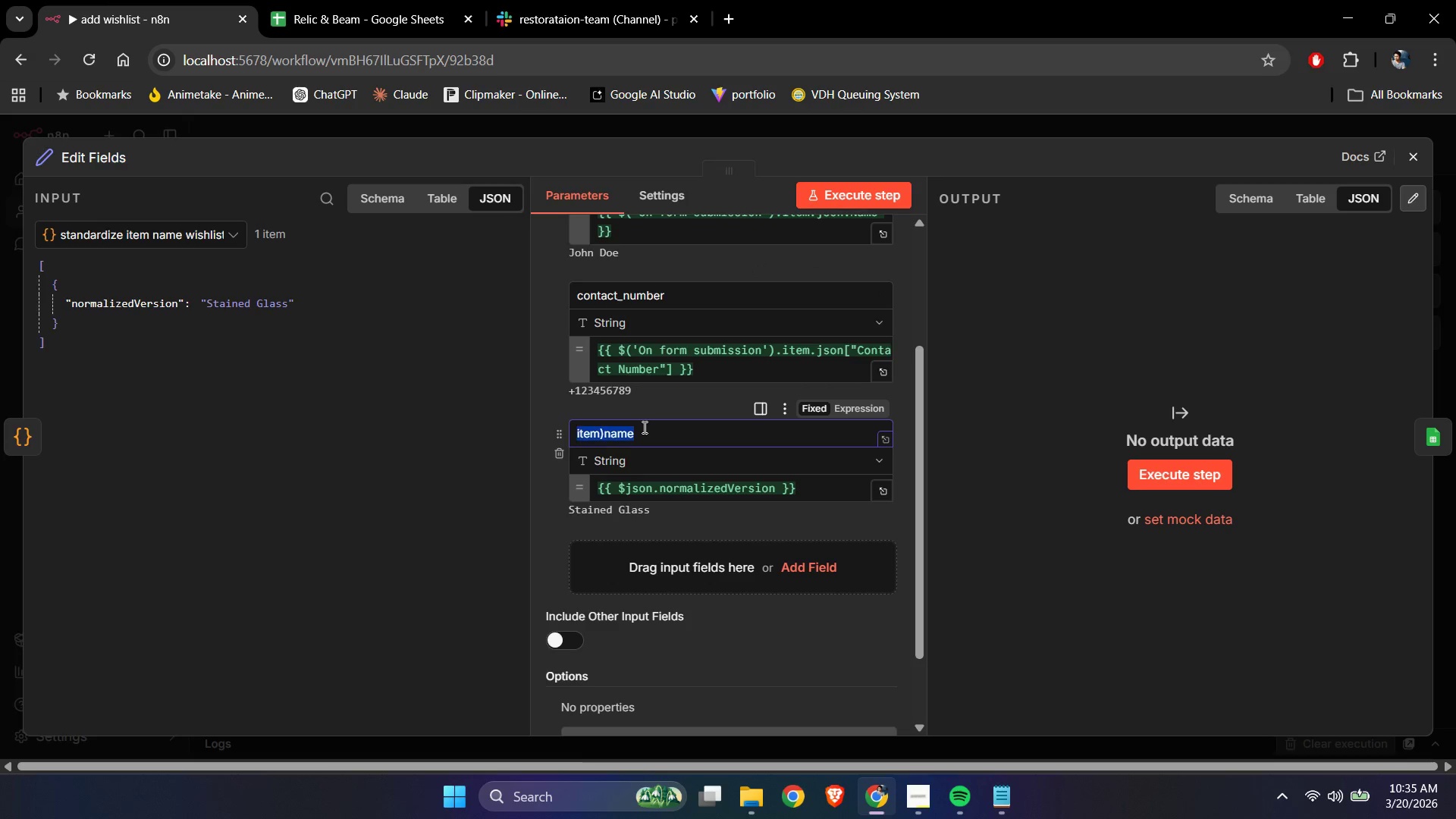 
key(Control+A)
 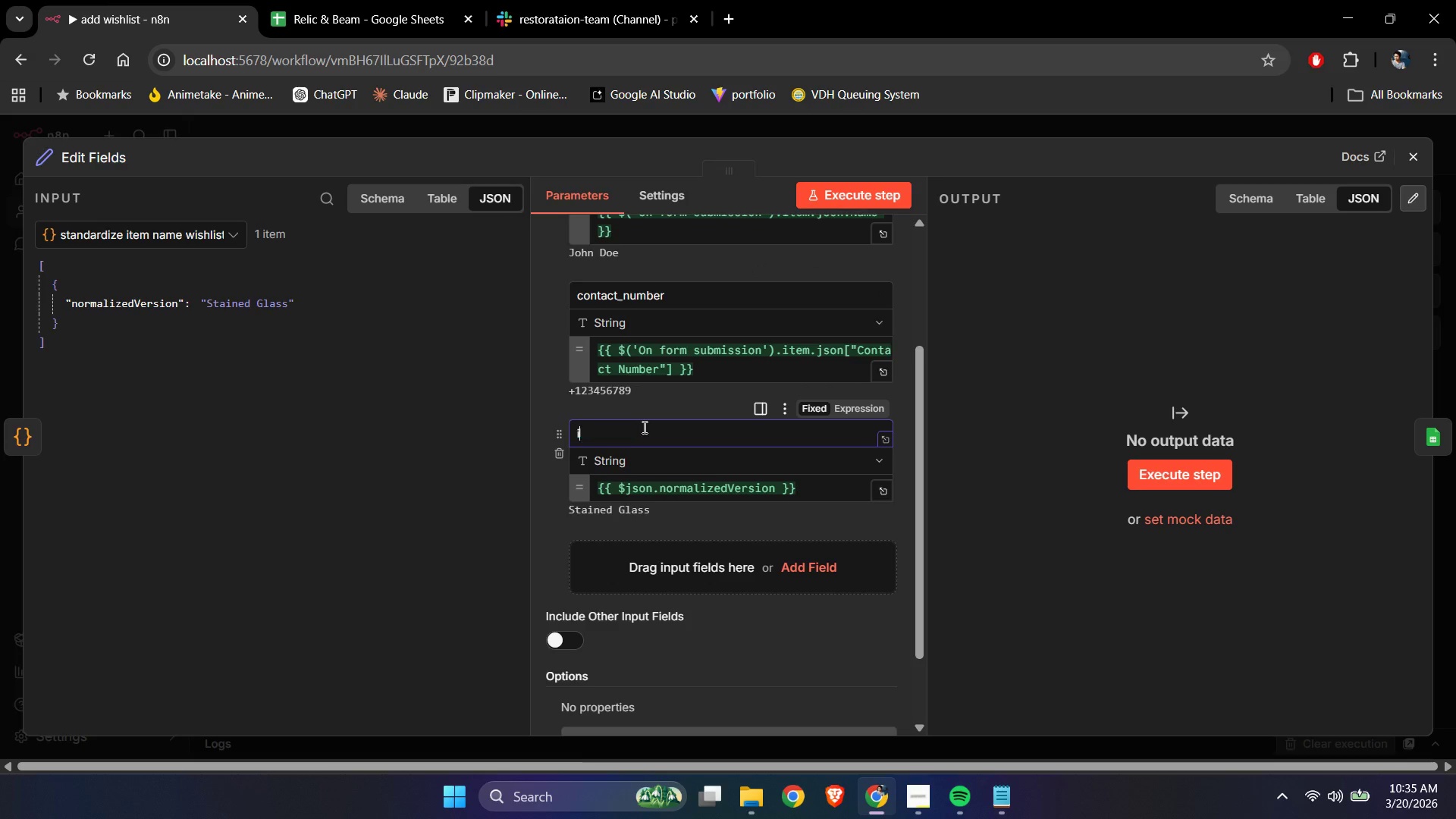 
type(item_name)
 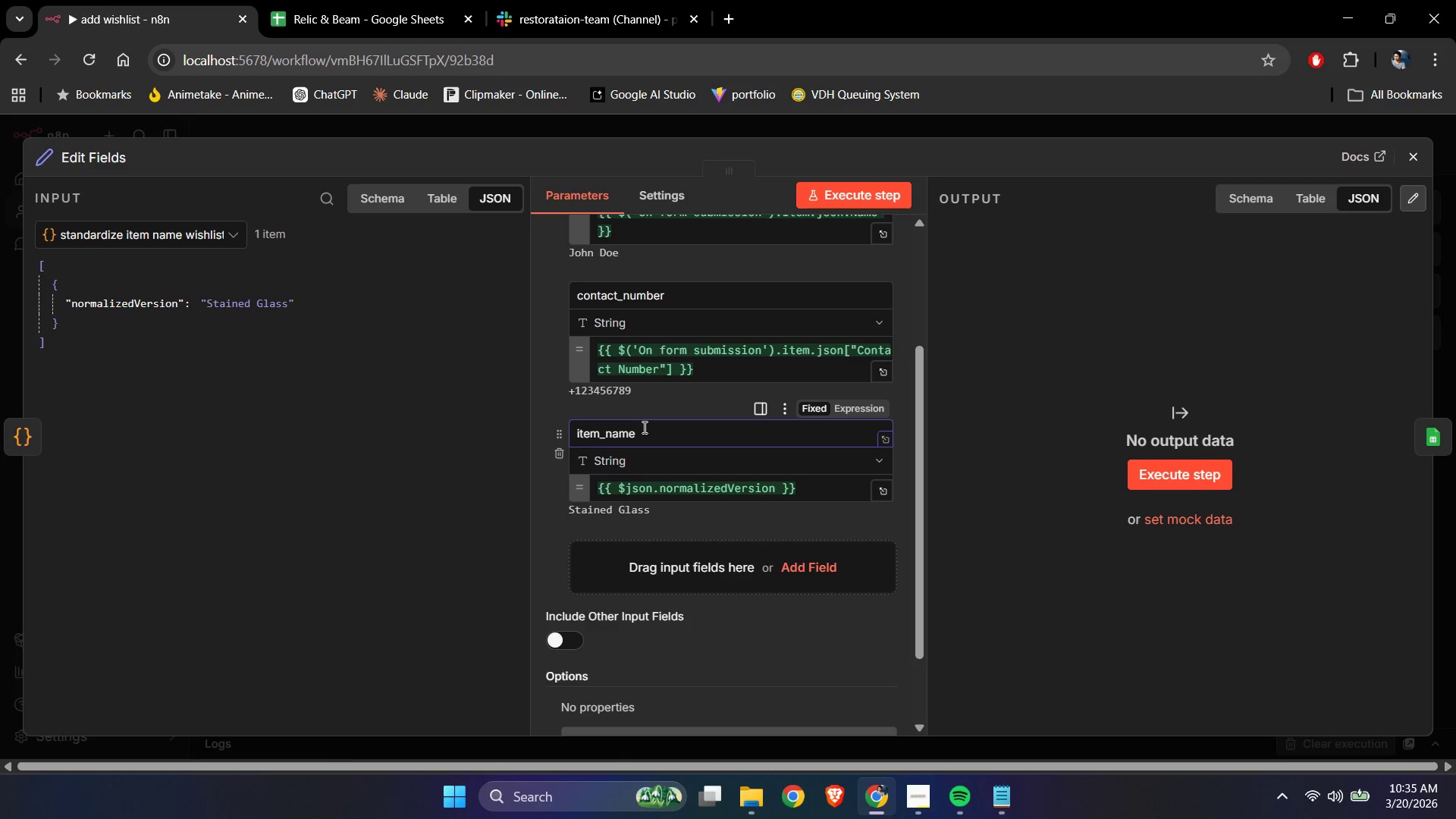 
key(Enter)
 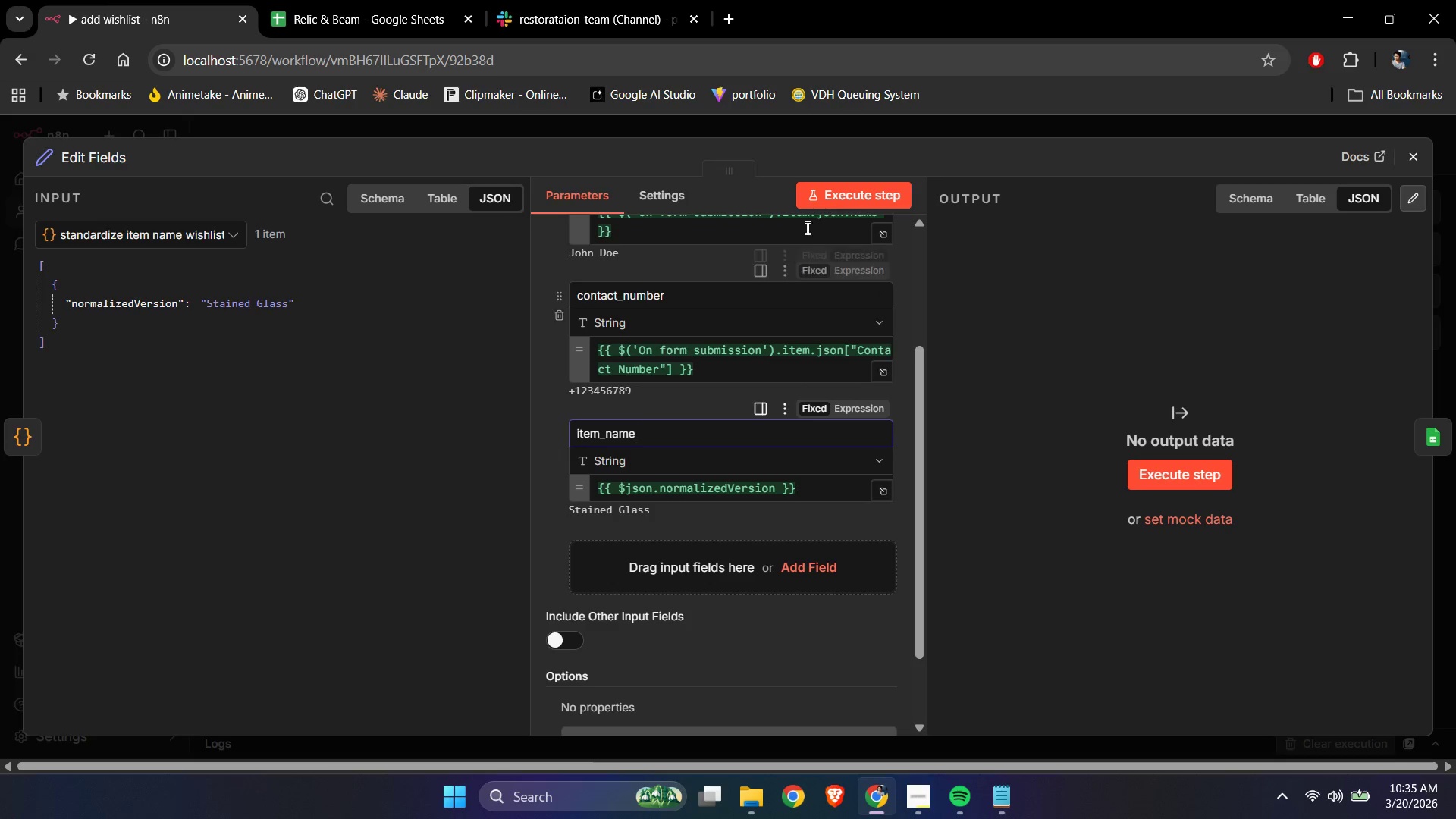 
left_click([841, 197])
 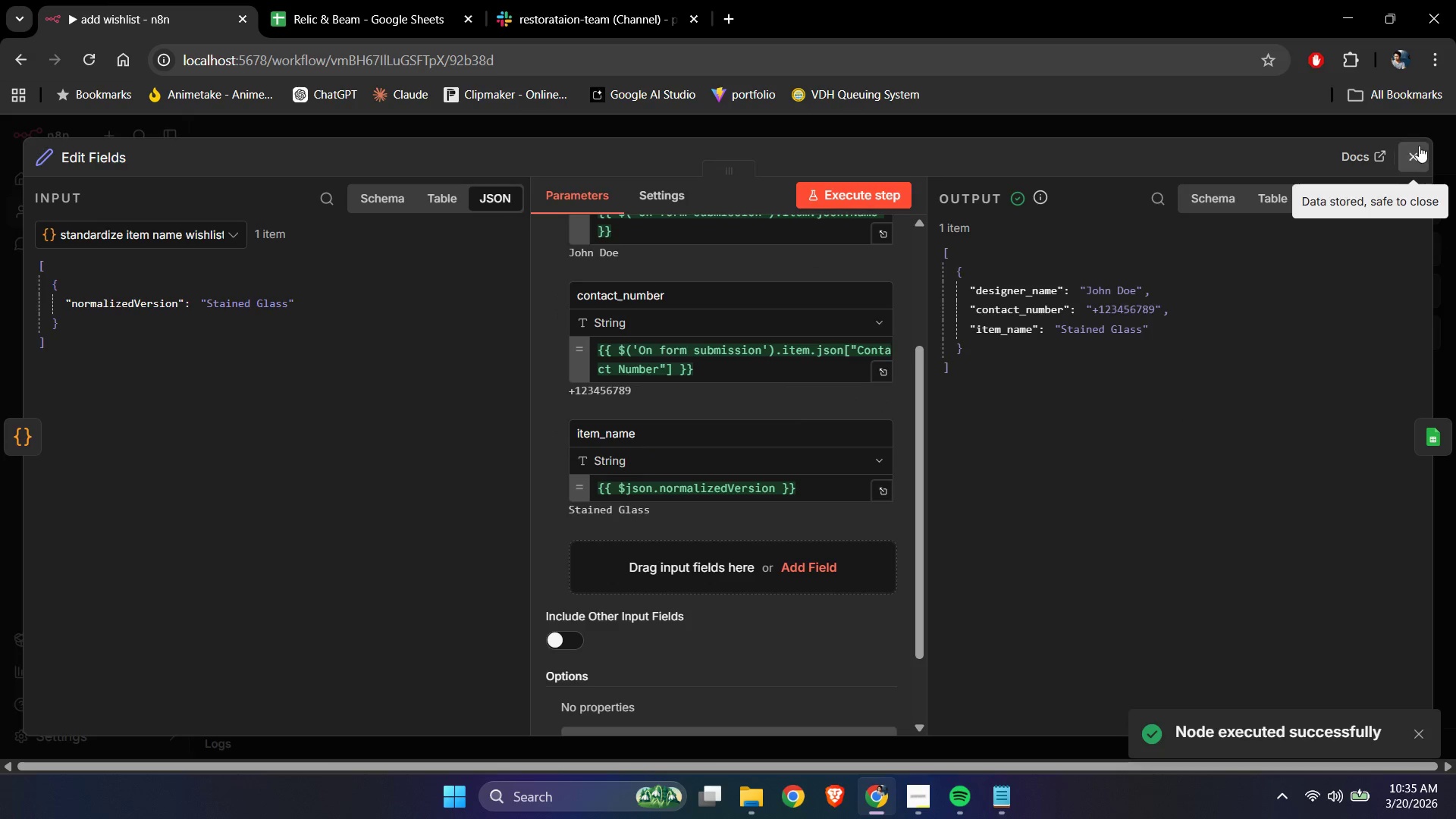 
left_click([1420, 153])
 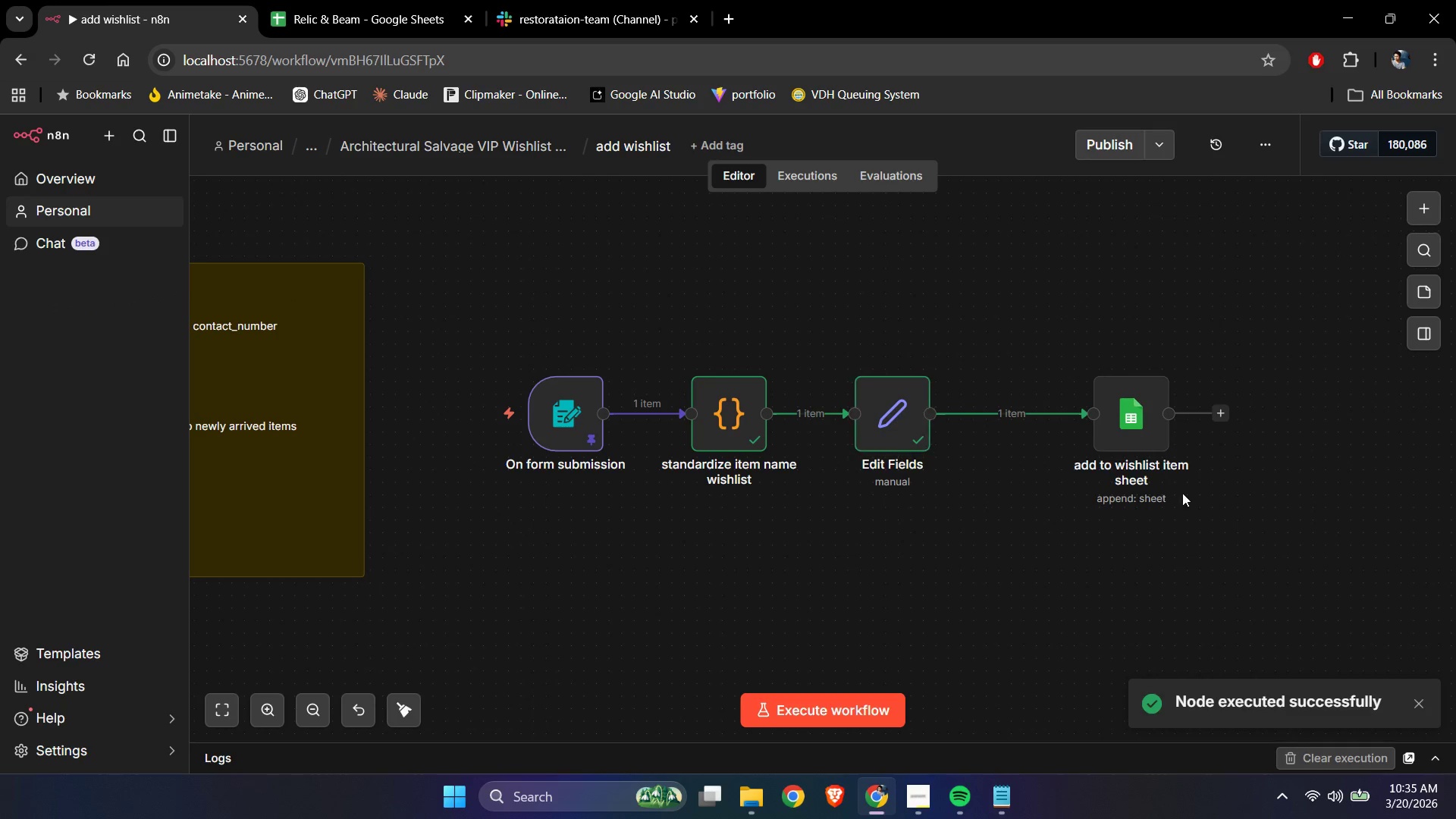 
left_click_drag(start_coordinate=[1119, 425], to_coordinate=[1083, 422])
 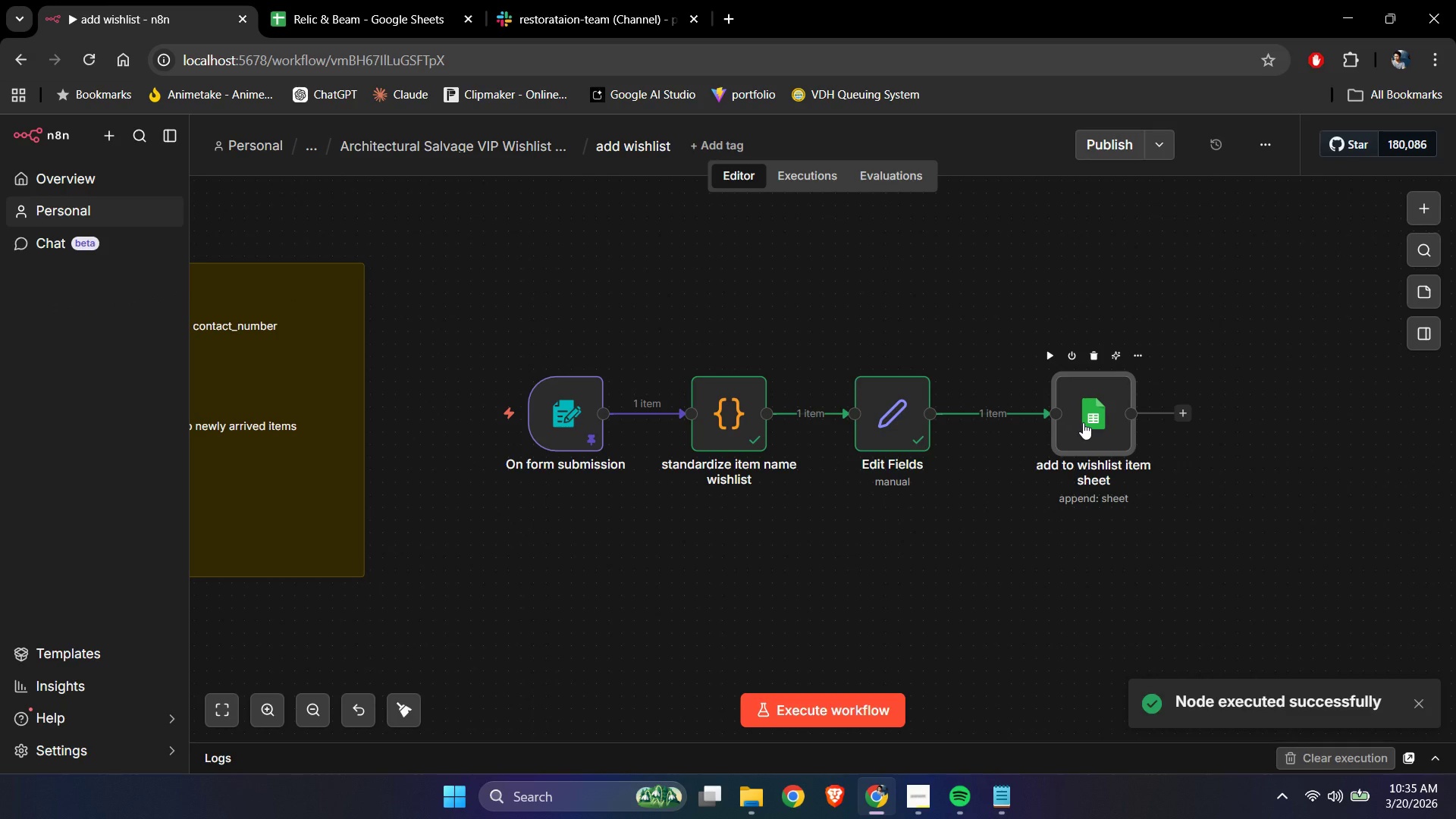 
double_click([1083, 422])
 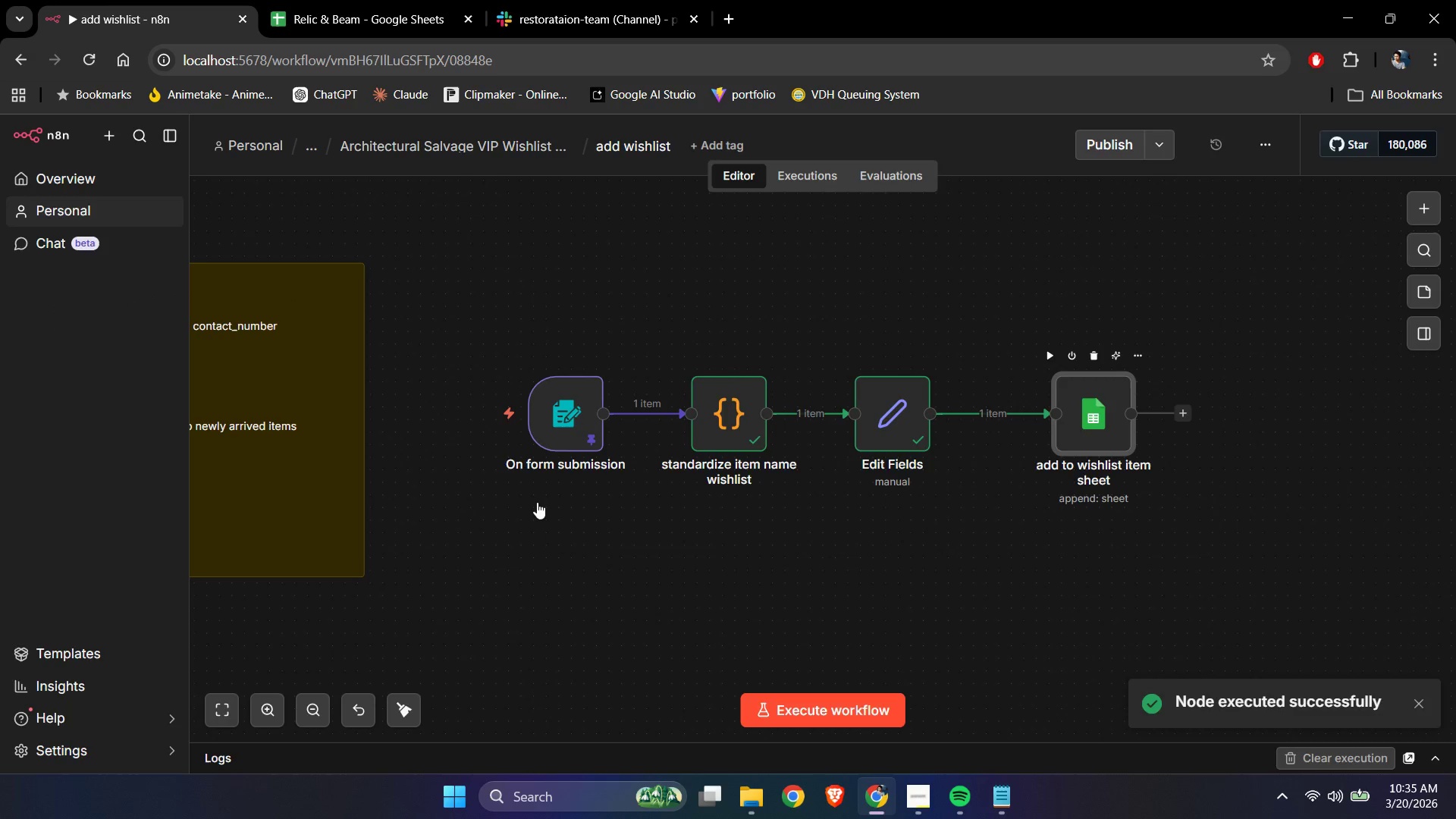 
scroll: coordinate [573, 516], scroll_direction: down, amount: 3.0
 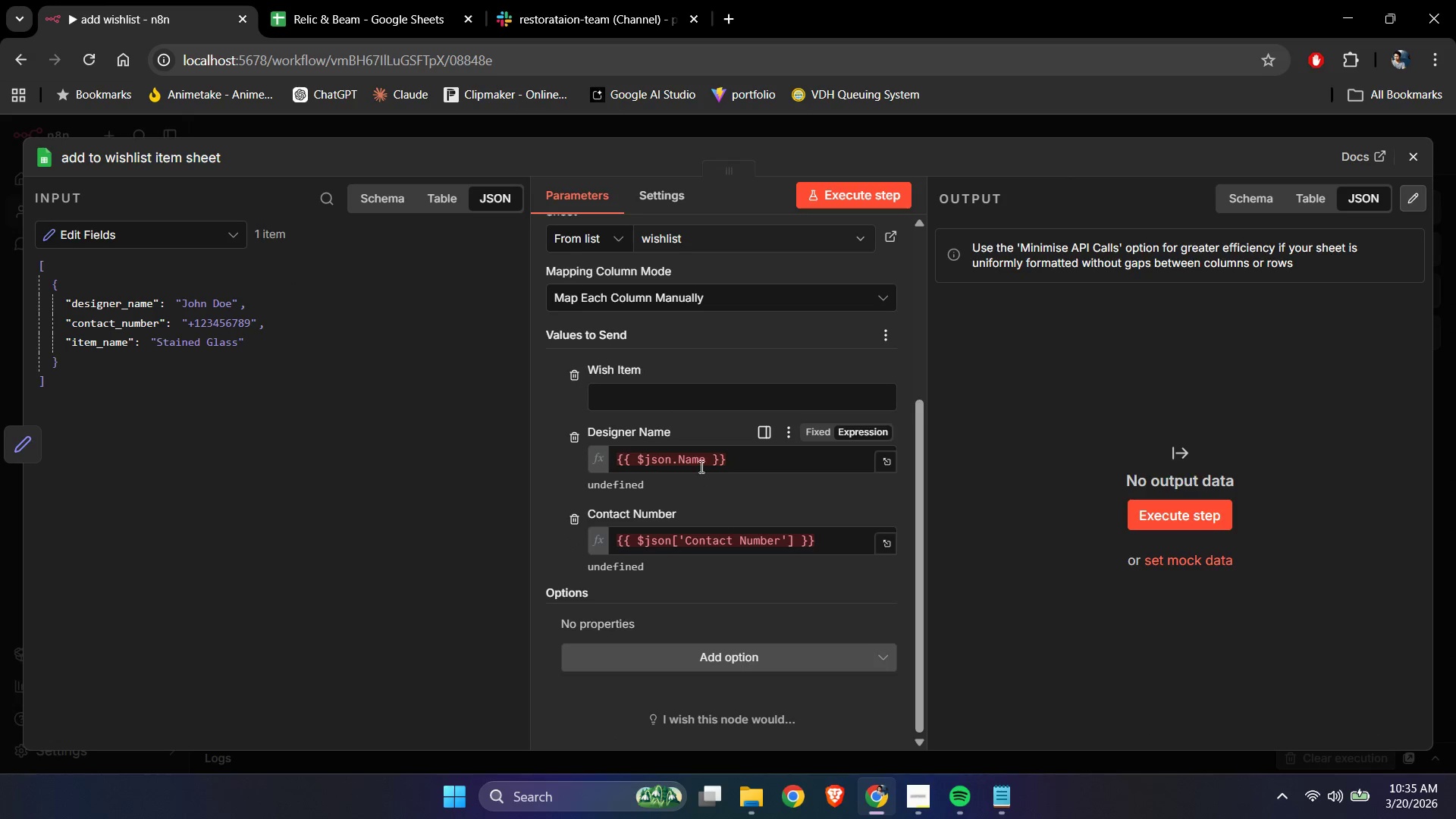 
left_click([691, 461])
 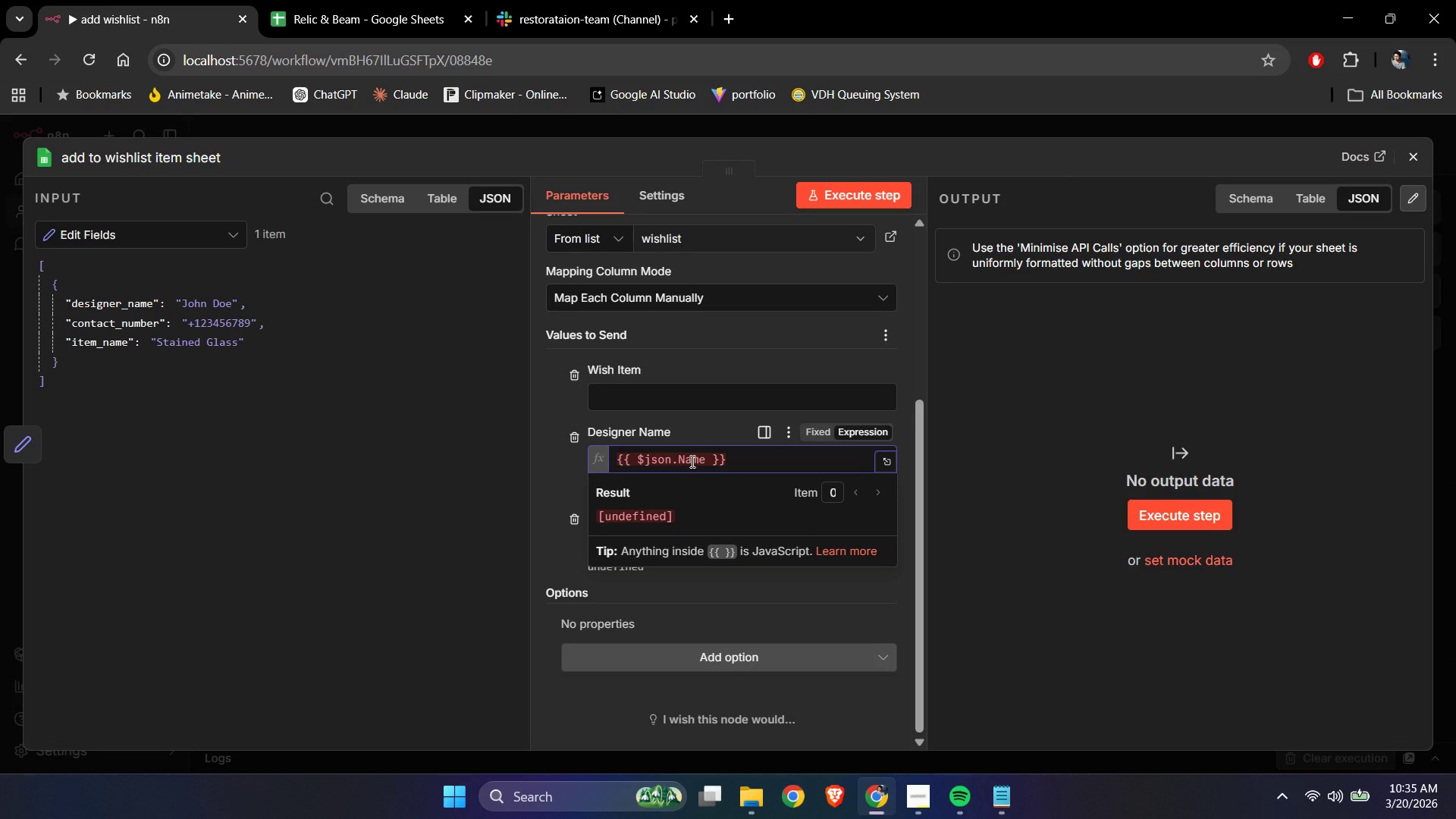 
key(Control+ControlLeft)
 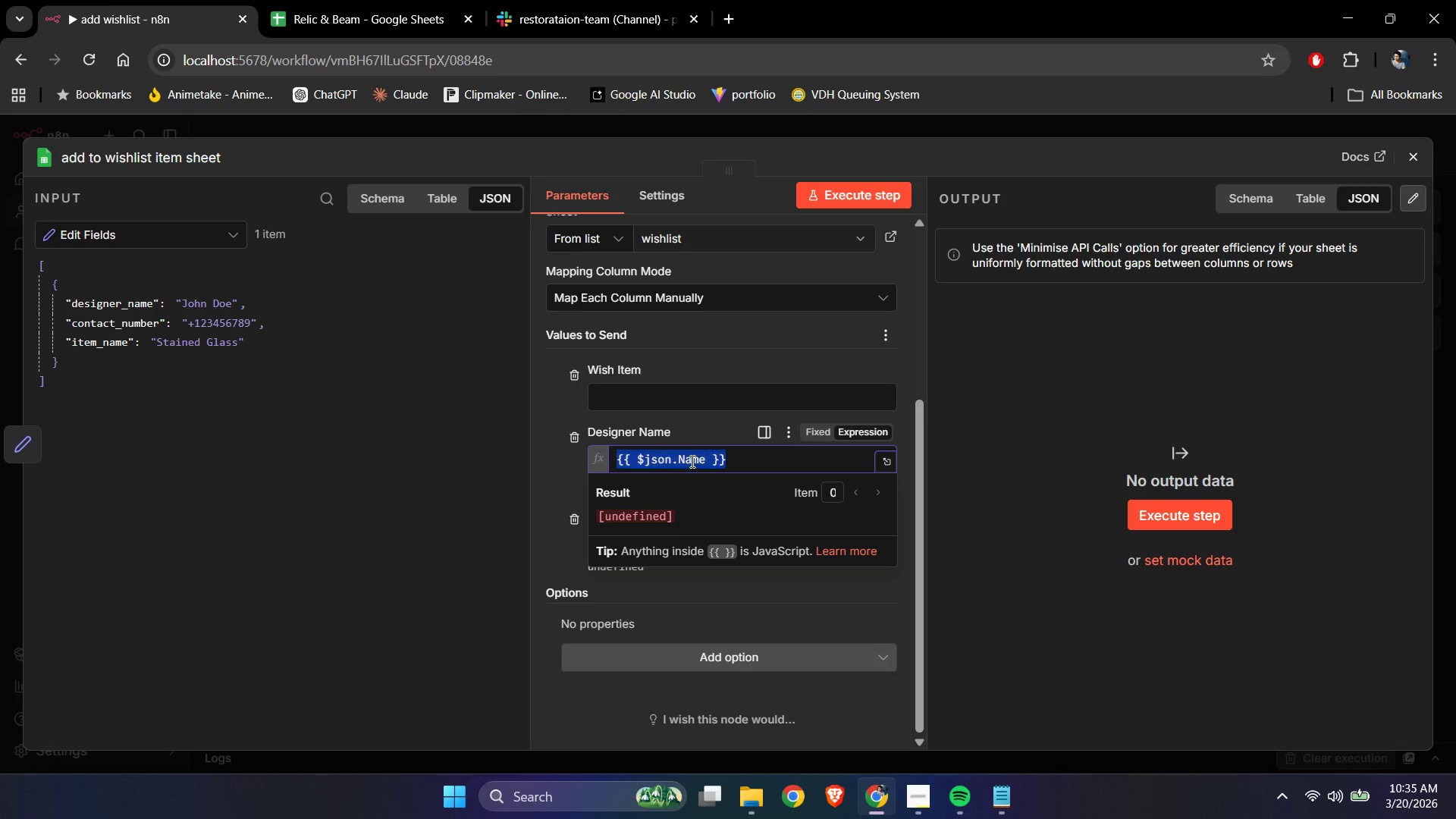 
key(Control+A)
 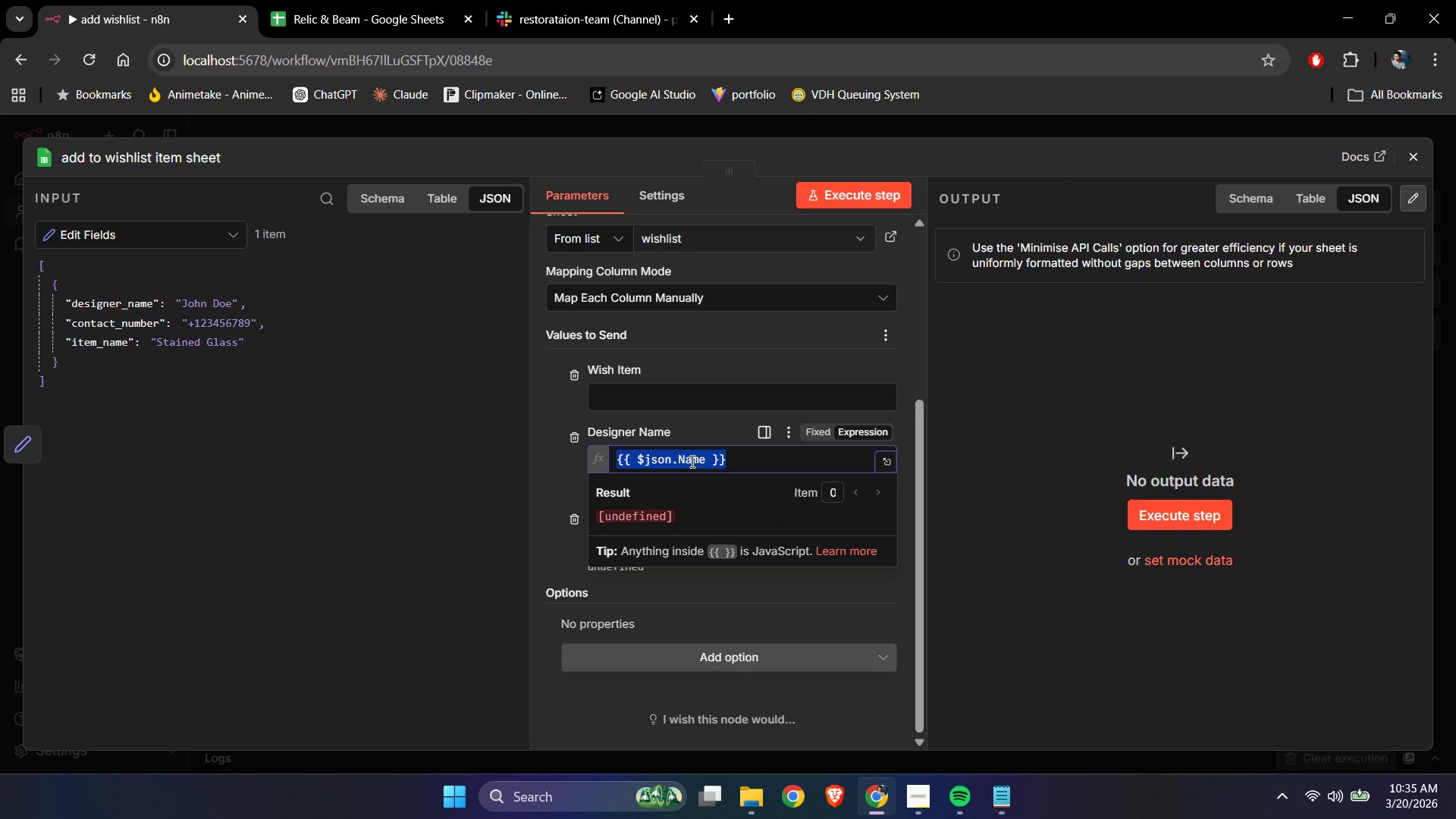 
key(Control+ControlLeft)
 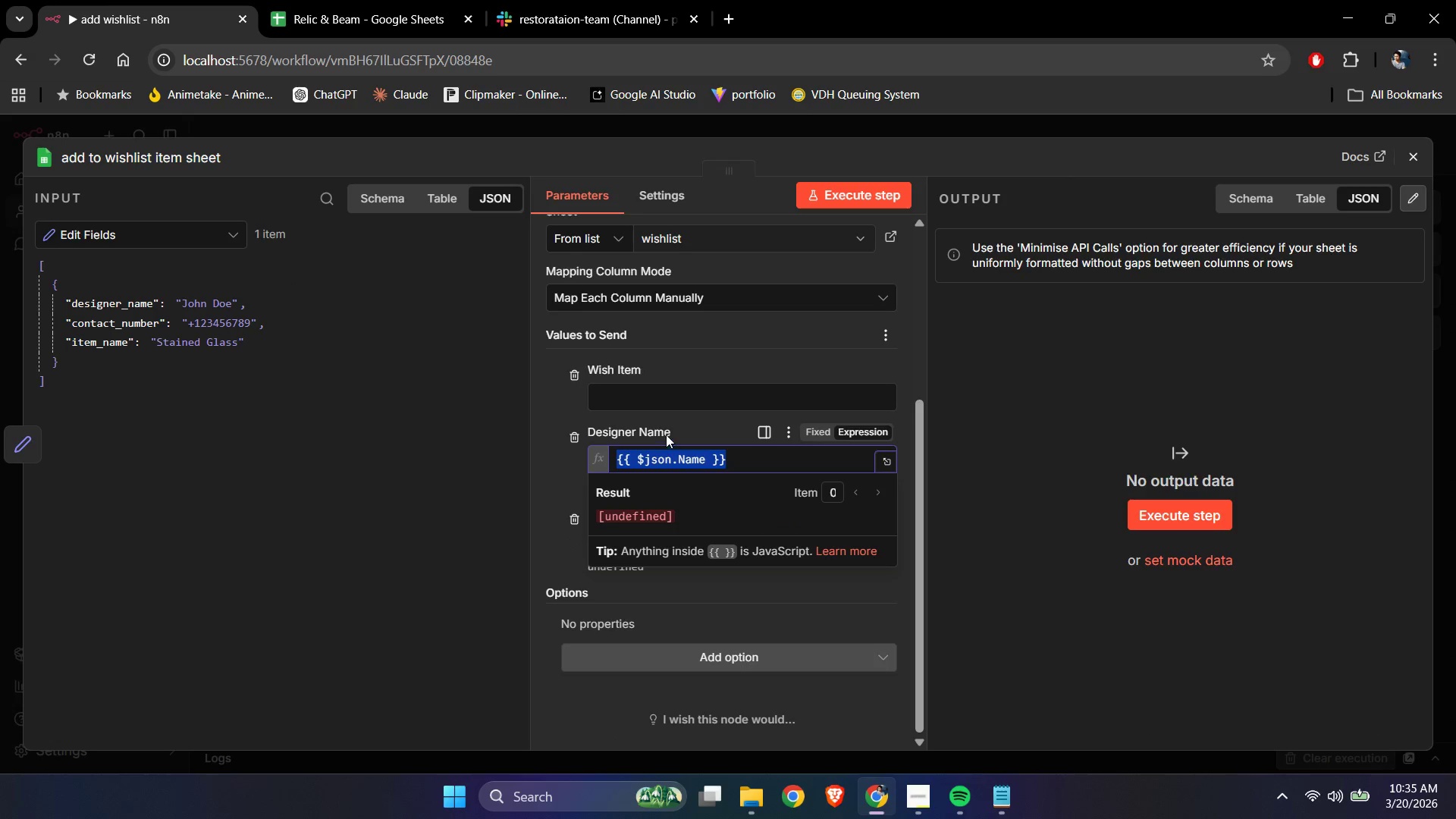 
key(Backspace)
 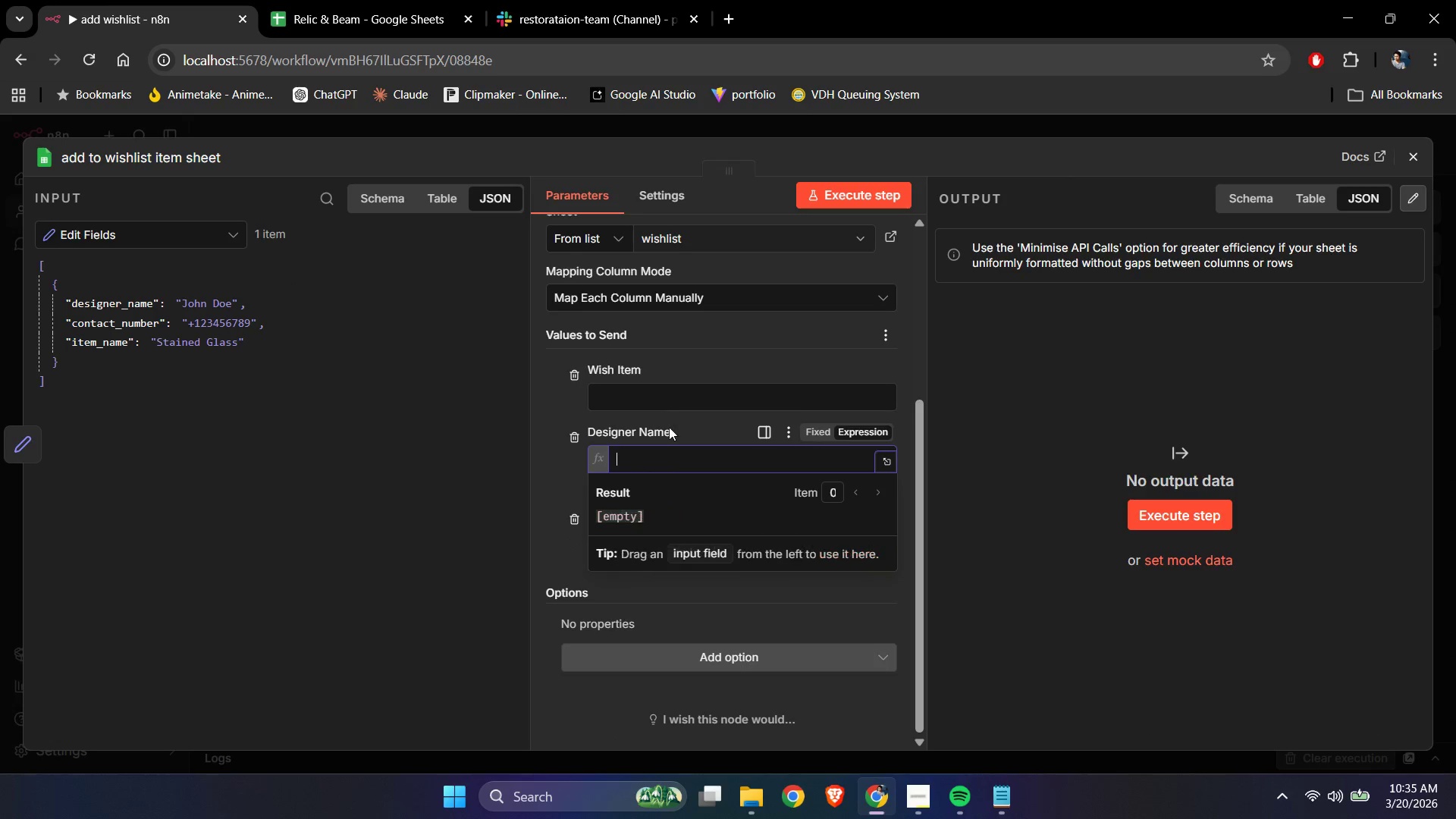 
left_click([669, 427])
 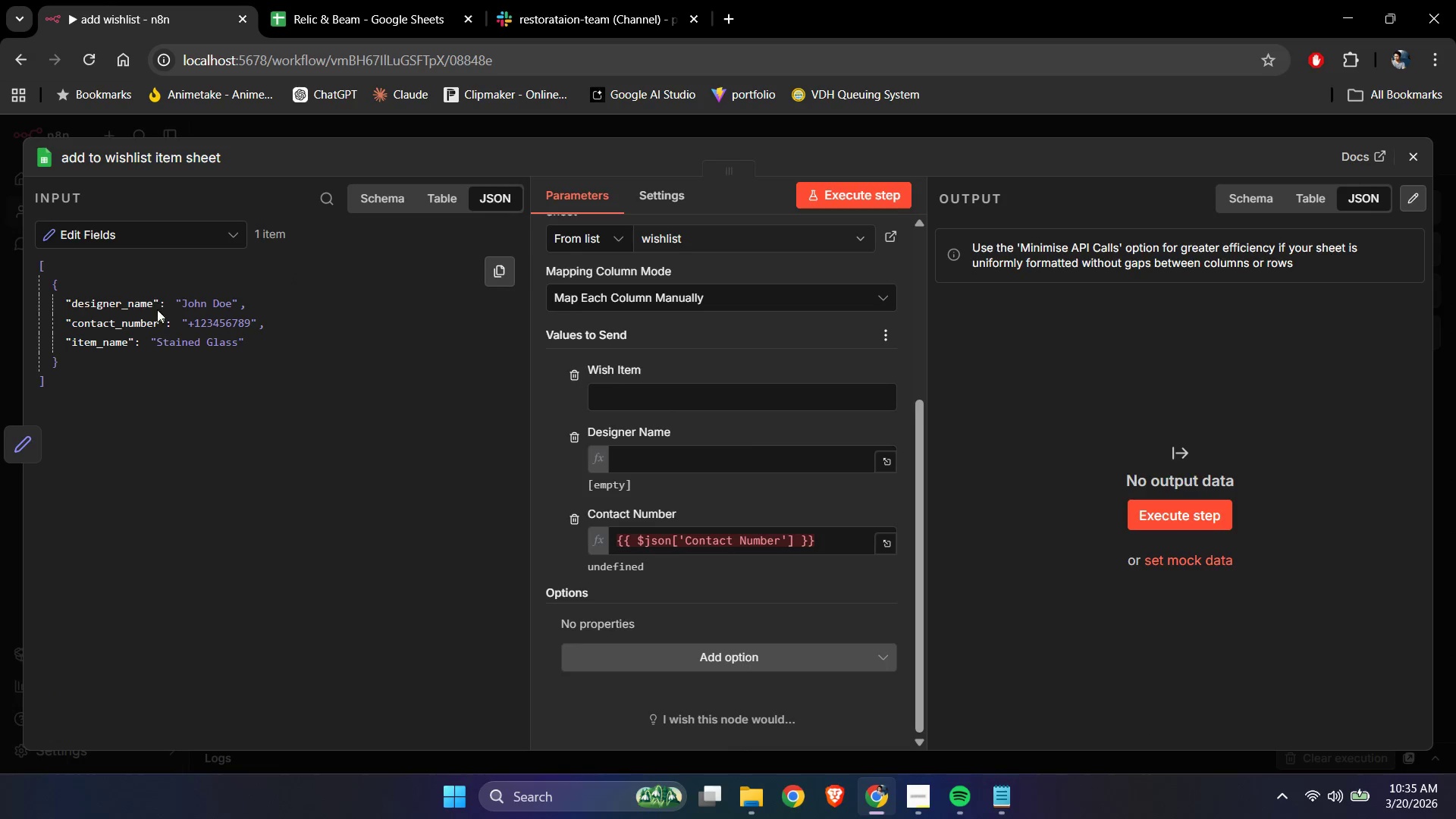 
left_click_drag(start_coordinate=[140, 308], to_coordinate=[689, 457])
 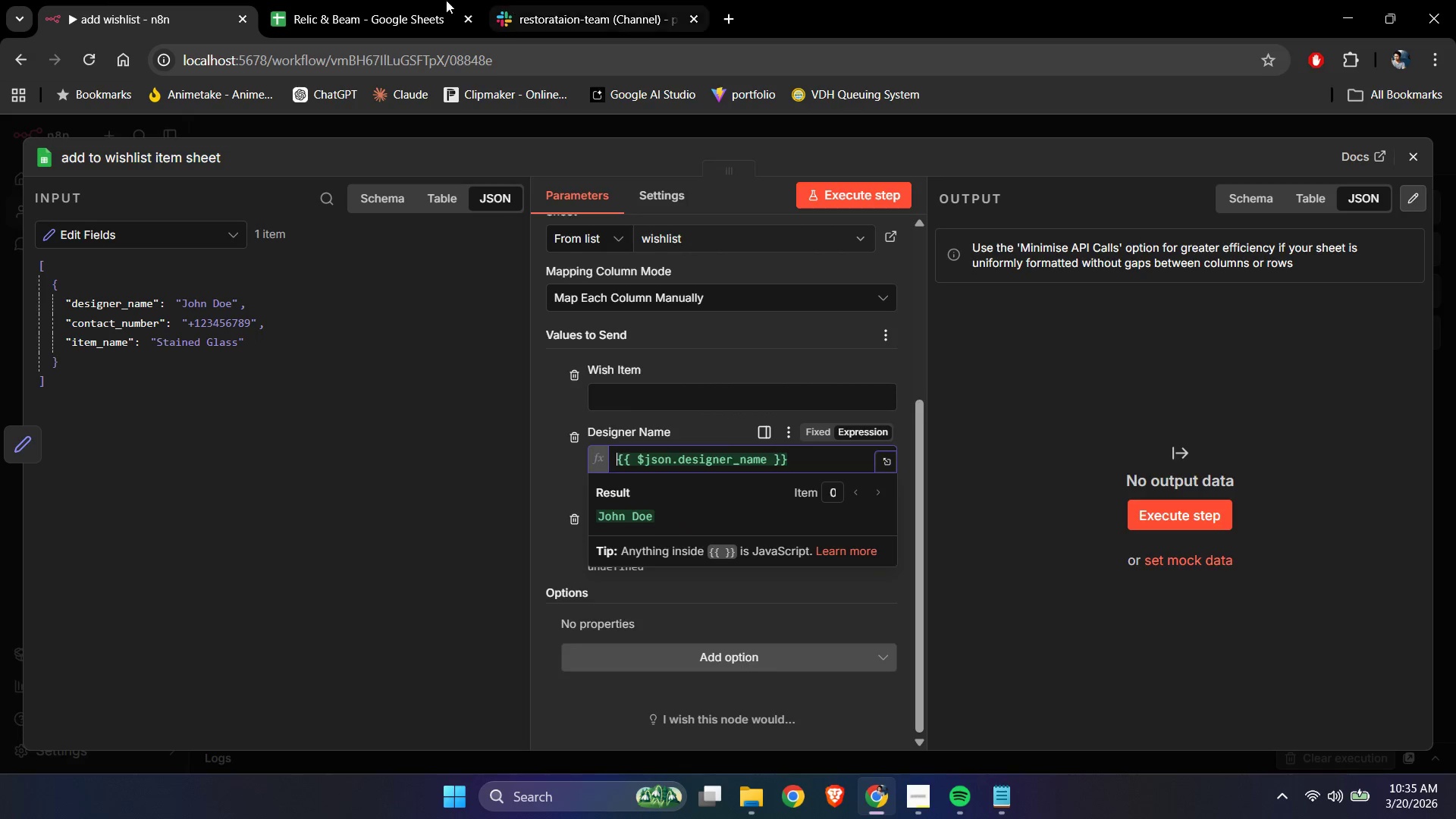 
left_click([391, 0])
 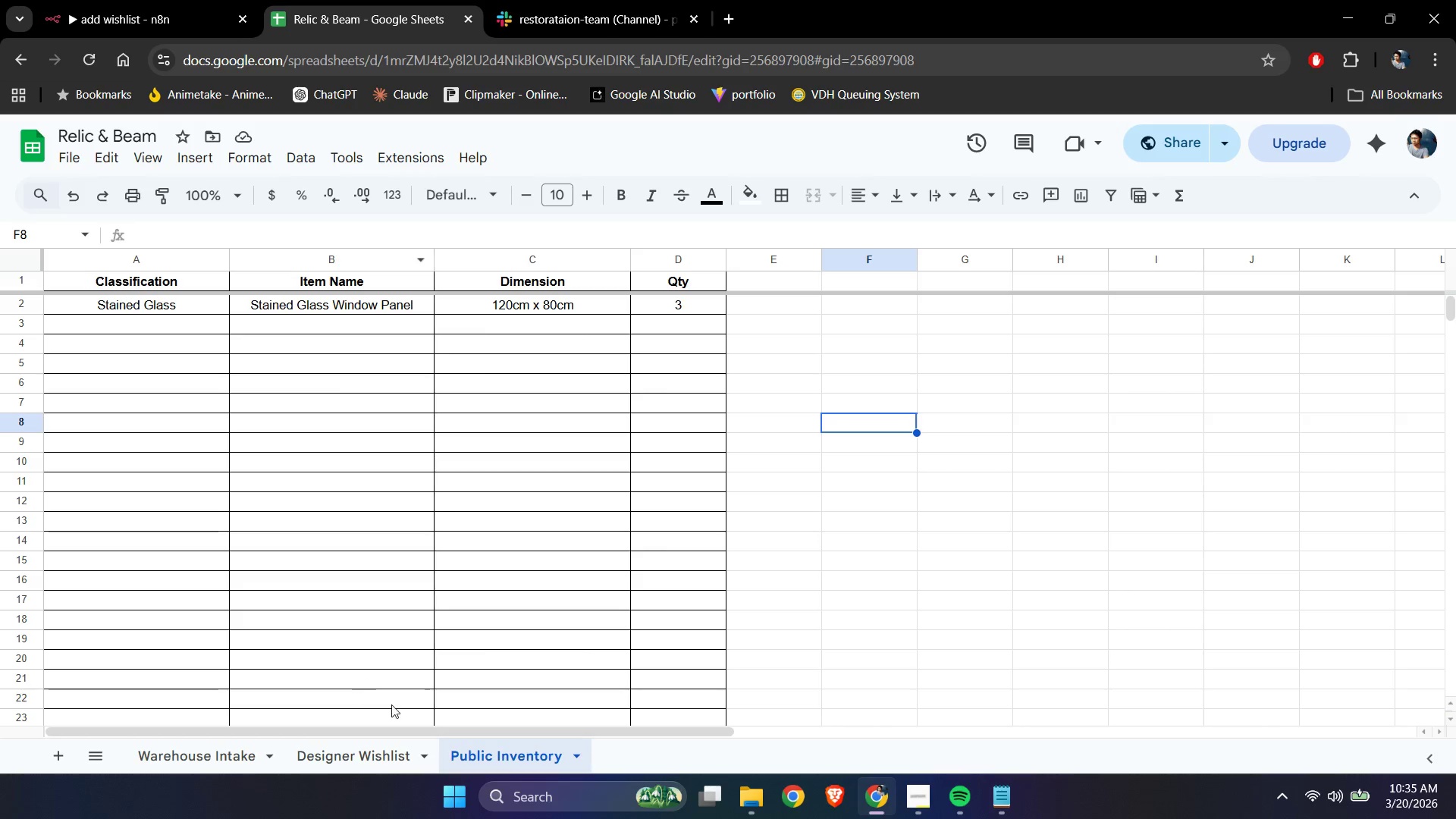 
left_click([359, 757])
 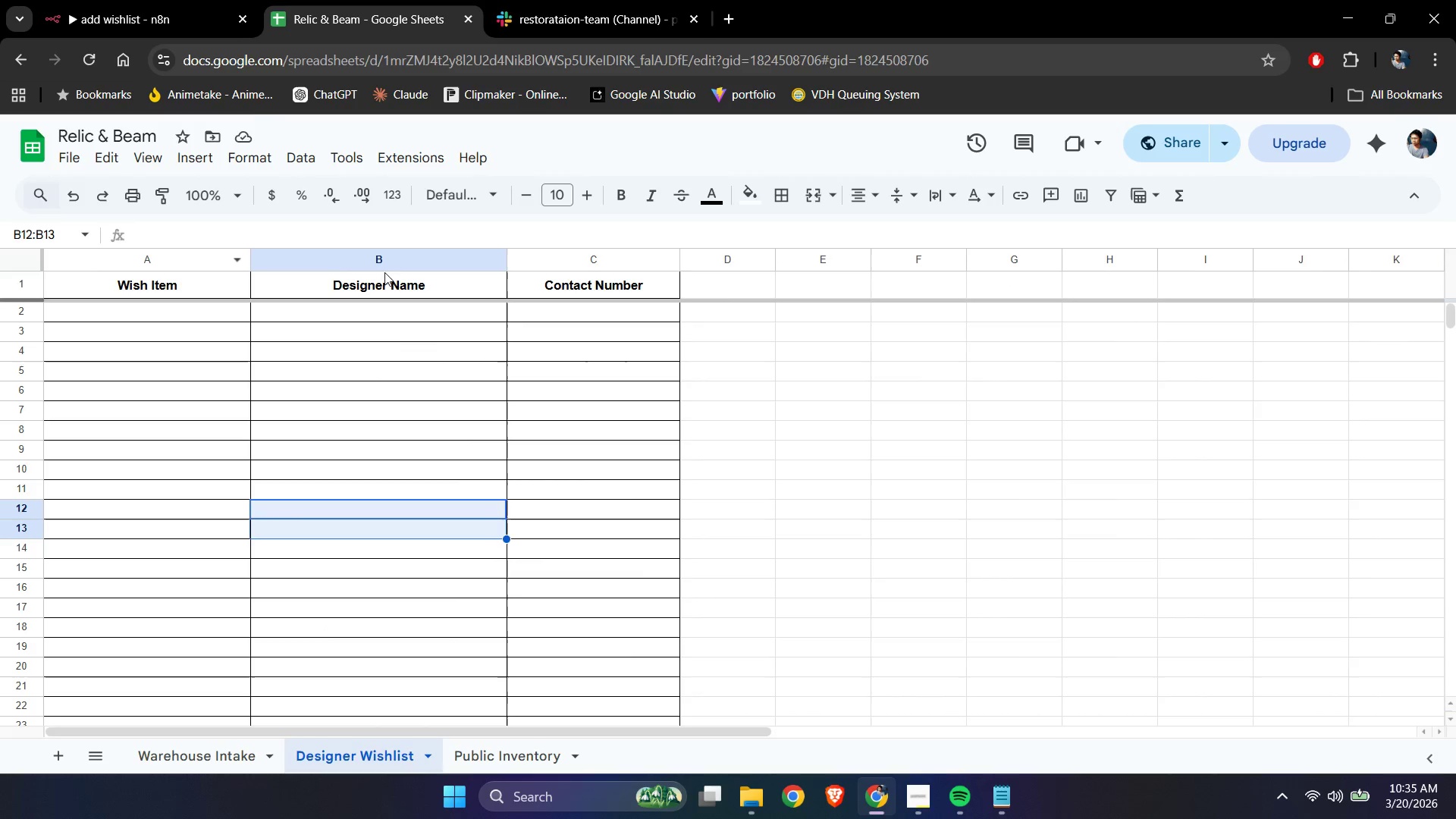 
left_click([162, 0])
 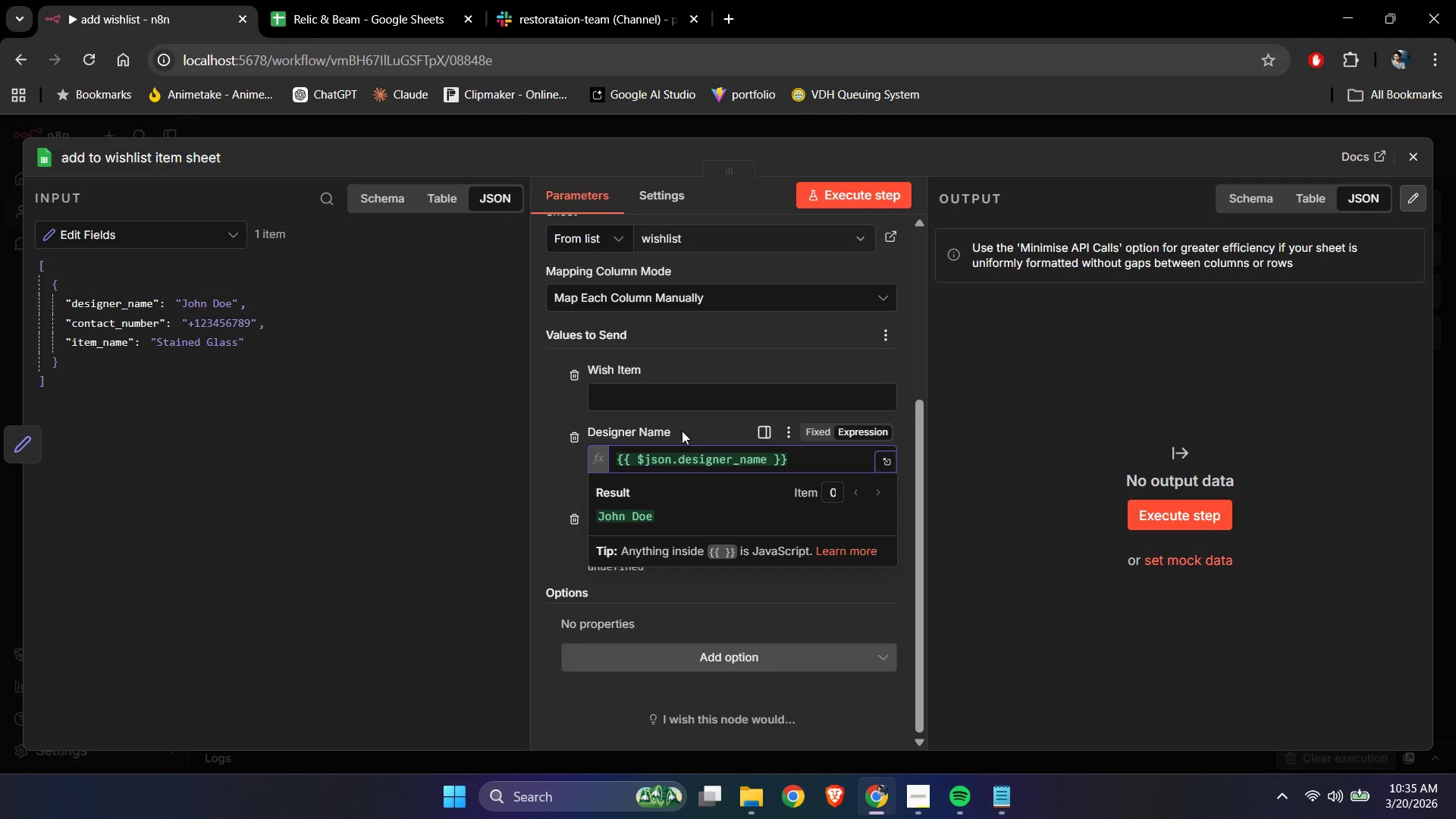 
left_click([690, 423])
 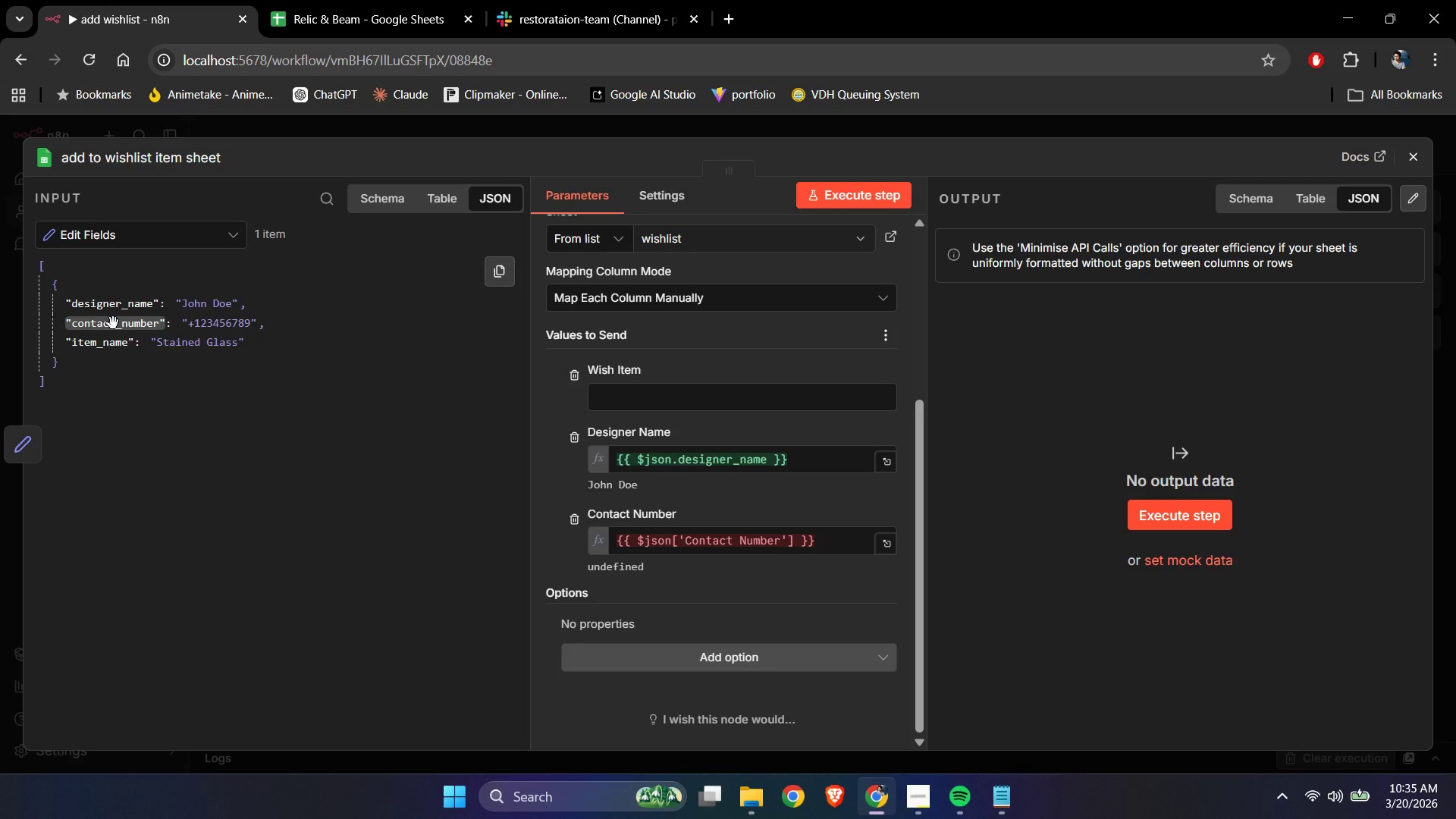 
wait(5.2)
 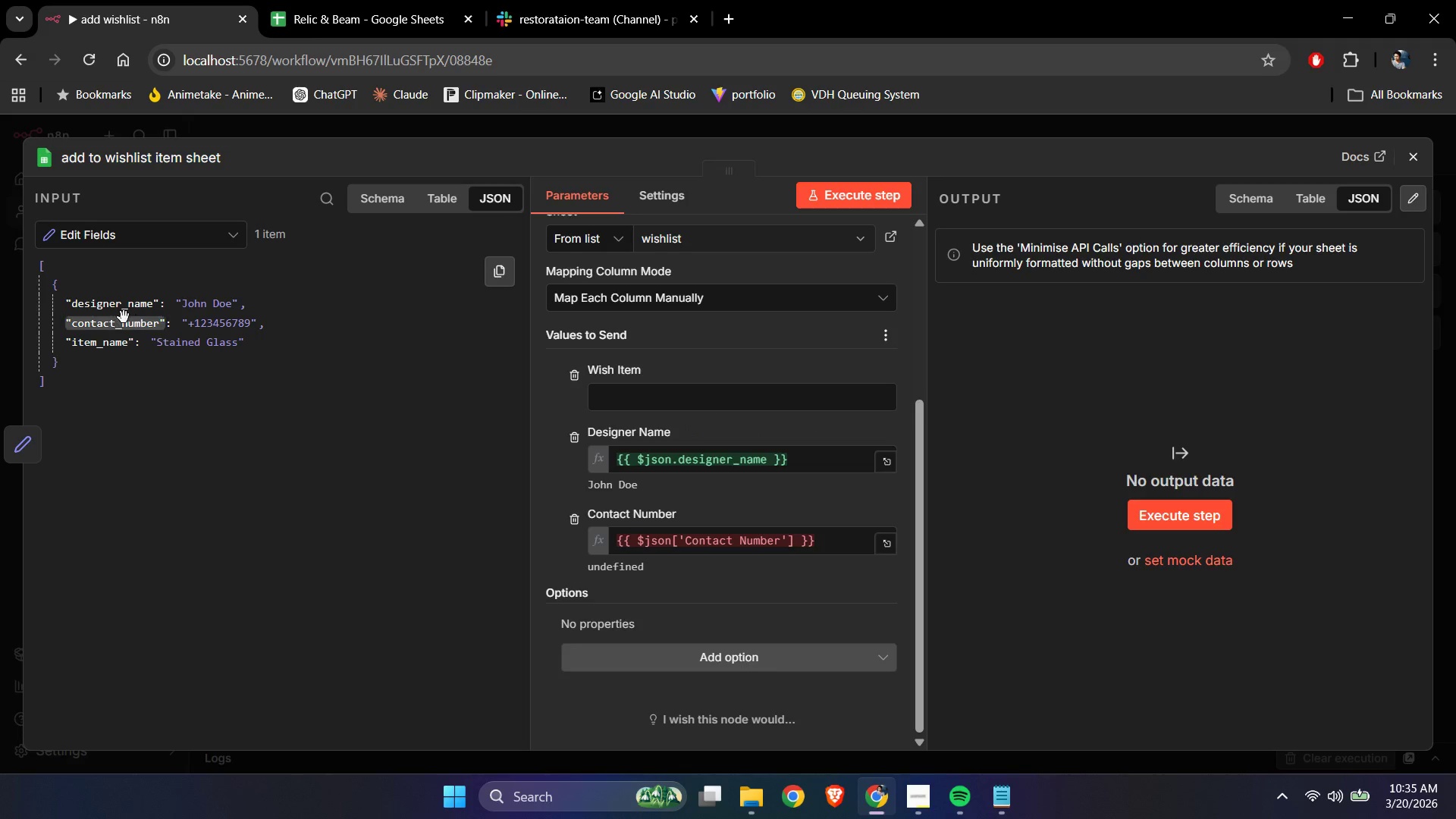 
left_click([692, 541])
 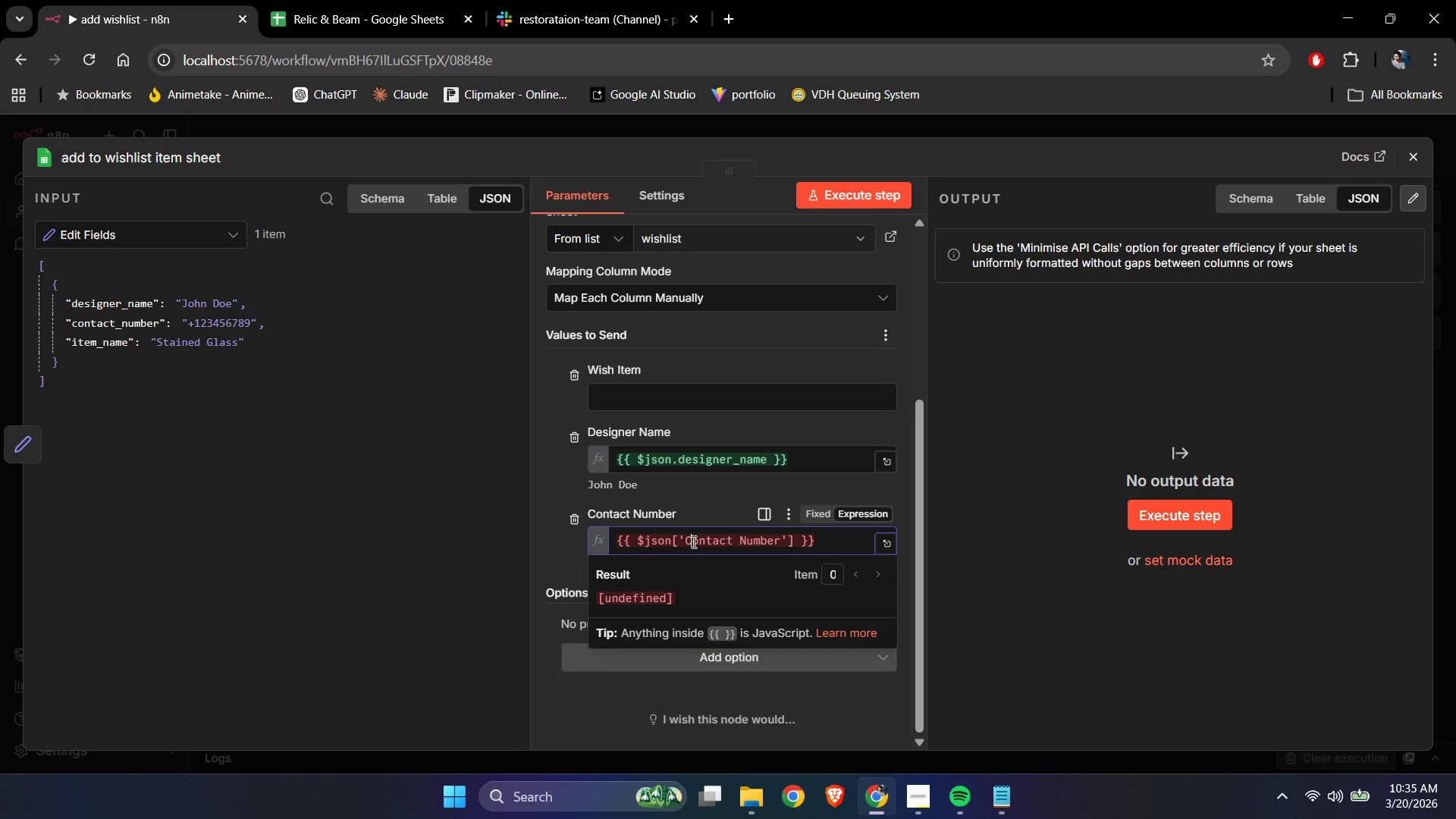 
key(Control+ControlLeft)
 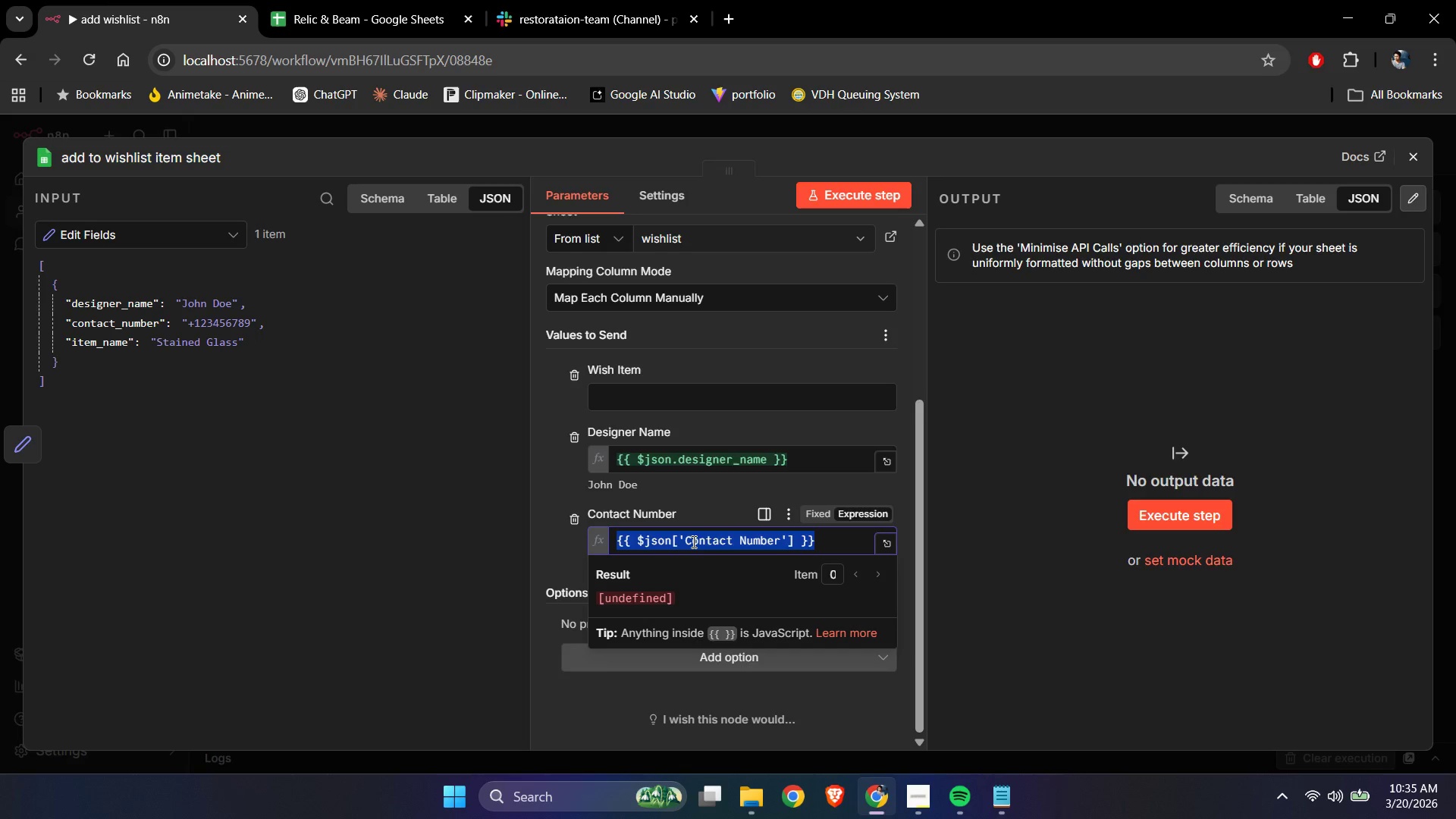 
key(Control+A)
 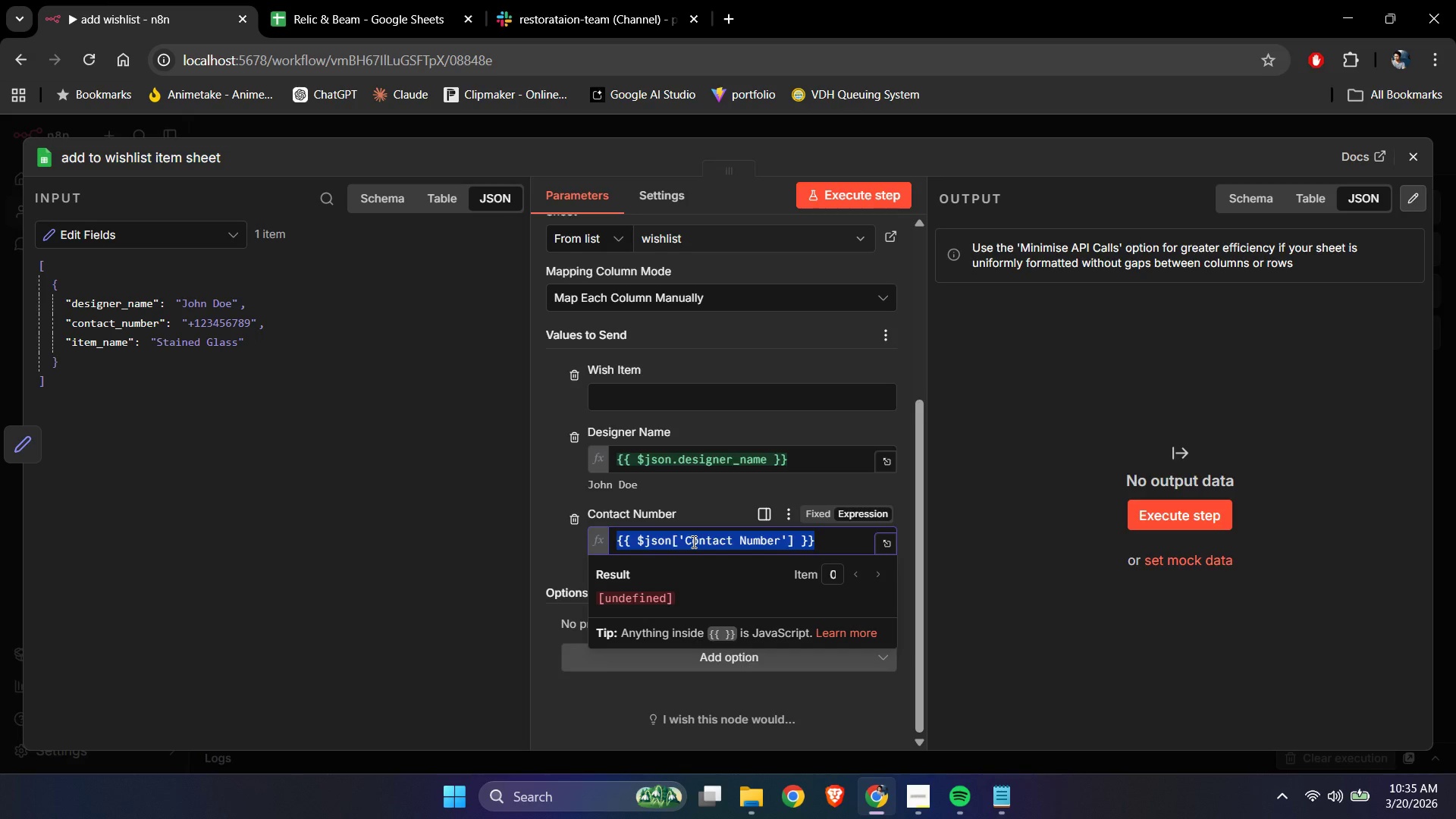 
key(Backspace)
 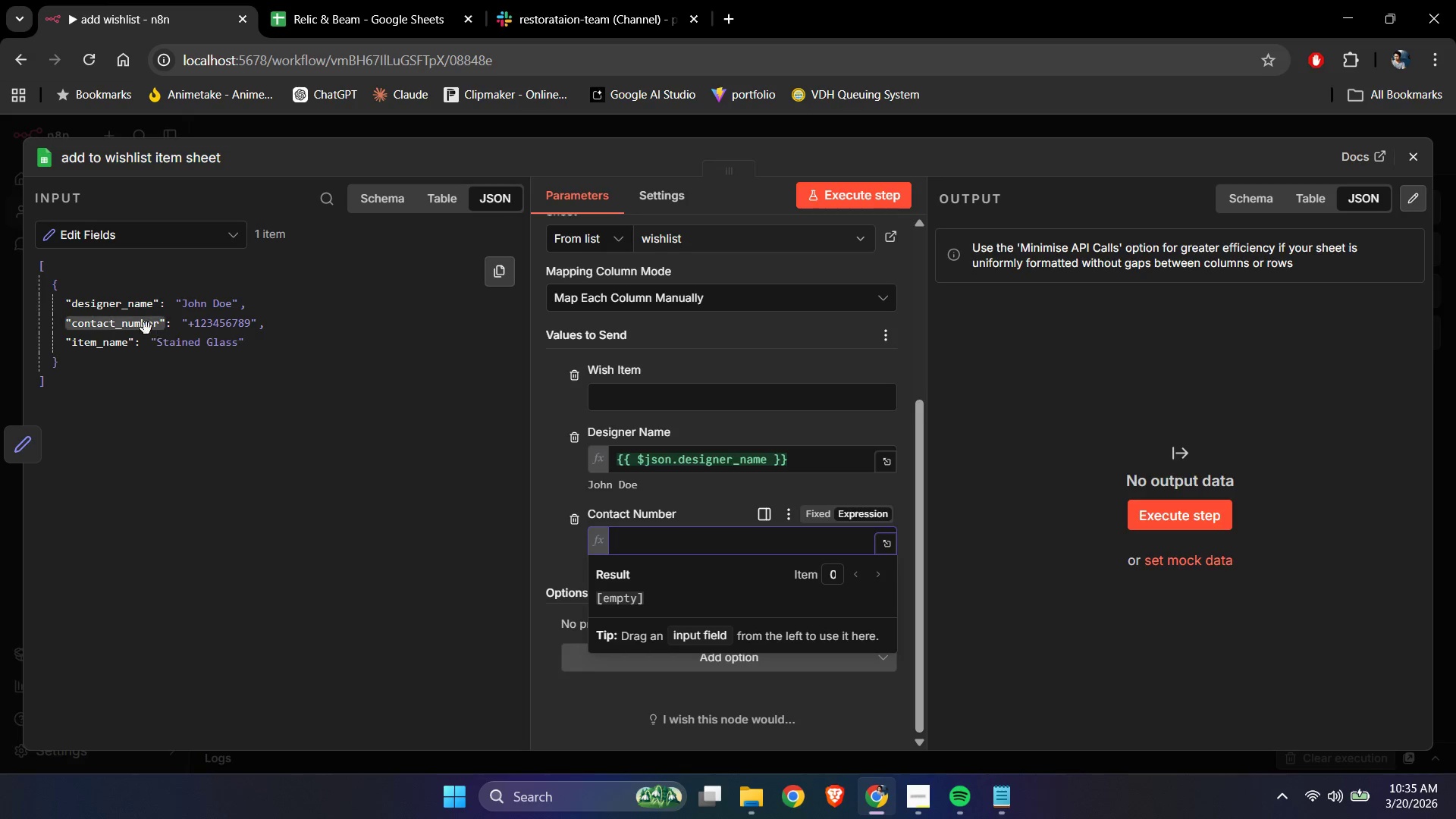 
left_click_drag(start_coordinate=[146, 328], to_coordinate=[631, 532])
 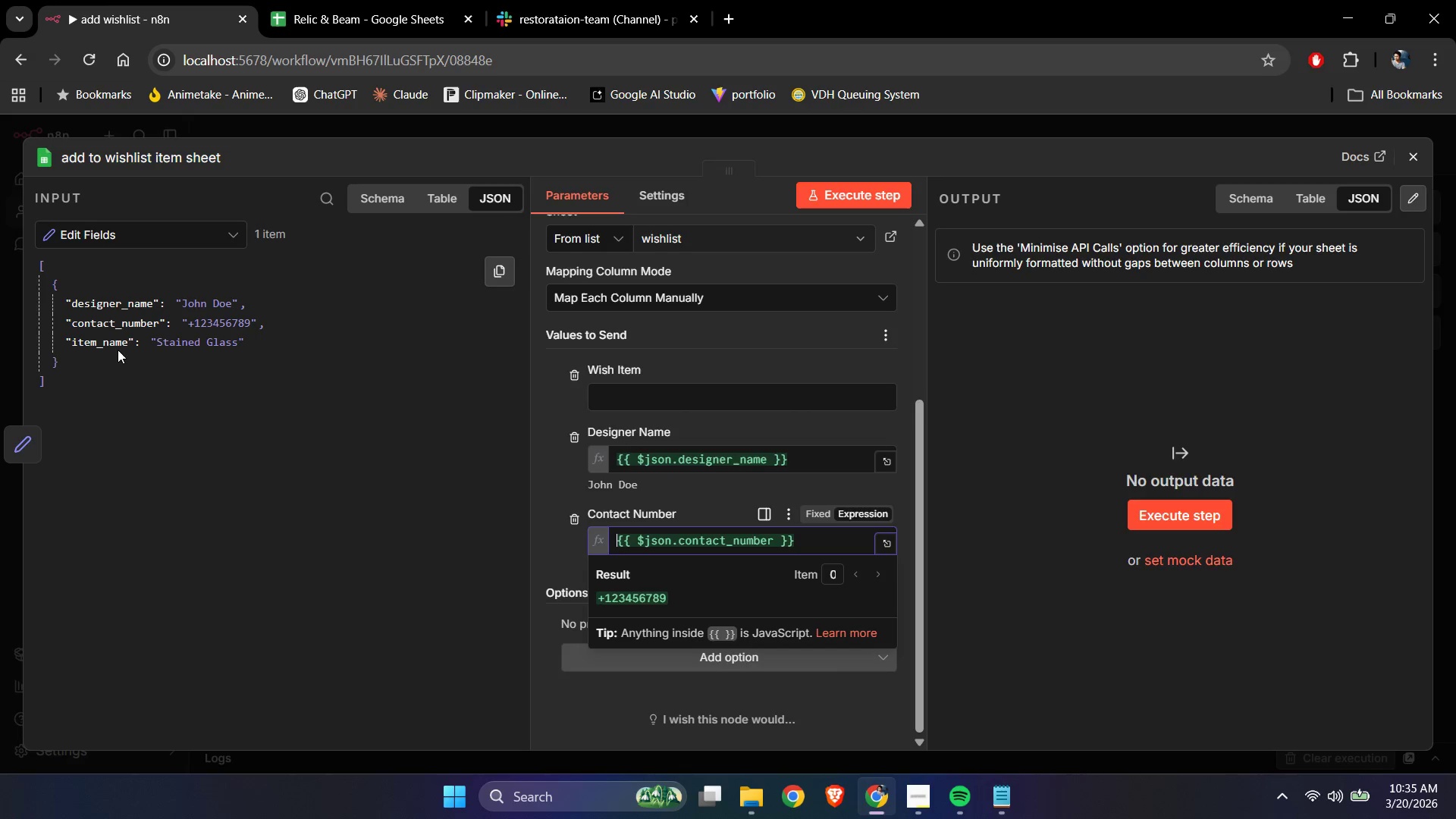 
left_click_drag(start_coordinate=[116, 351], to_coordinate=[174, 361])
 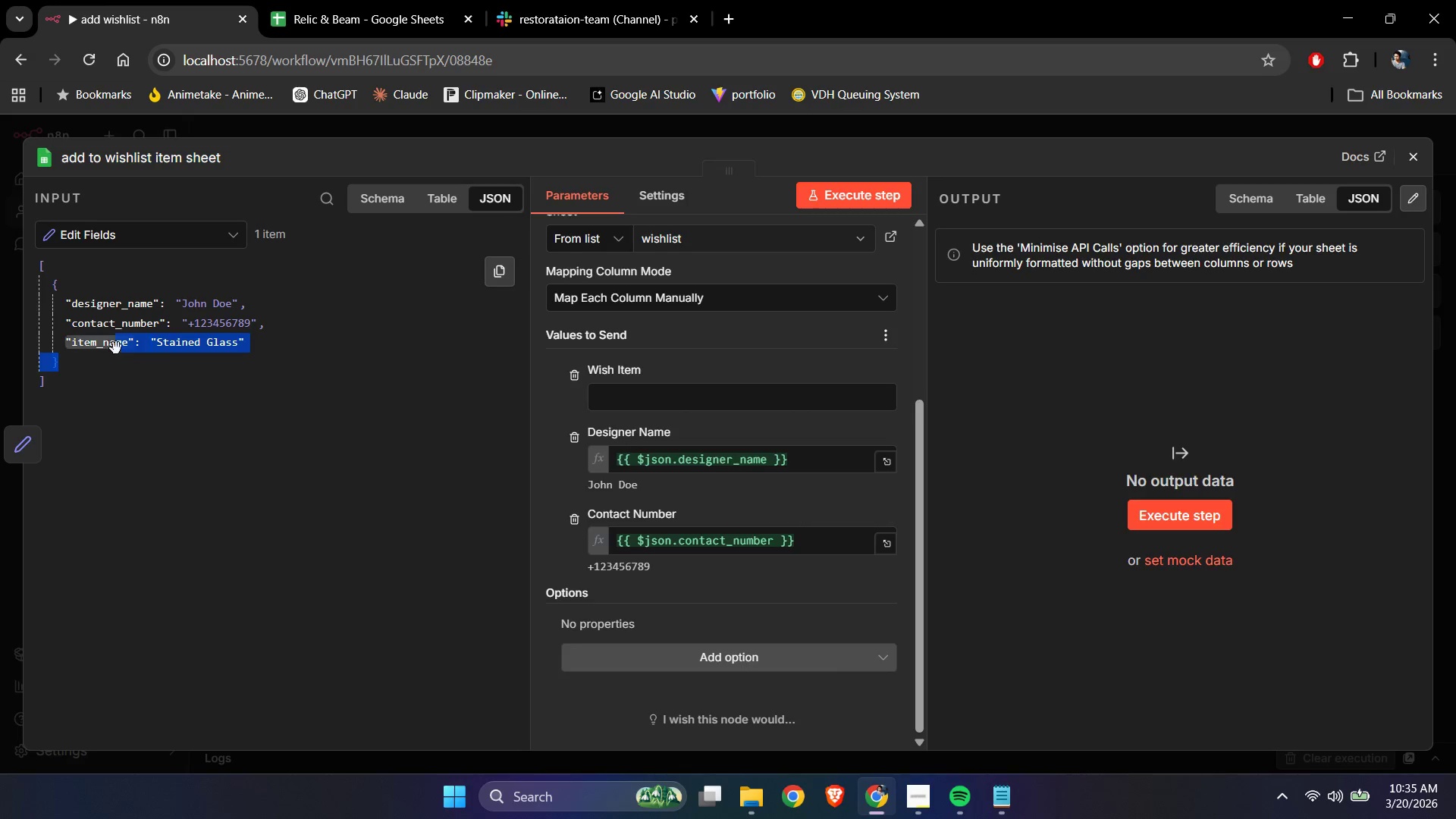 
left_click([116, 348])
 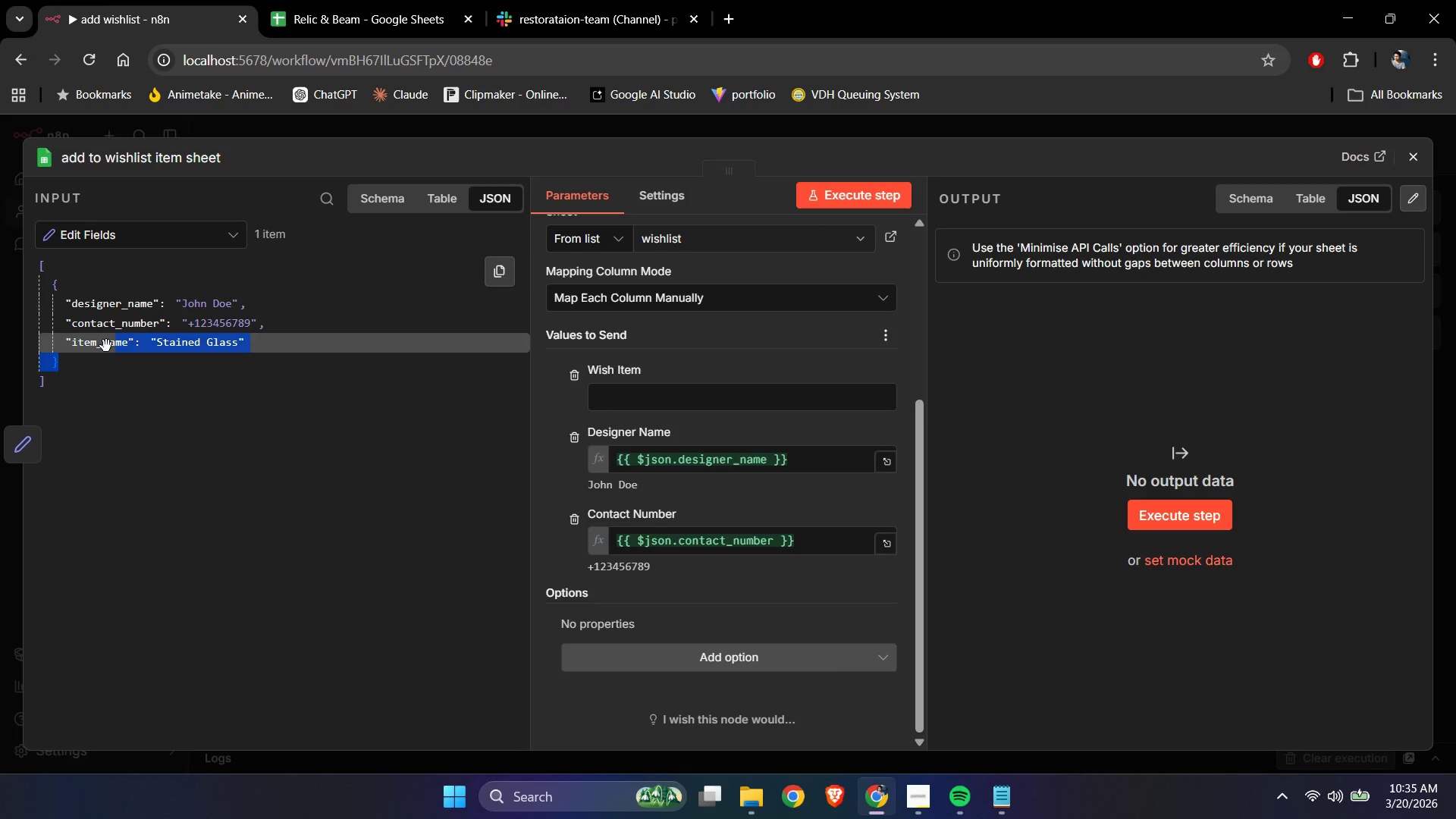 
left_click_drag(start_coordinate=[105, 347], to_coordinate=[621, 400])
 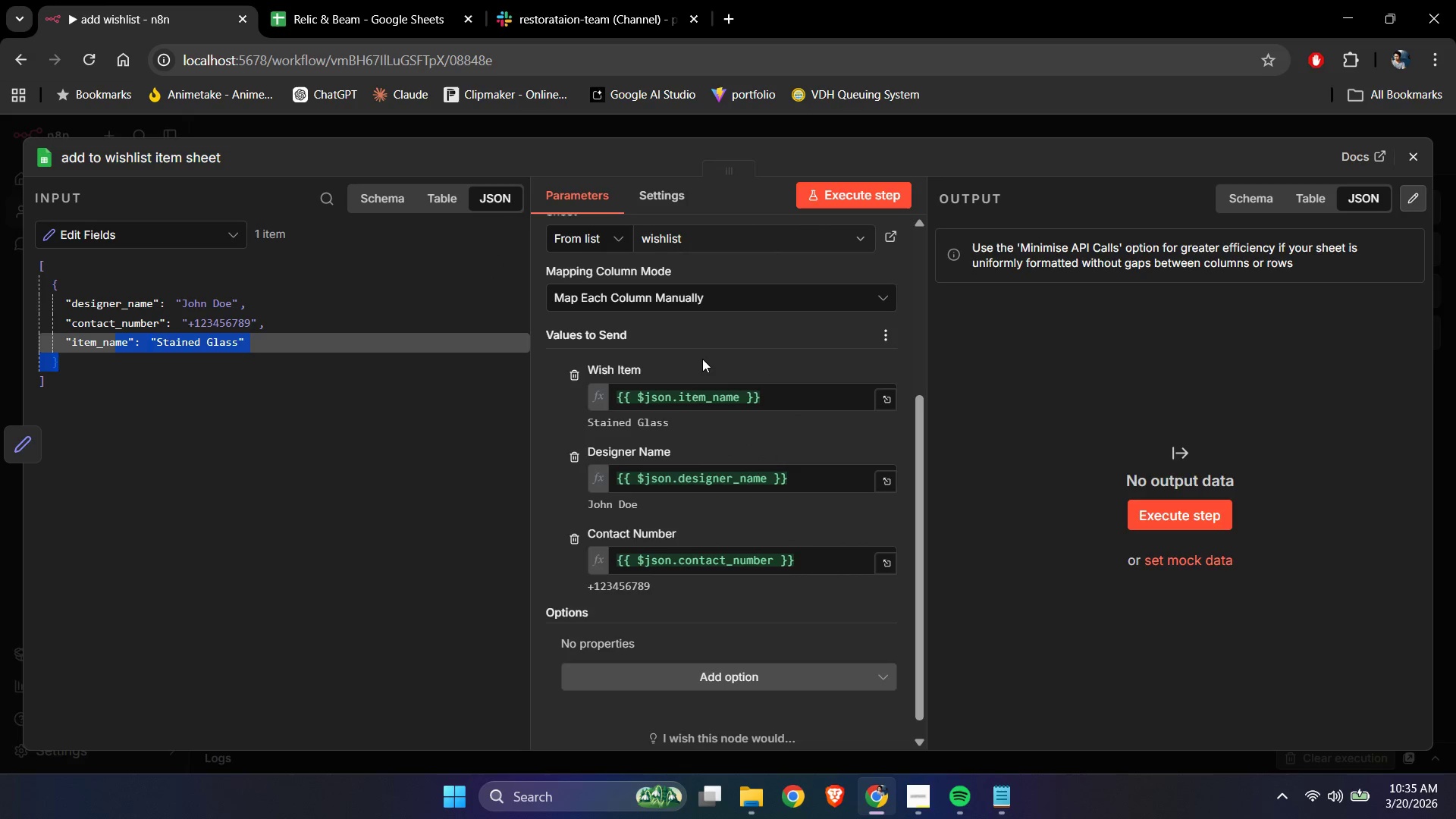 
left_click([702, 359])
 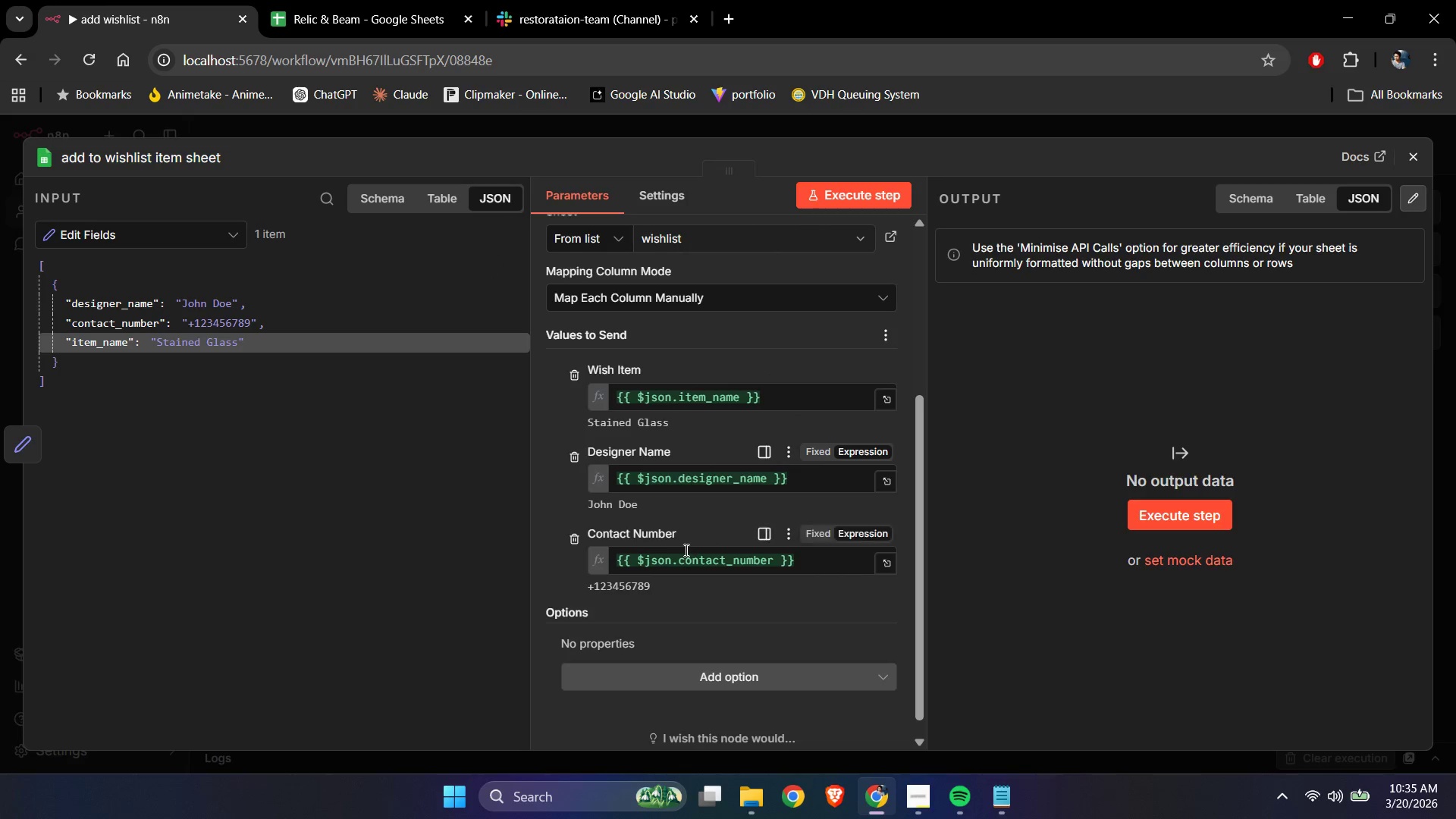 
left_click([685, 558])
 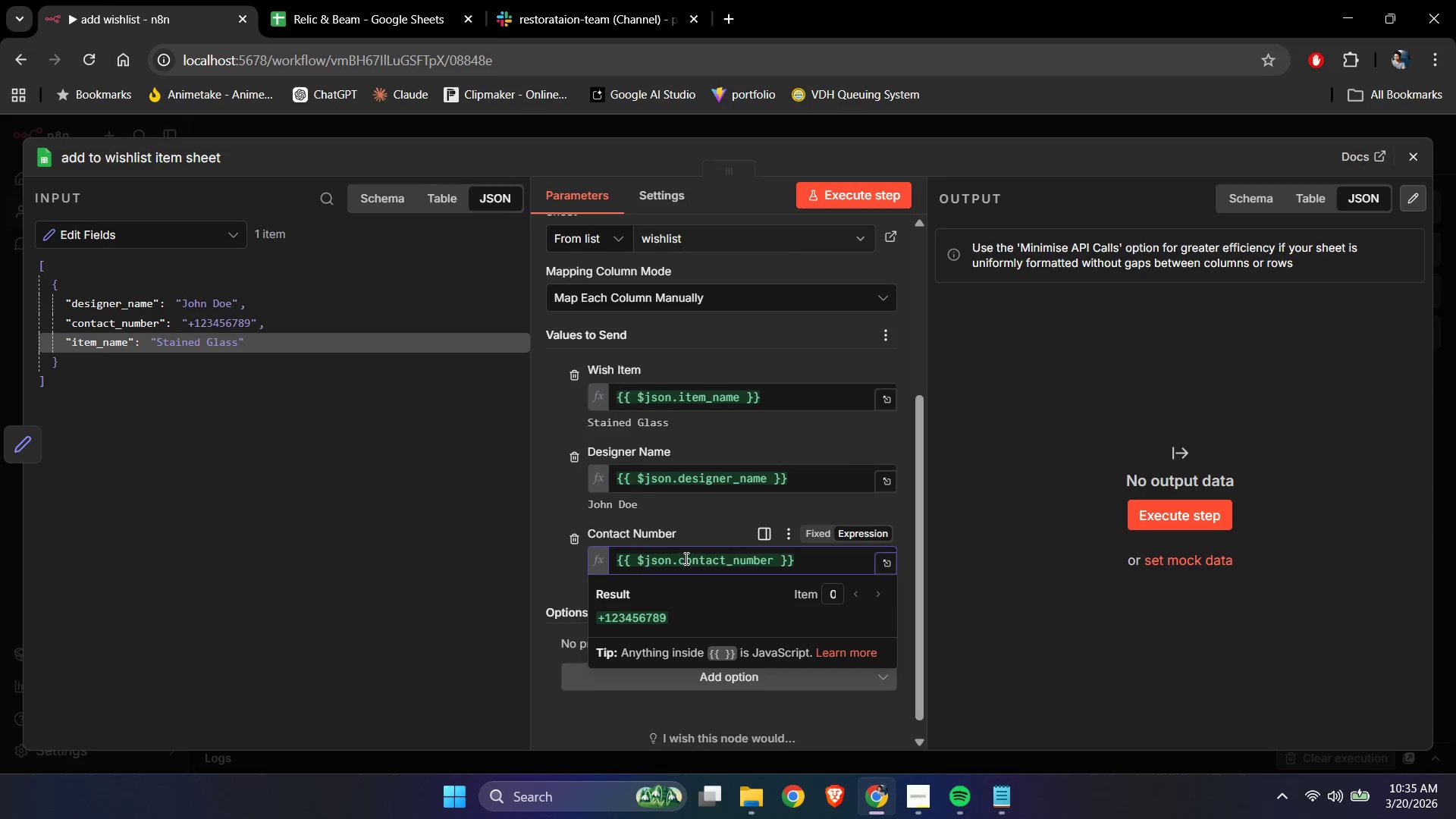 
key(Home)
 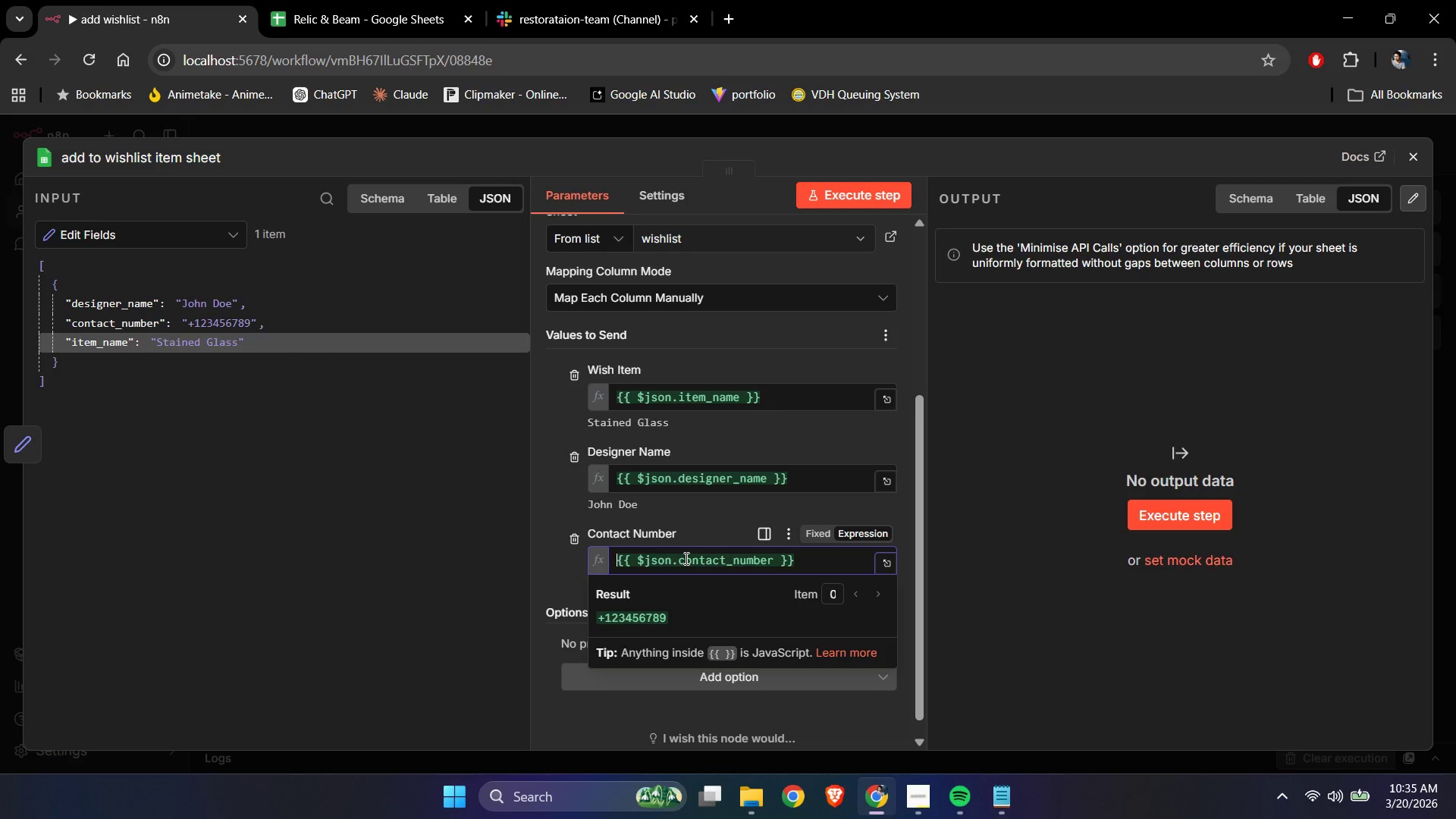 
key(Quote)
 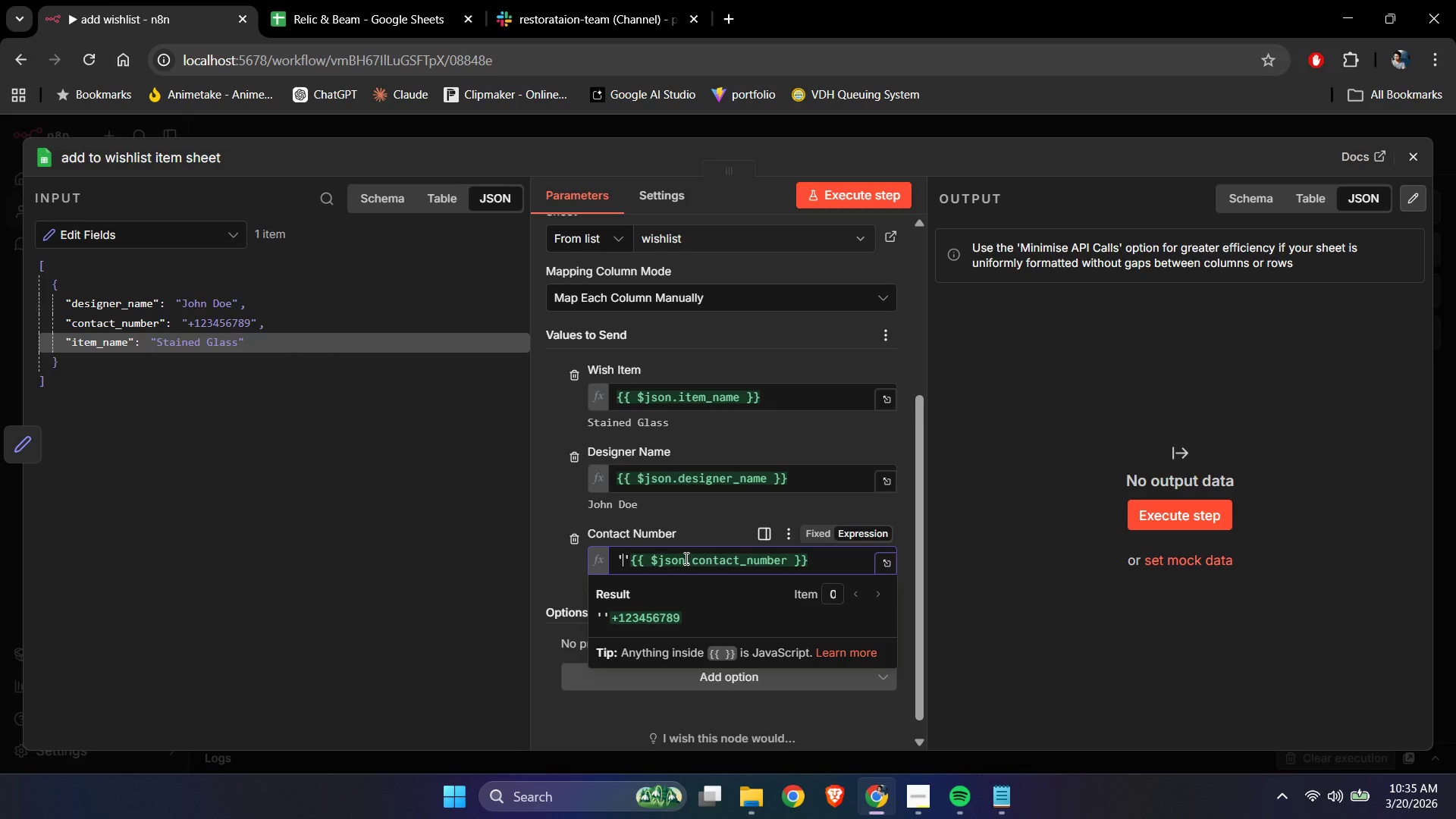 
key(ArrowRight)
 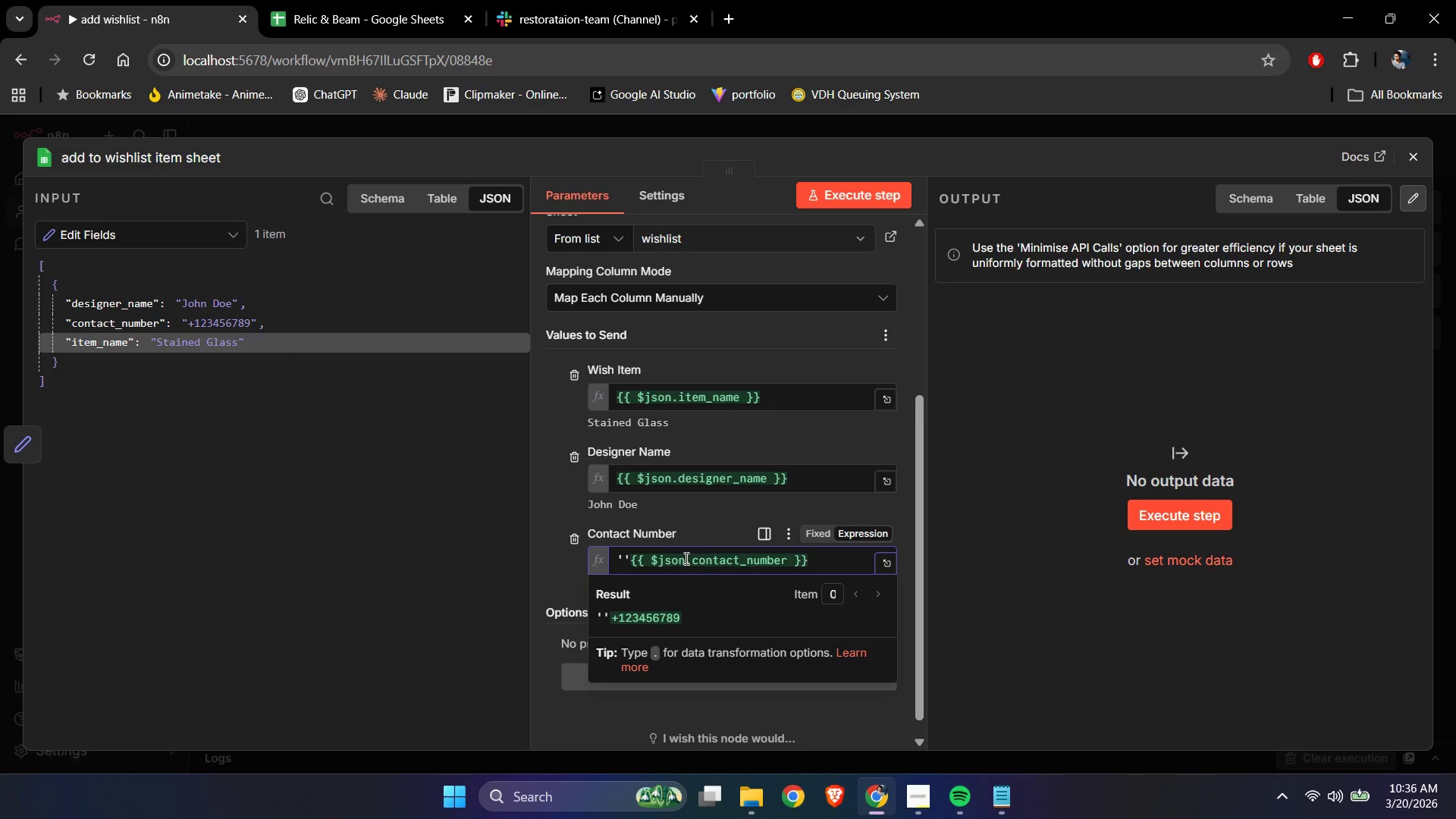 
key(Backspace)
 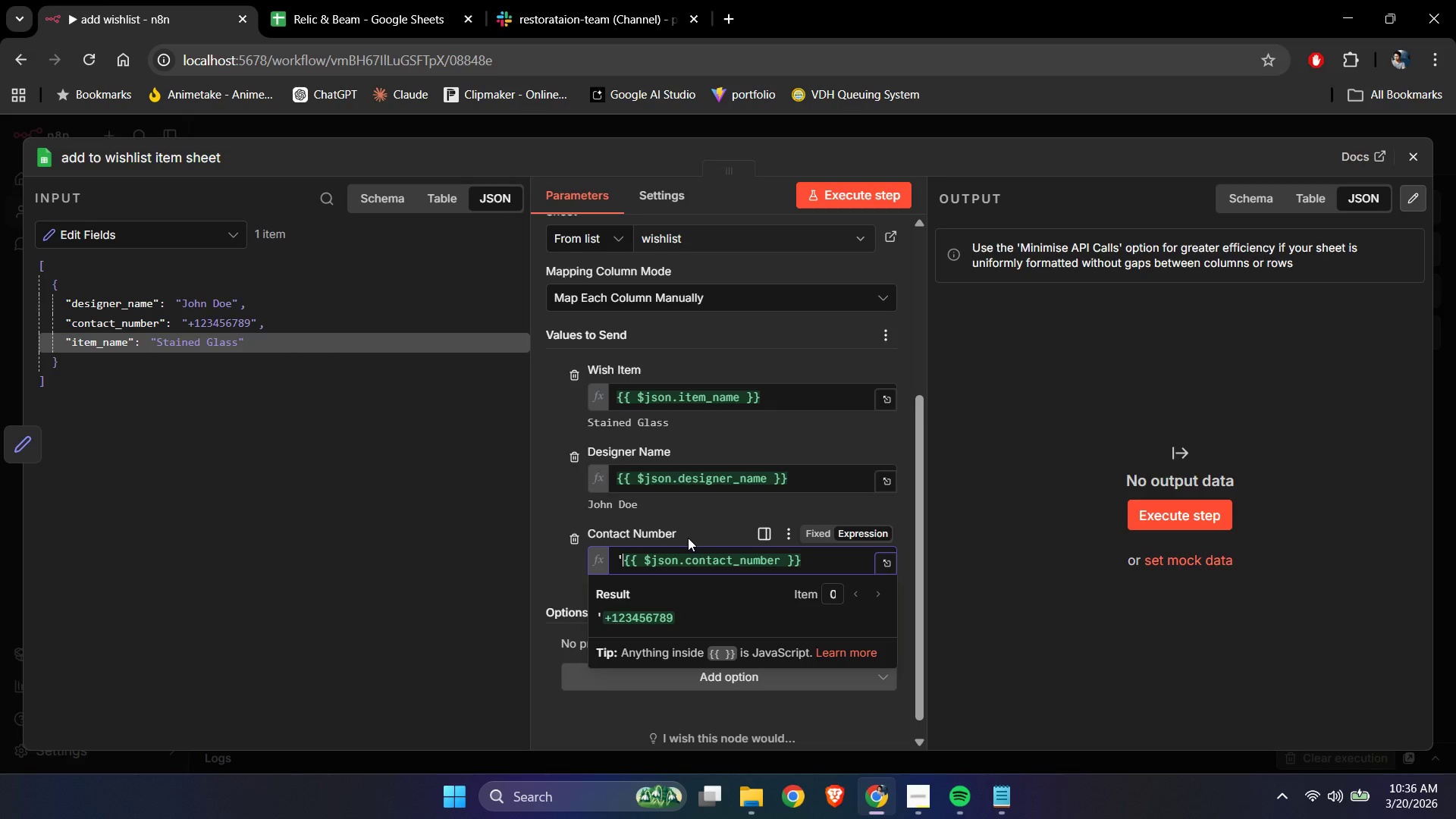 
left_click([684, 525])
 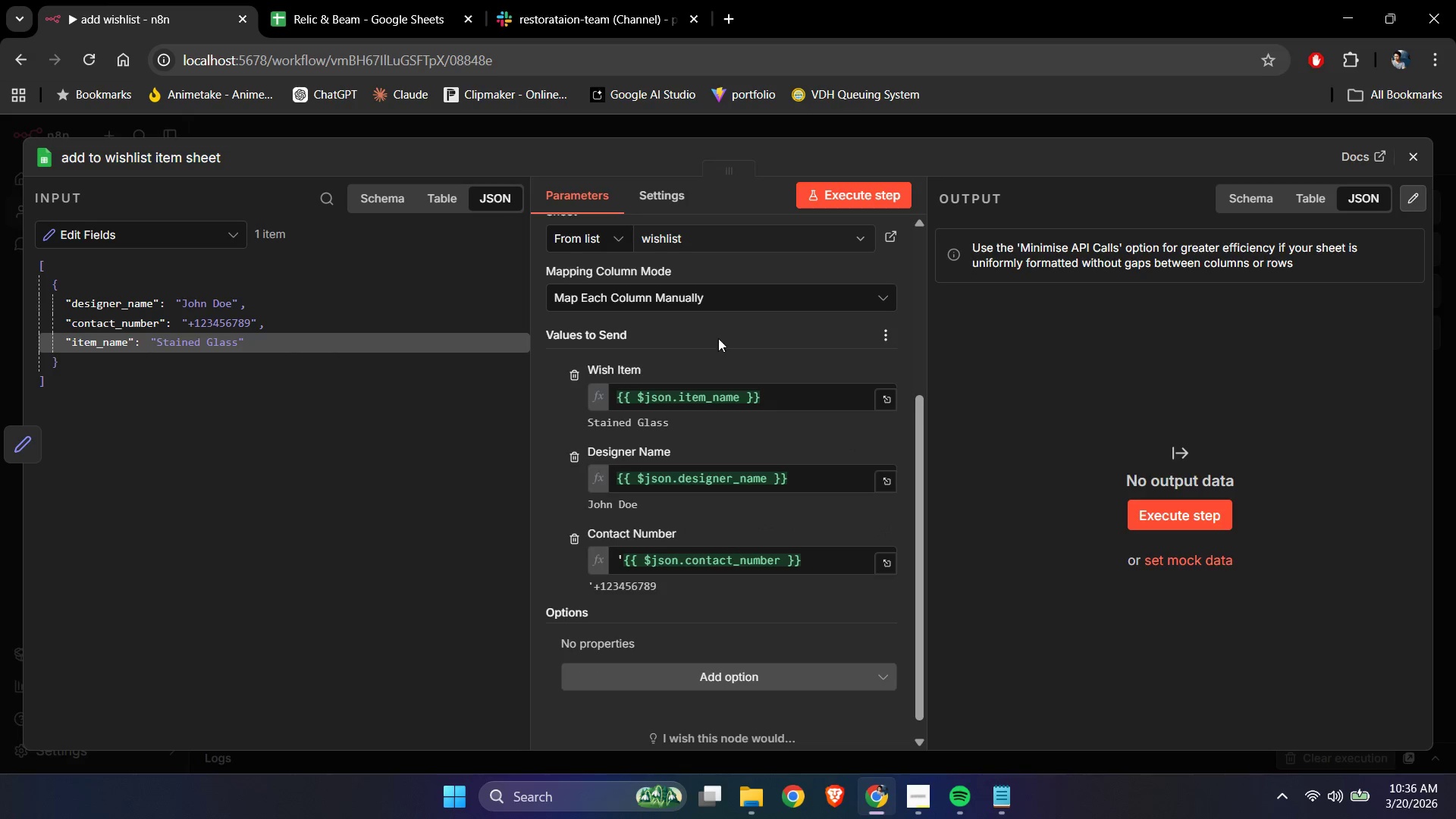 
left_click([342, 0])
 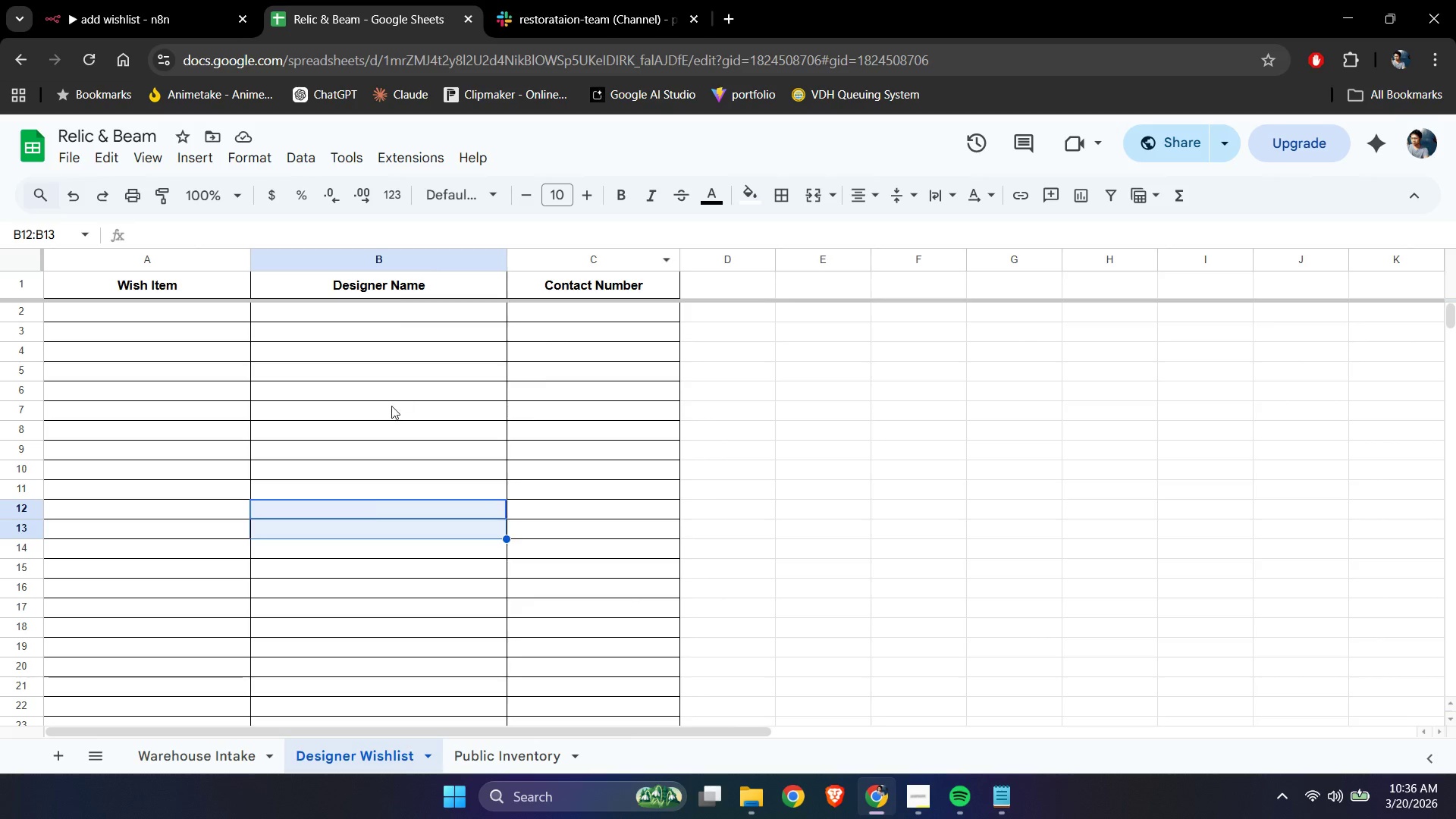 
scroll: coordinate [377, 513], scroll_direction: up, amount: 3.0
 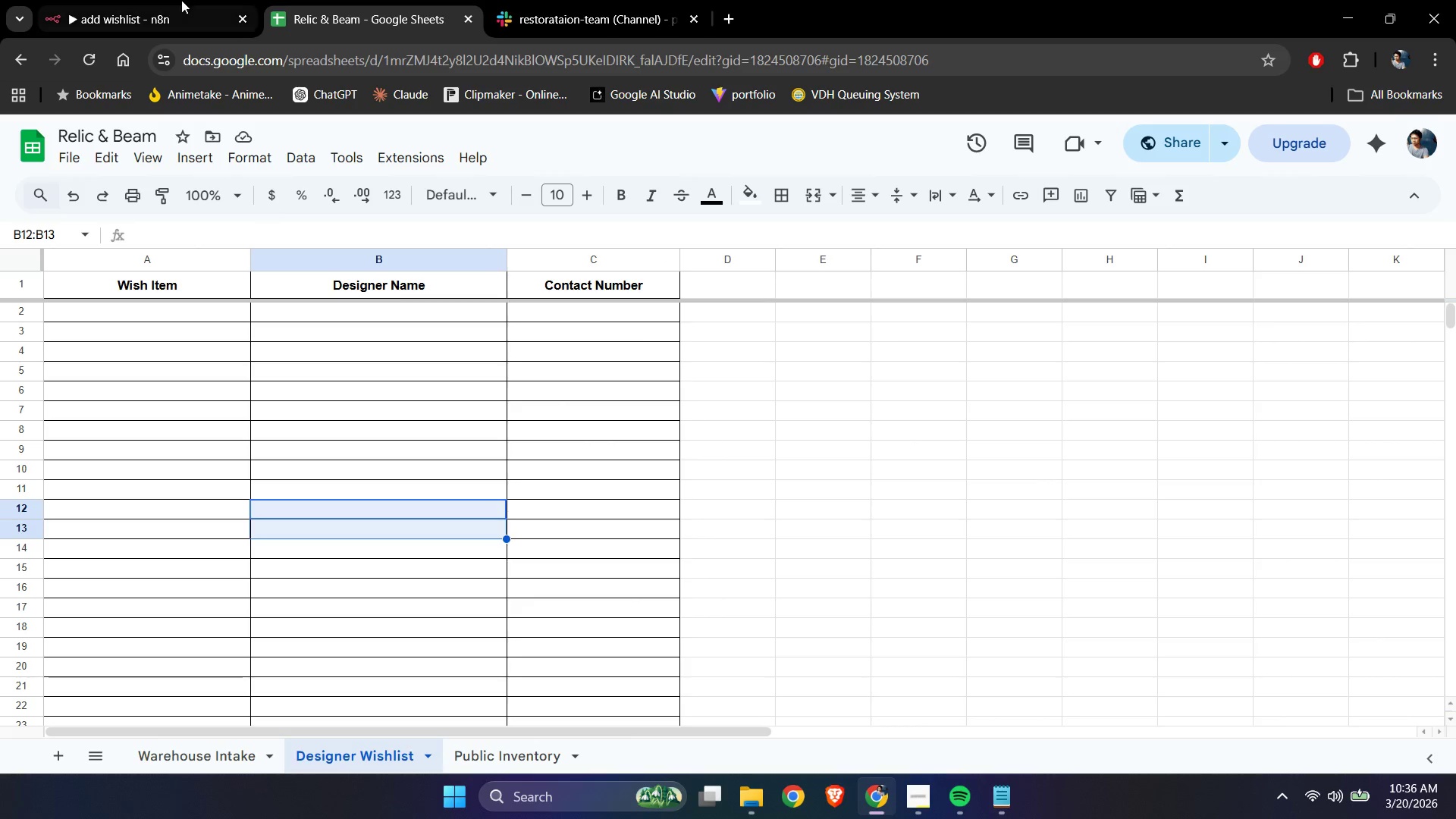 
left_click([181, 0])
 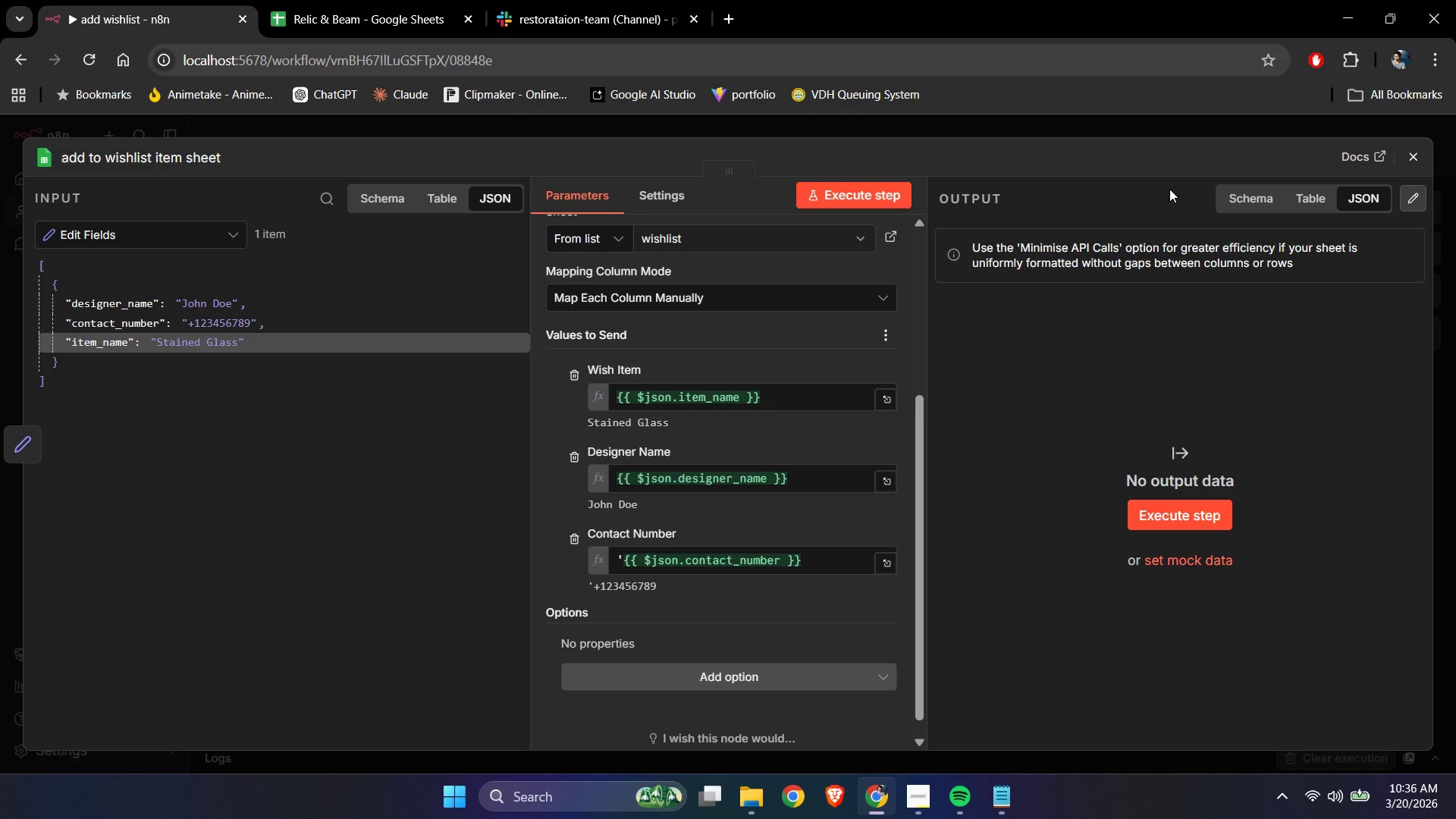 
left_click([1407, 152])
 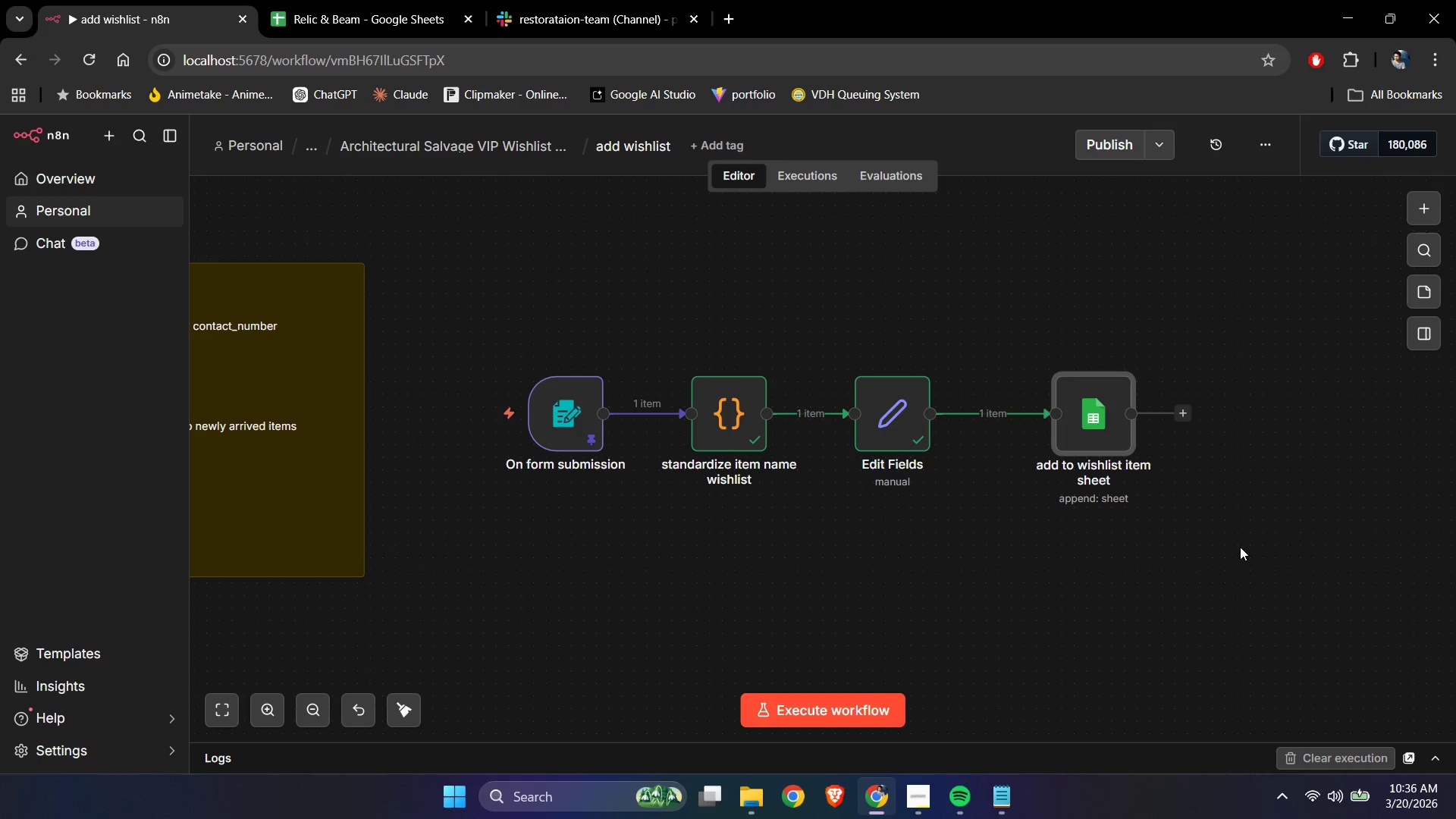 
left_click([1154, 619])
 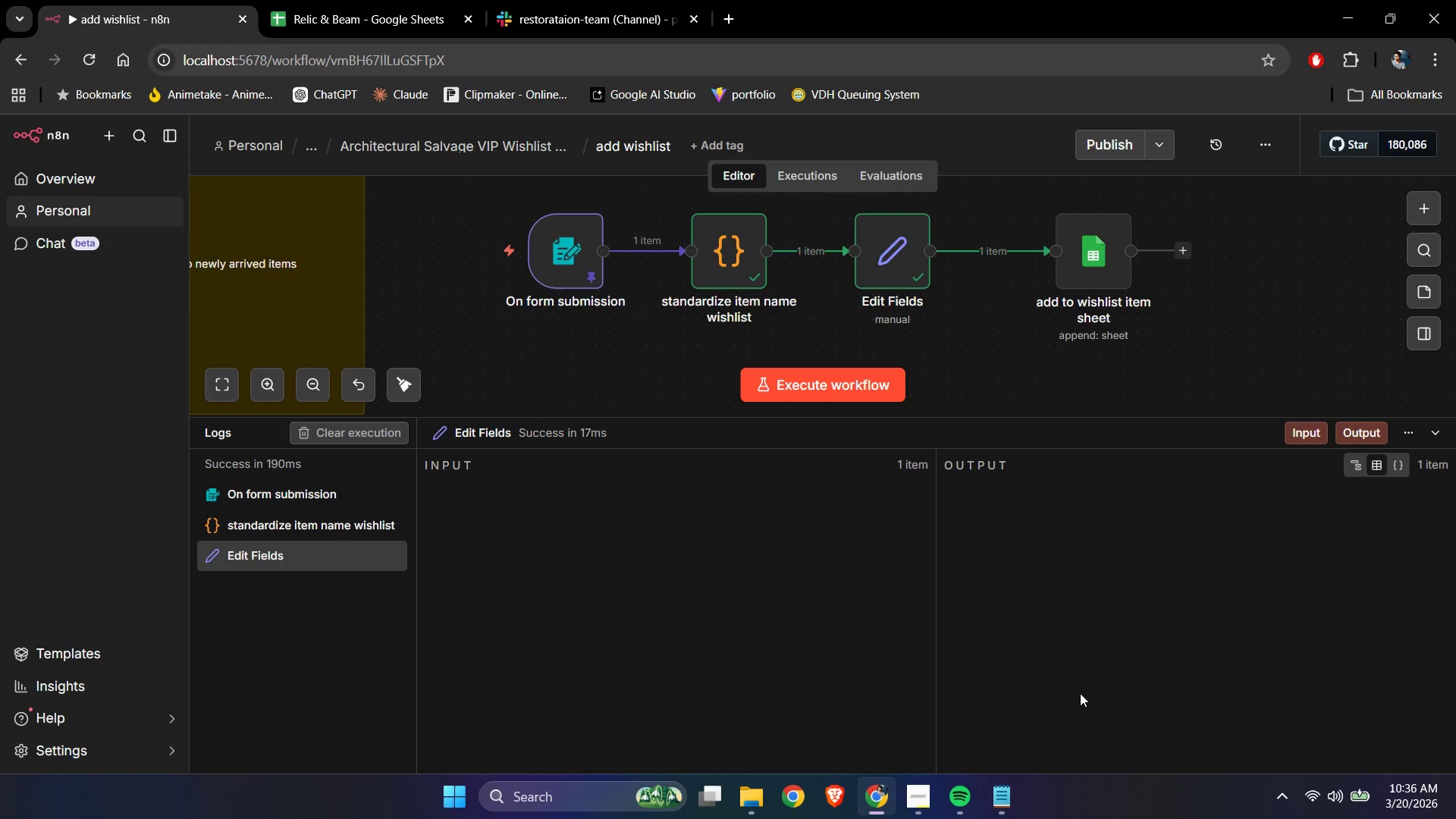 
left_click([1433, 423])
 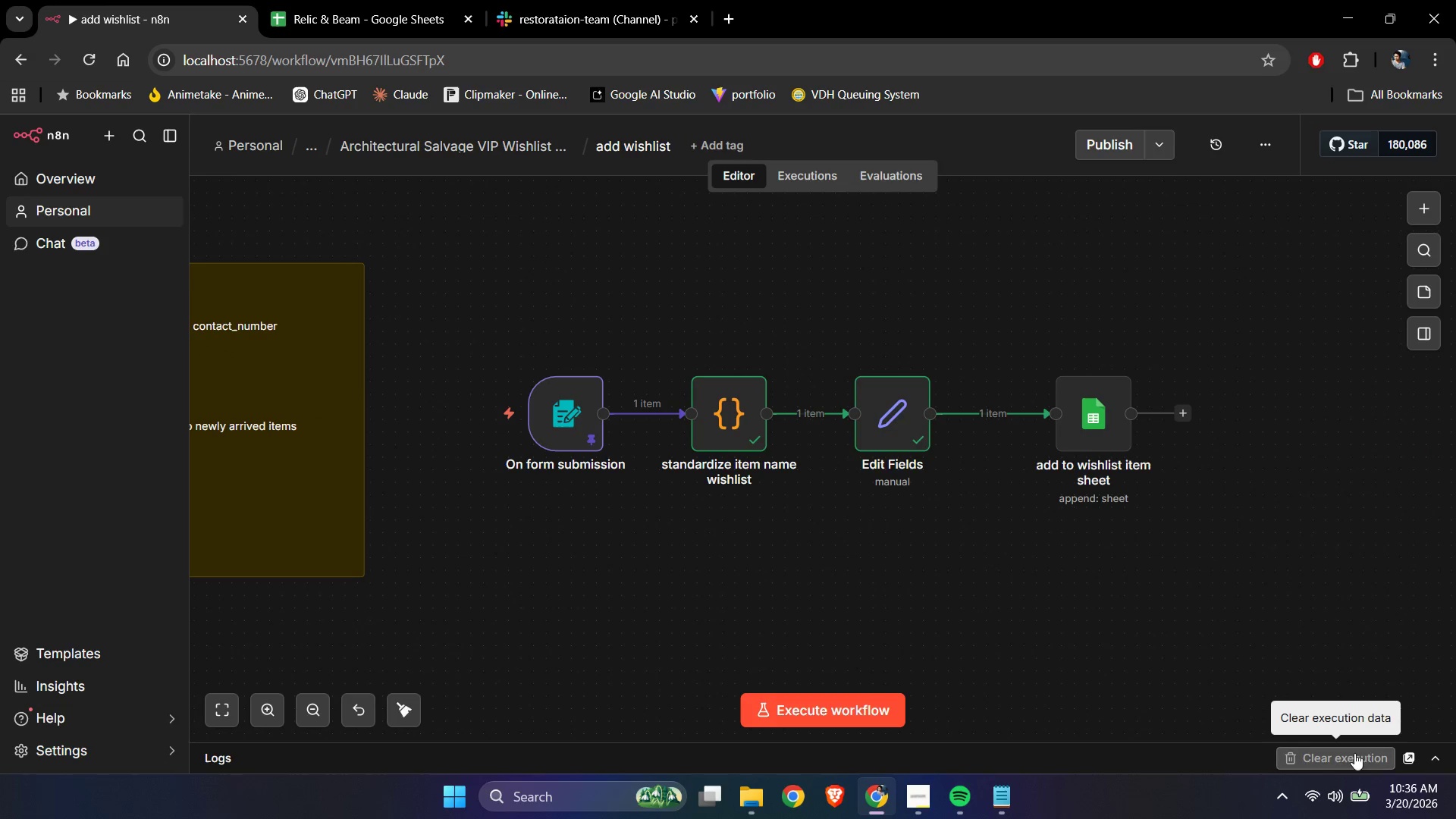 
left_click([1341, 758])
 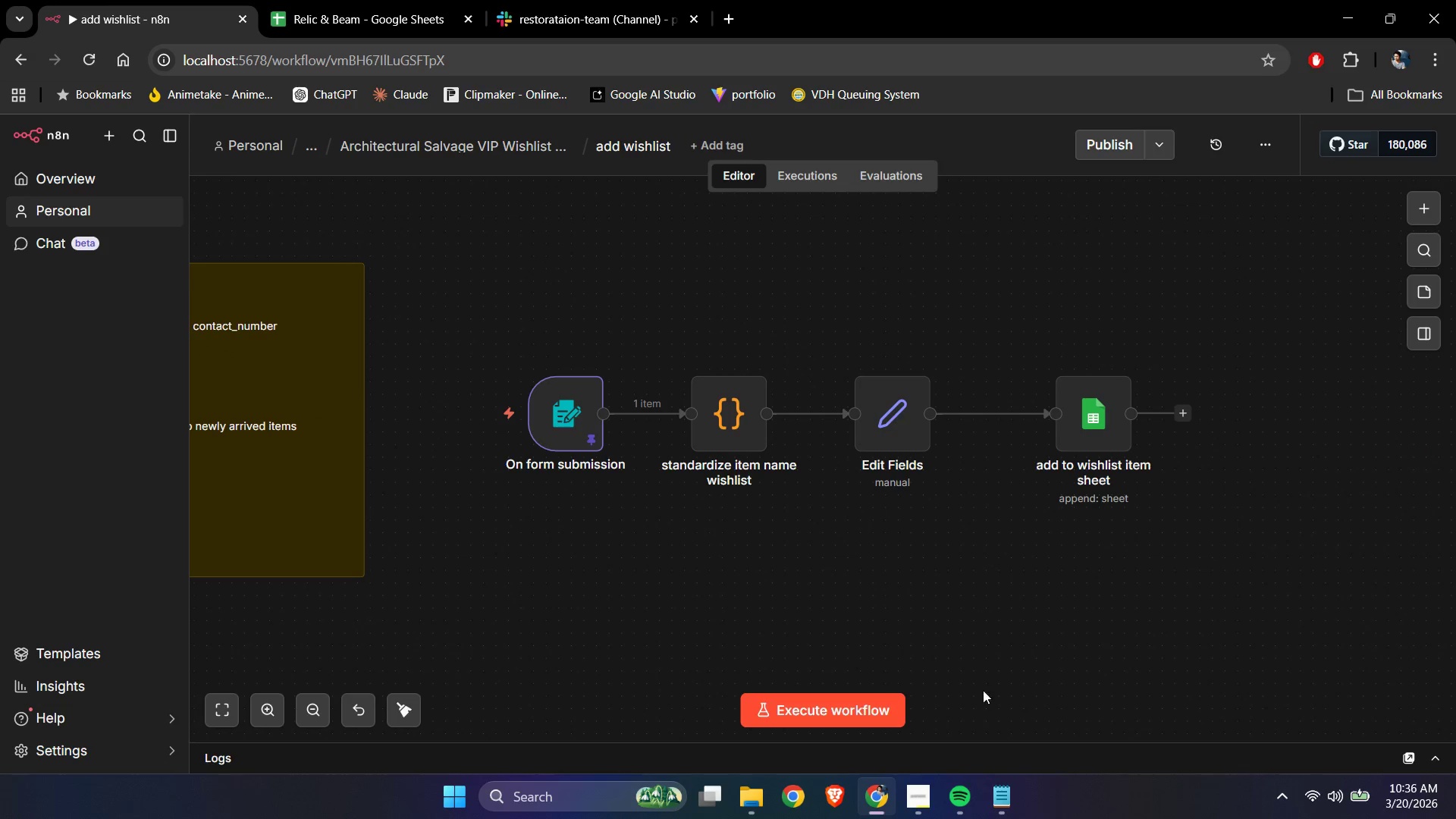 
left_click([880, 711])
 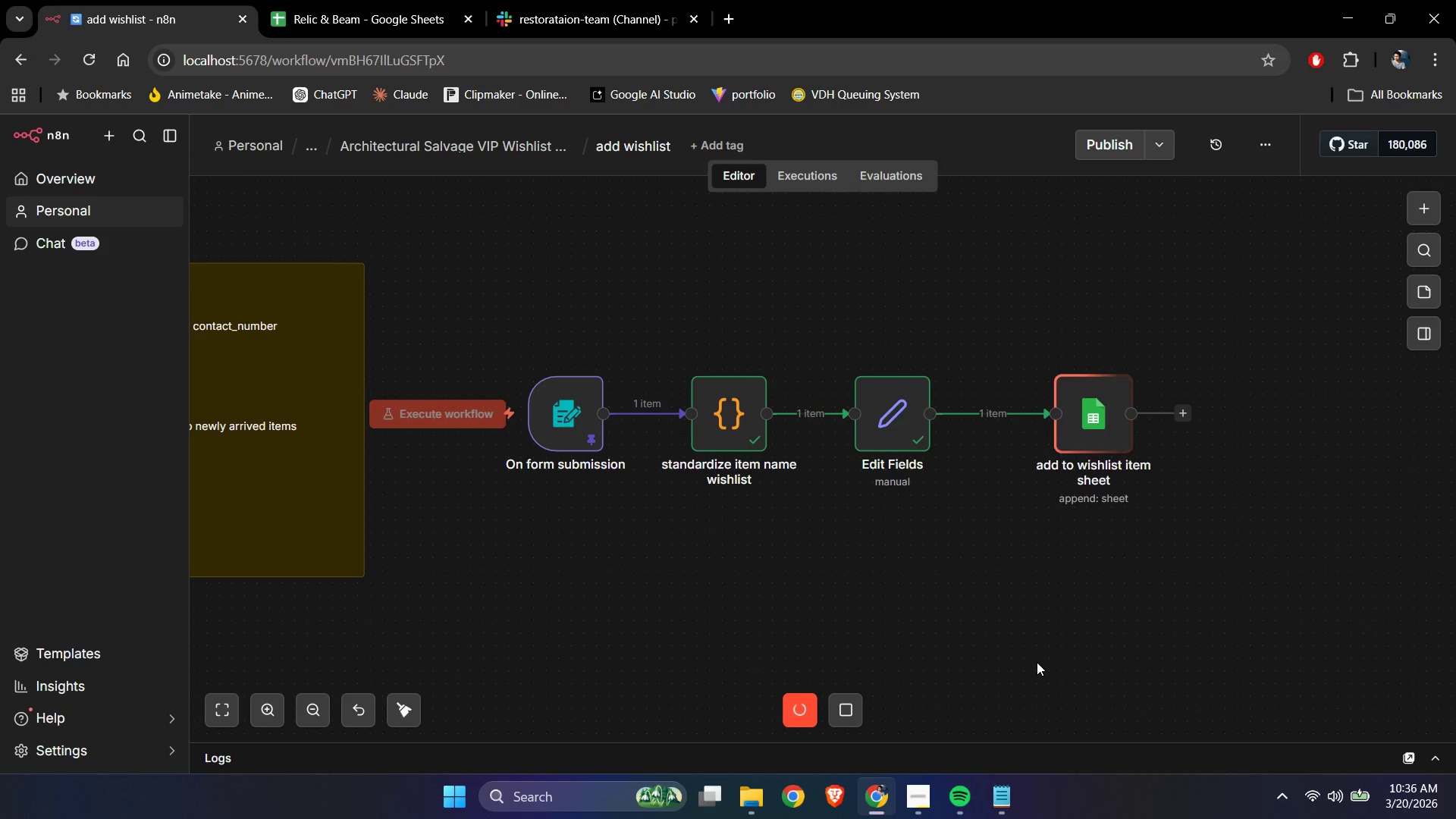 
wait(8.02)
 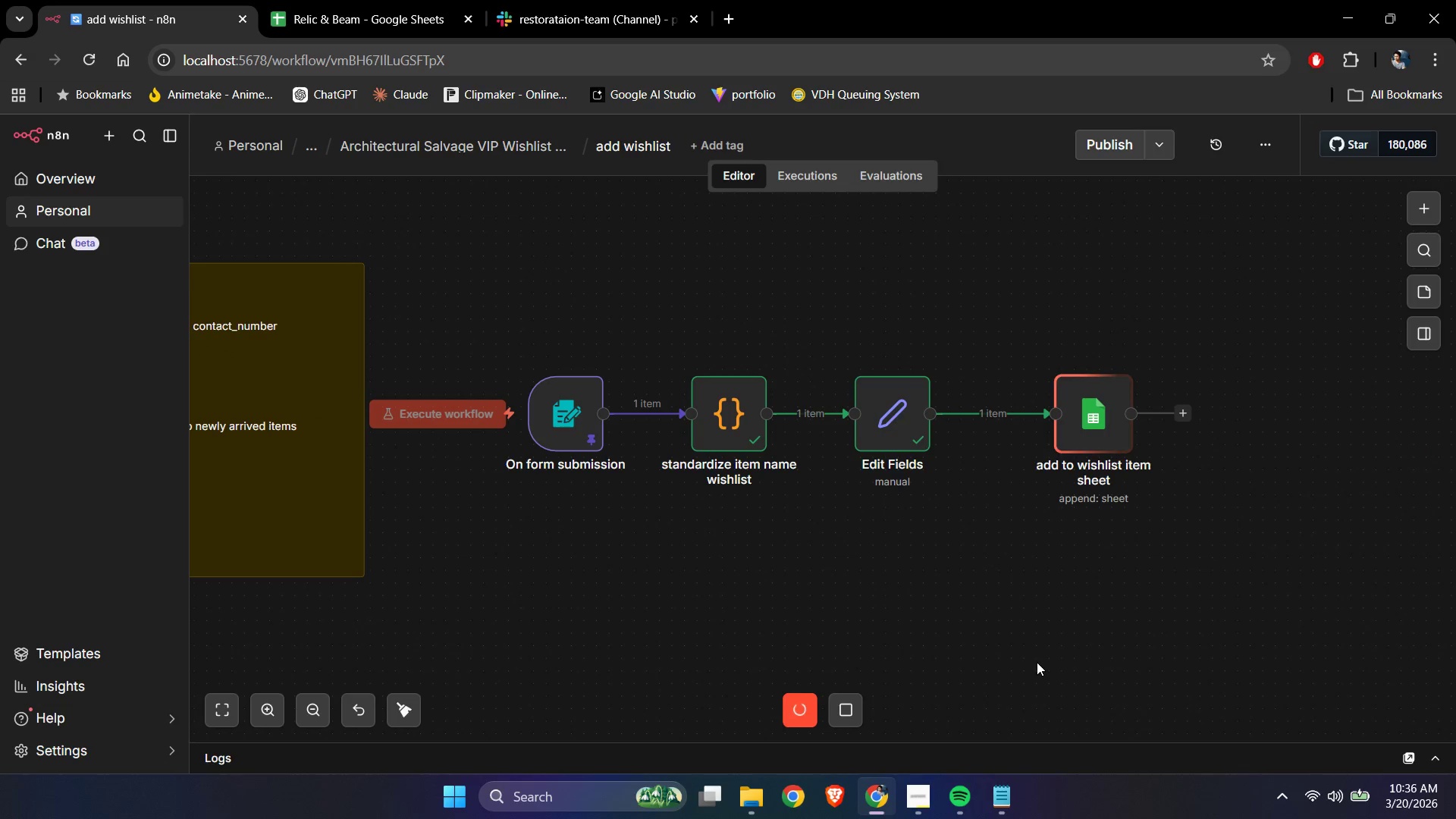 
left_click([377, 0])
 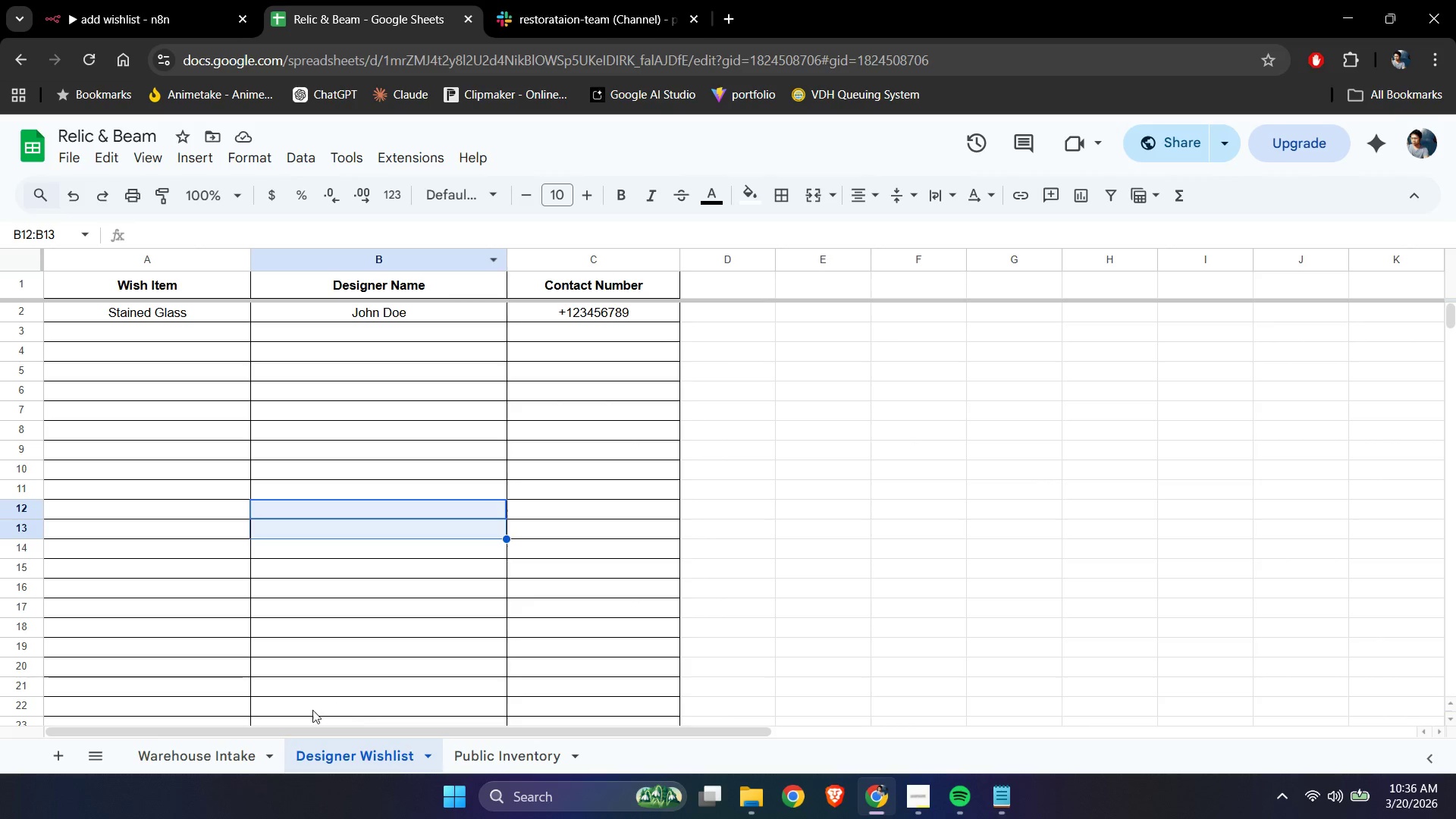 
left_click([201, 752])
 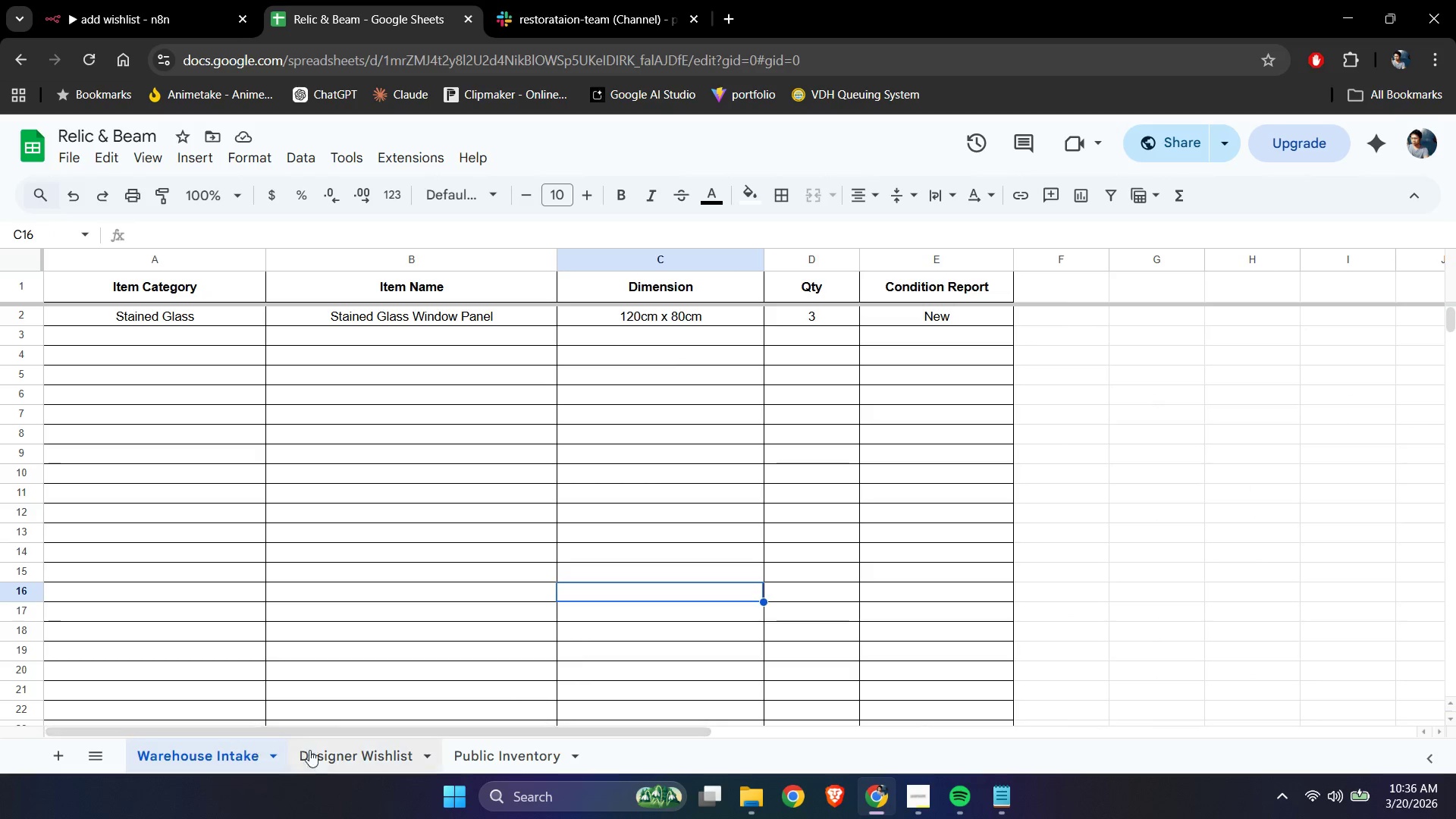 
left_click([338, 752])
 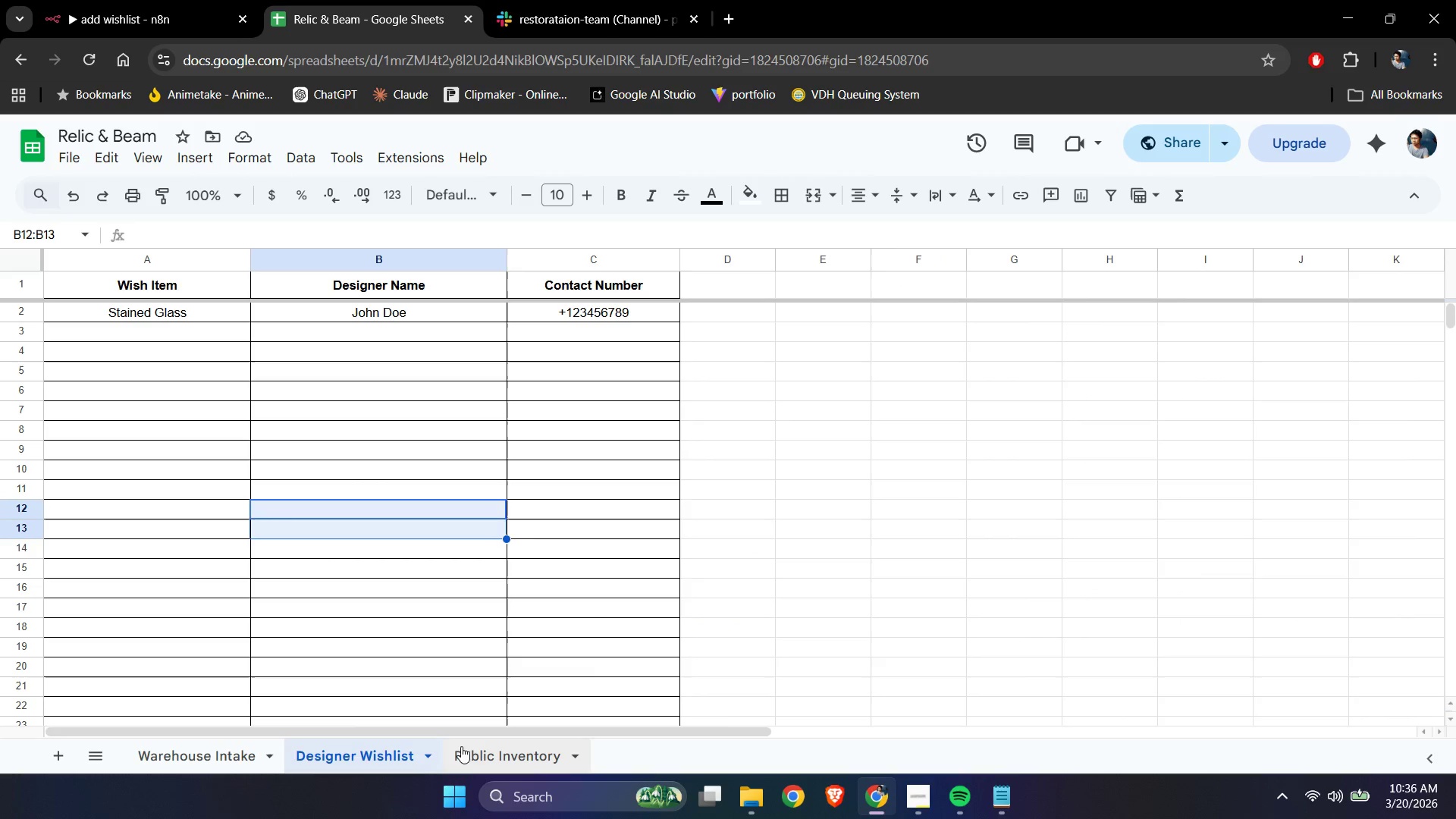 
left_click([195, 755])
 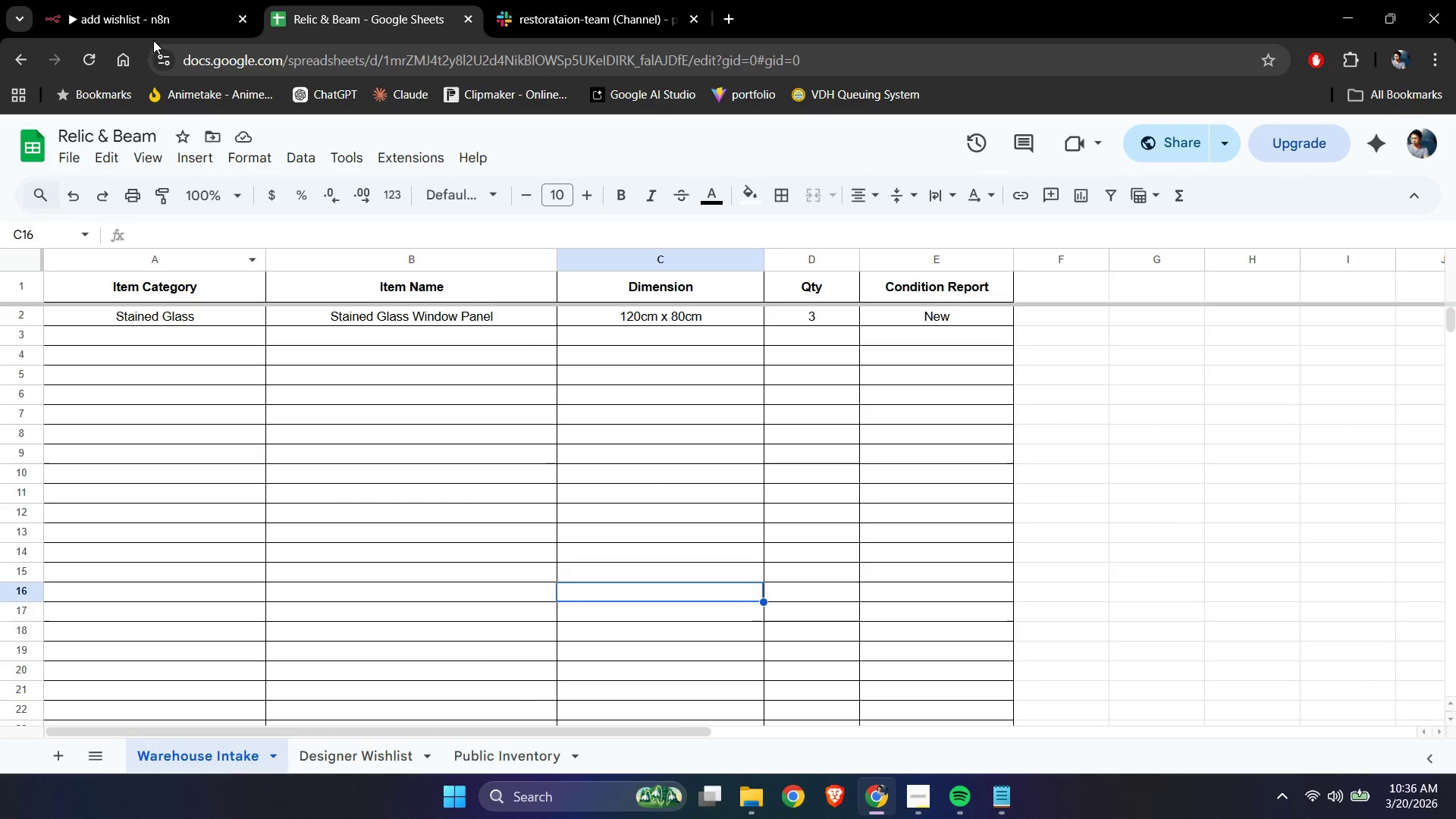 
left_click([140, 0])
 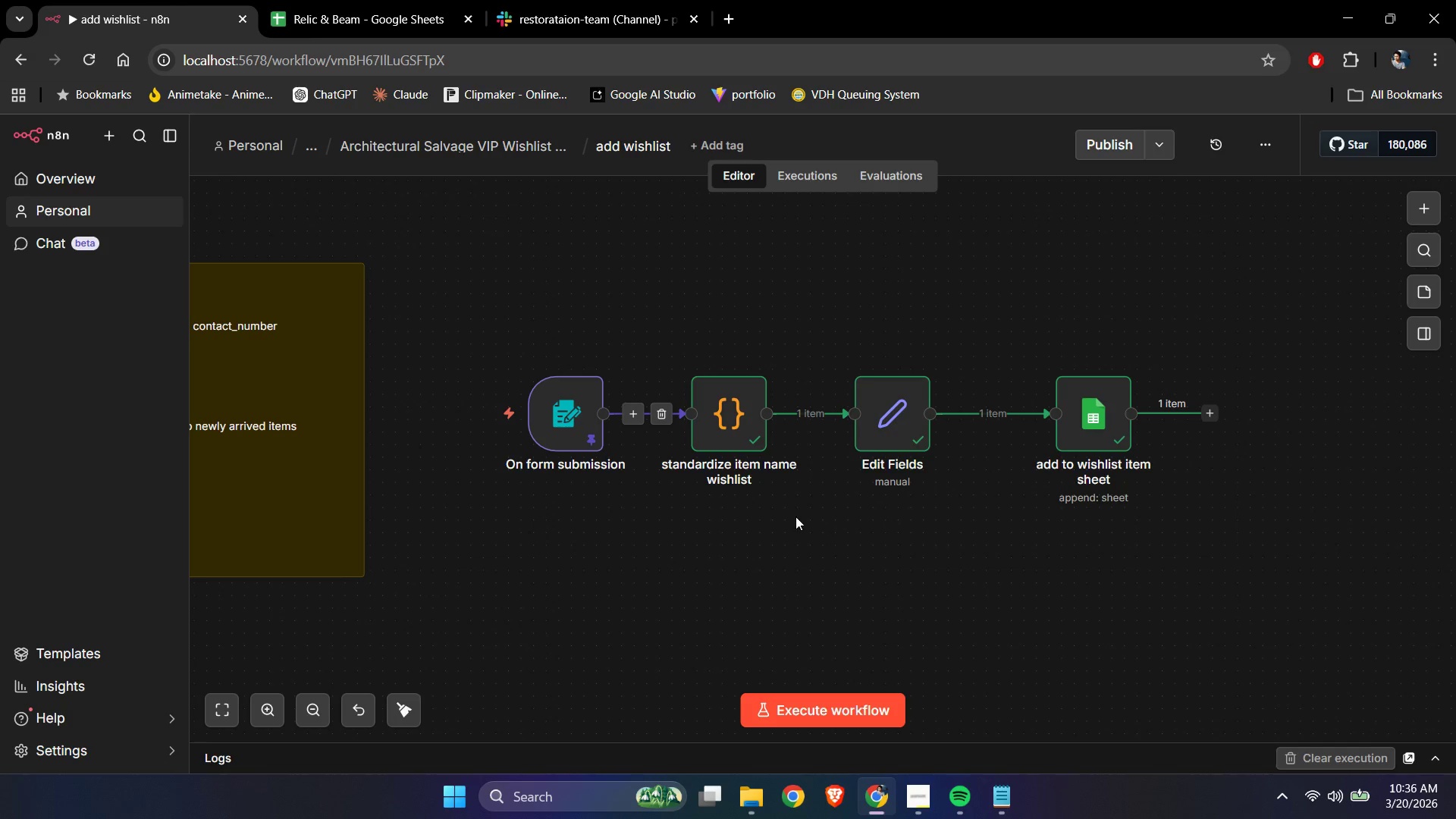 
left_click([872, 538])
 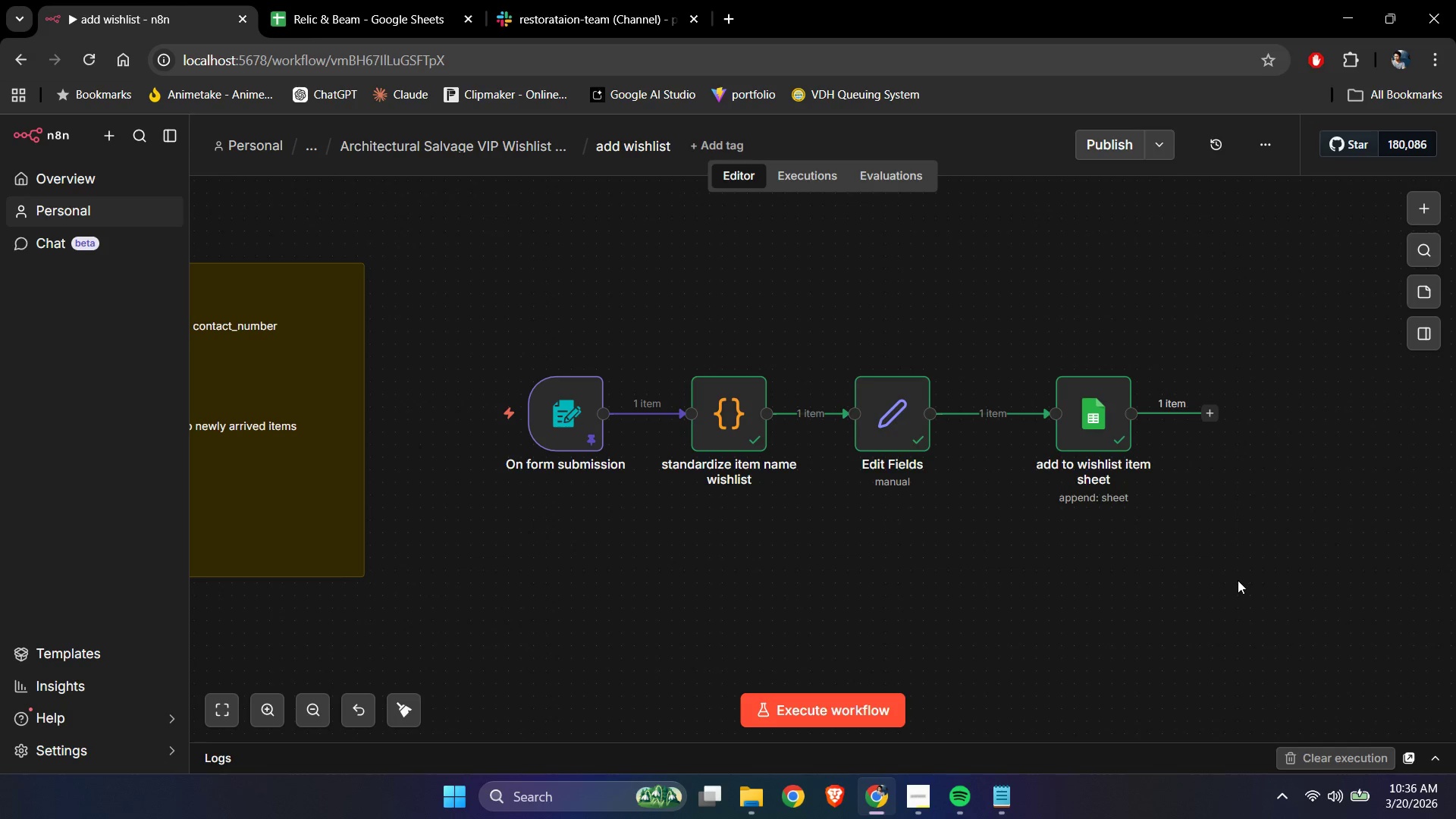 
left_click_drag(start_coordinate=[1260, 577], to_coordinate=[455, 290])
 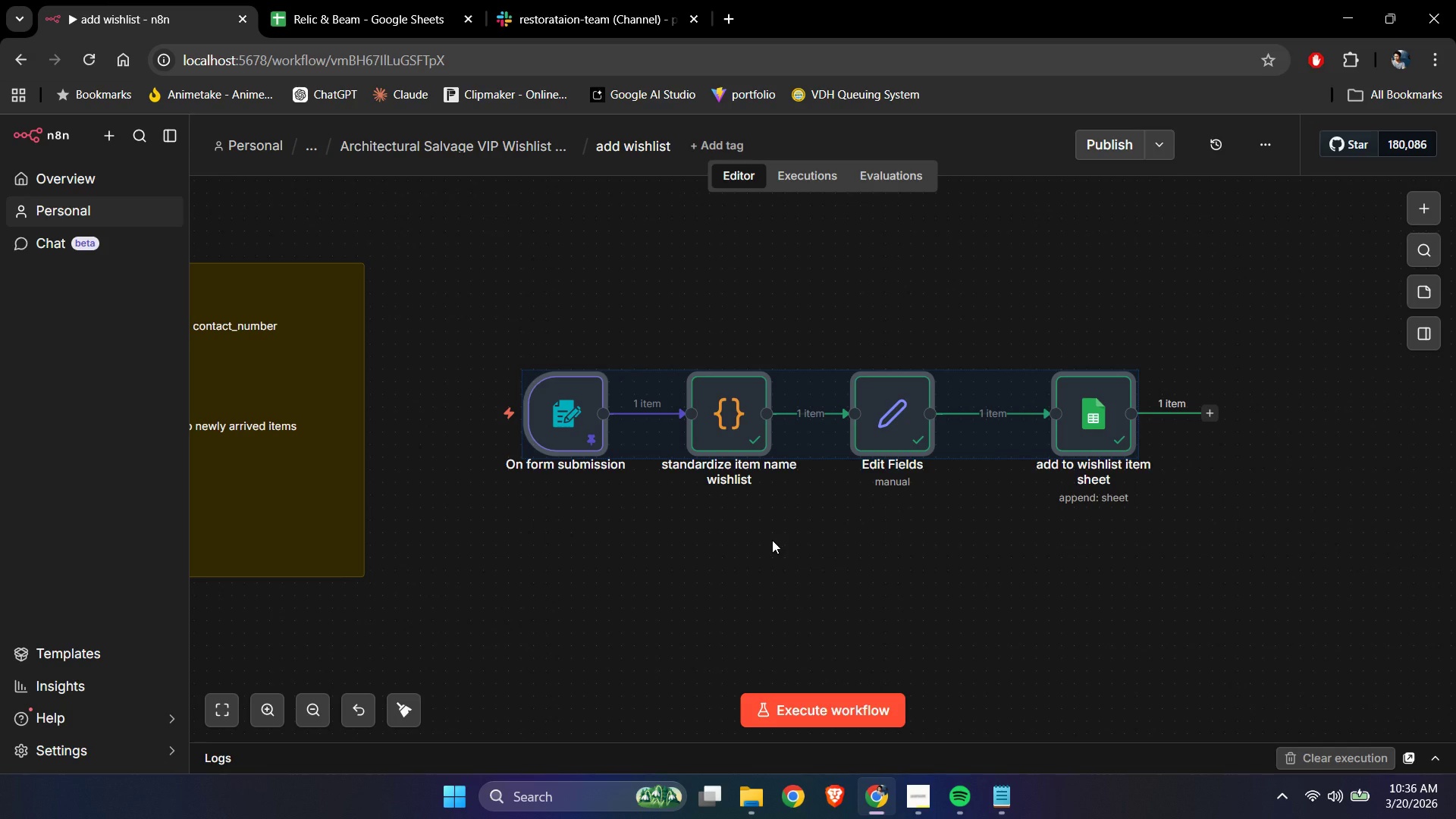 
key(Control+C)
 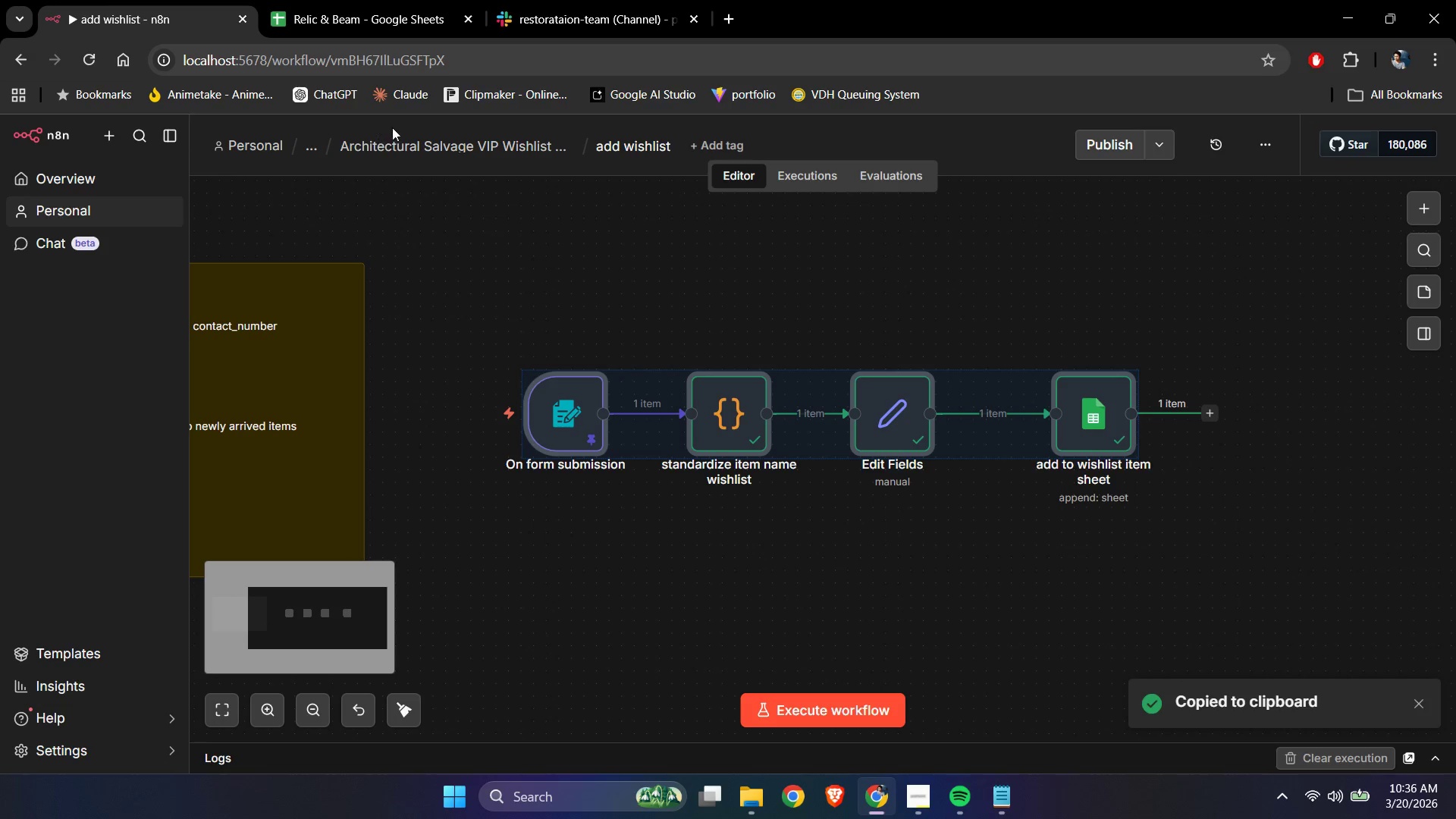 
left_click([404, 147])
 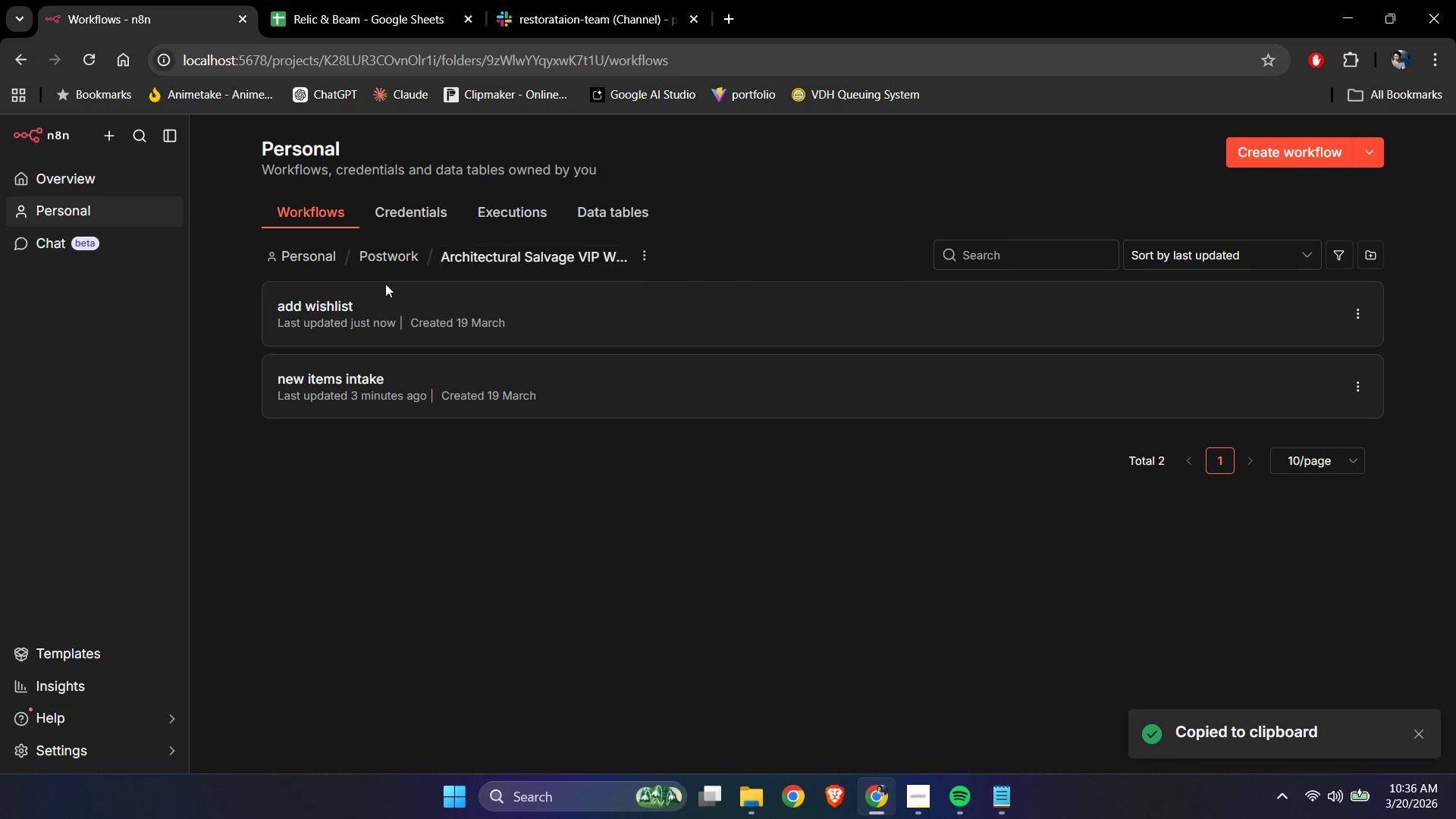 
left_click([337, 385])
 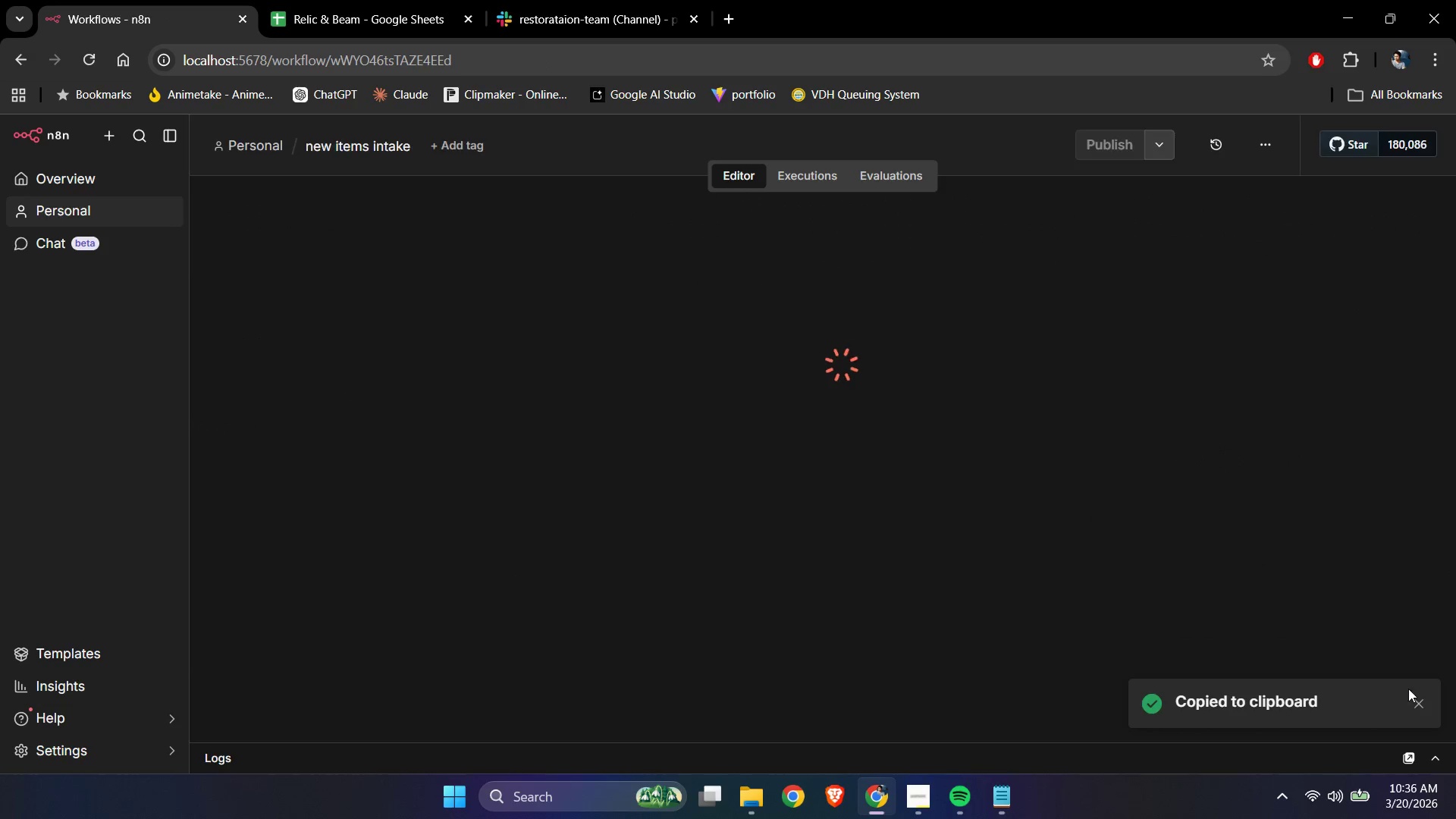 
left_click([1417, 699])
 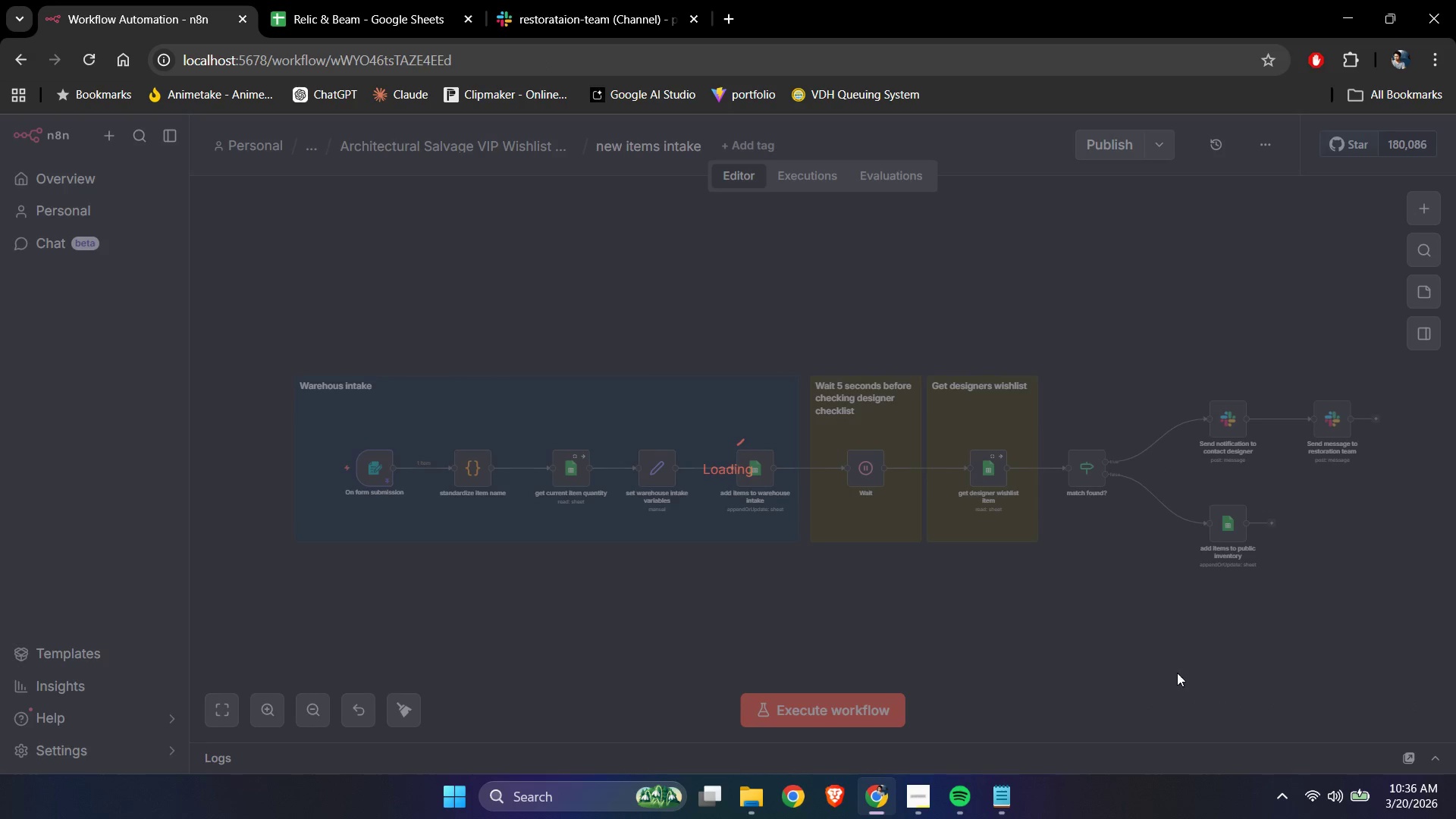 
left_click([1176, 673])
 